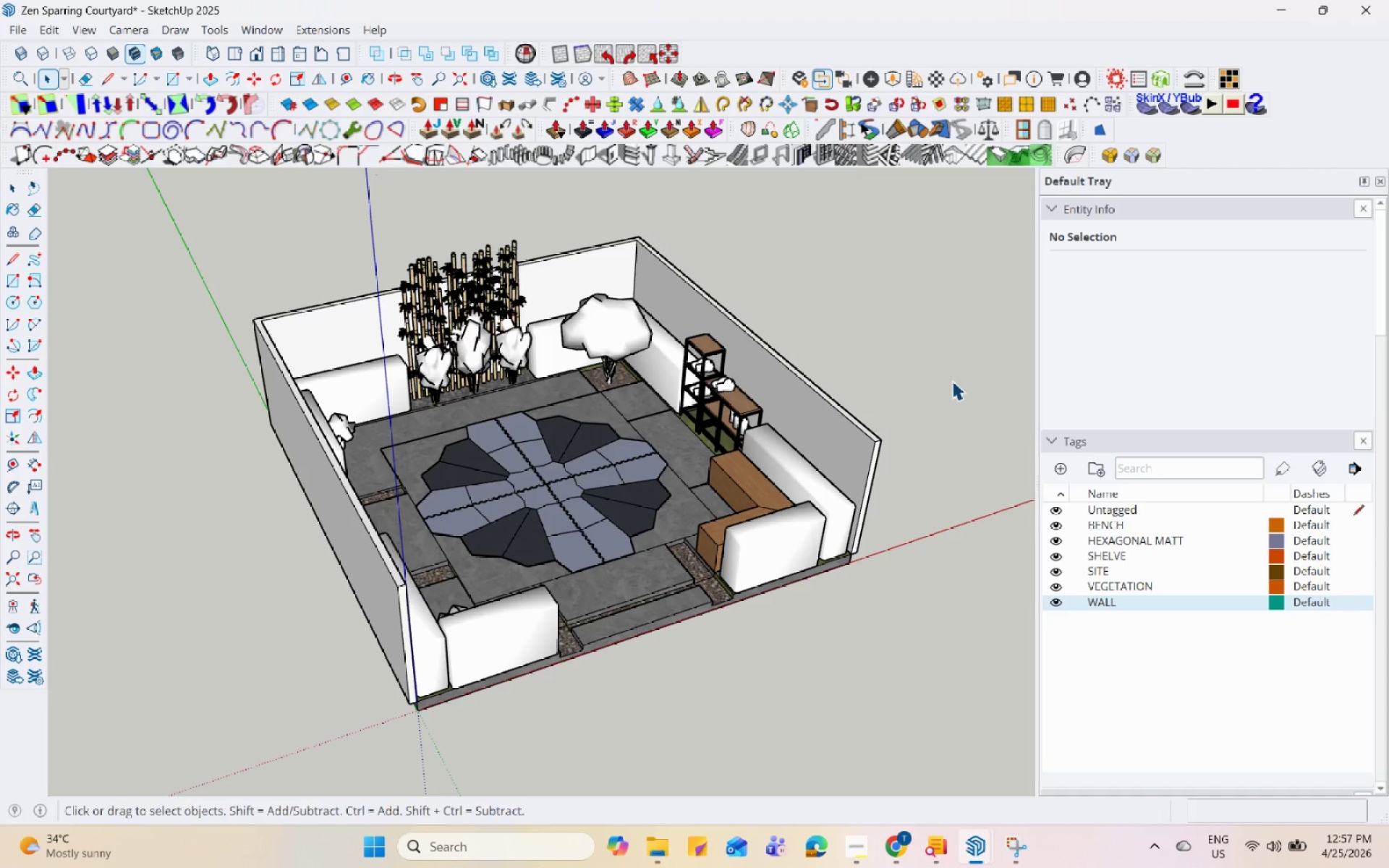 
hold_key(key=Space, duration=1.52)
 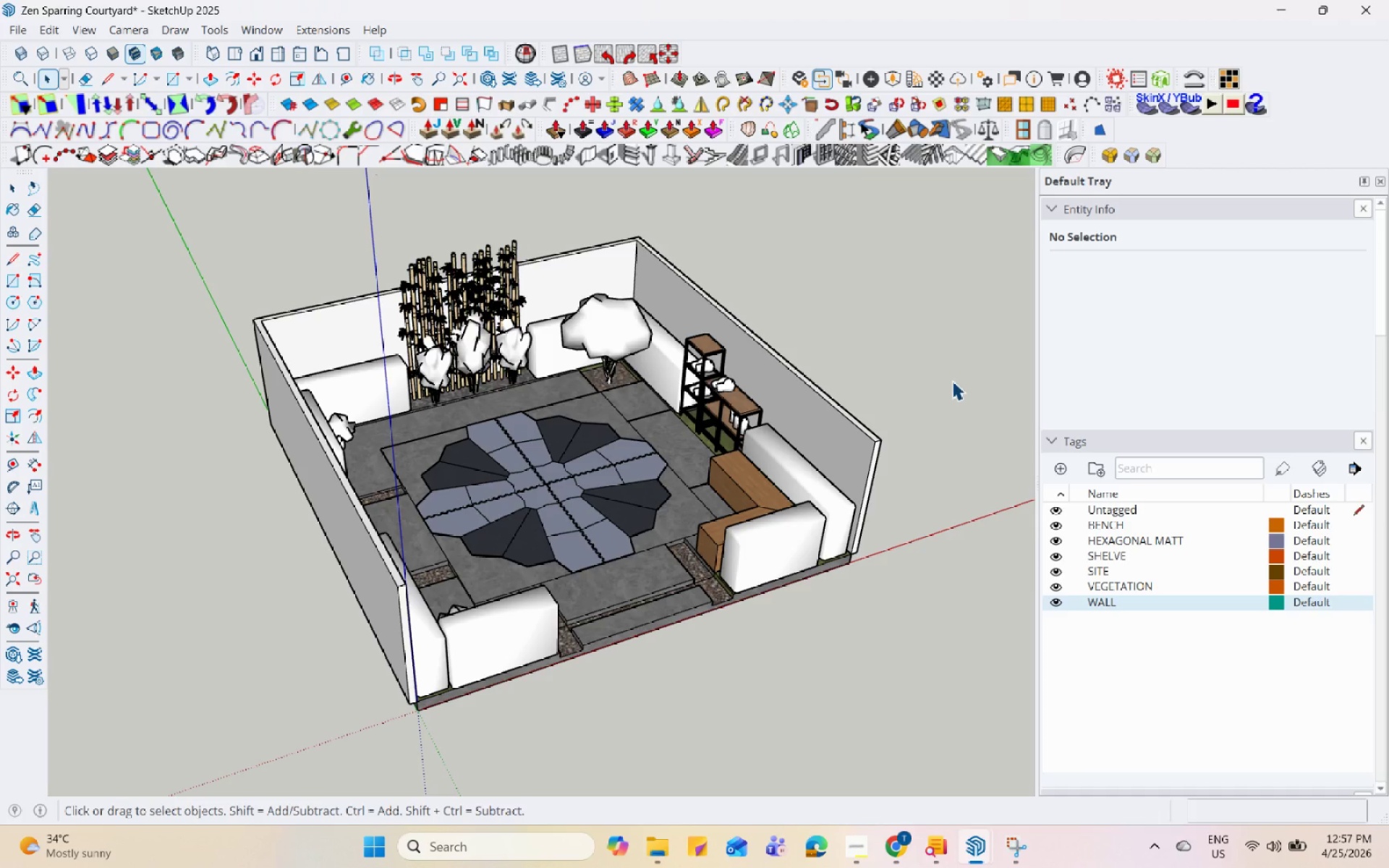 
hold_key(key=Space, duration=1.52)
 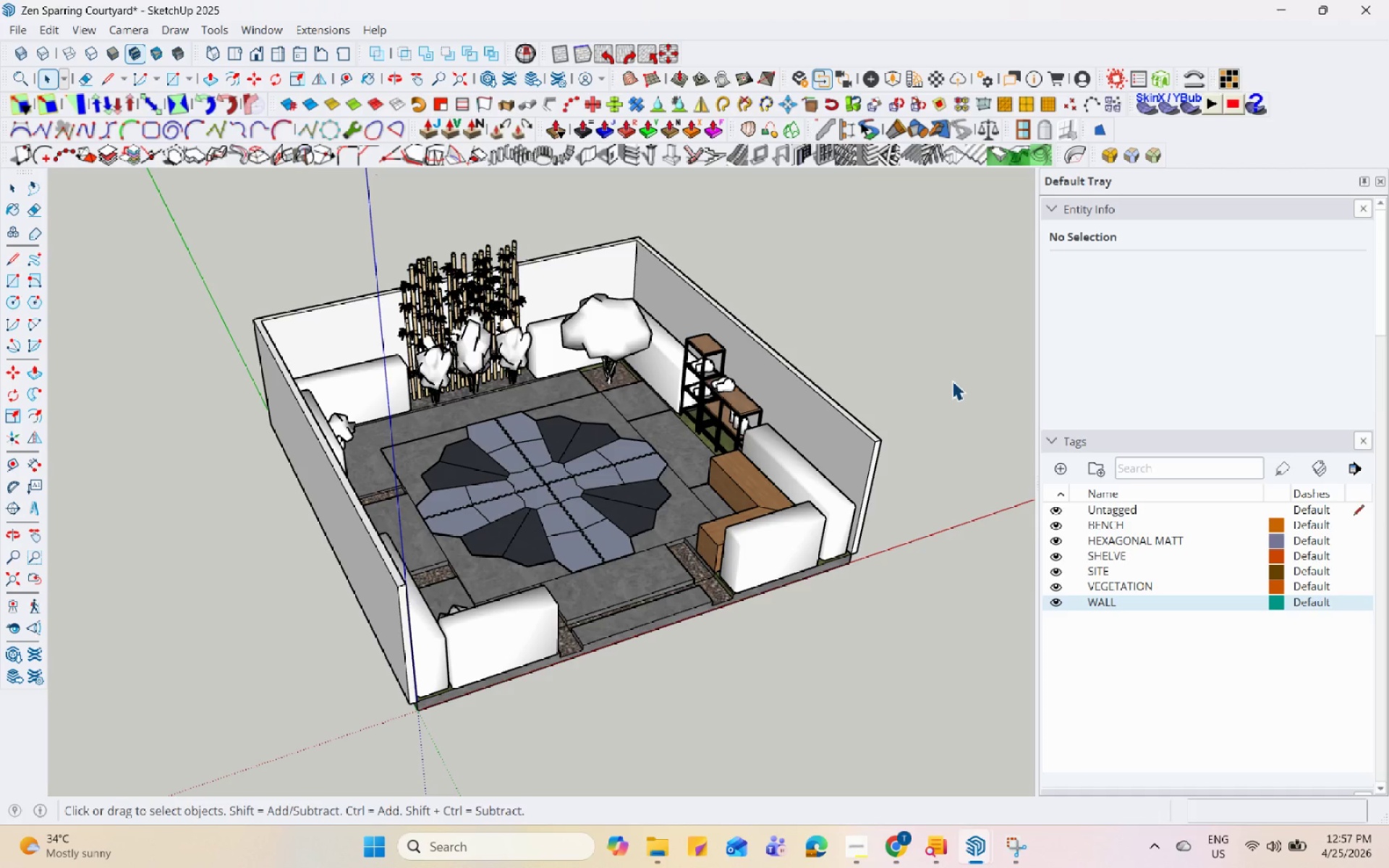 
hold_key(key=Space, duration=1.5)
 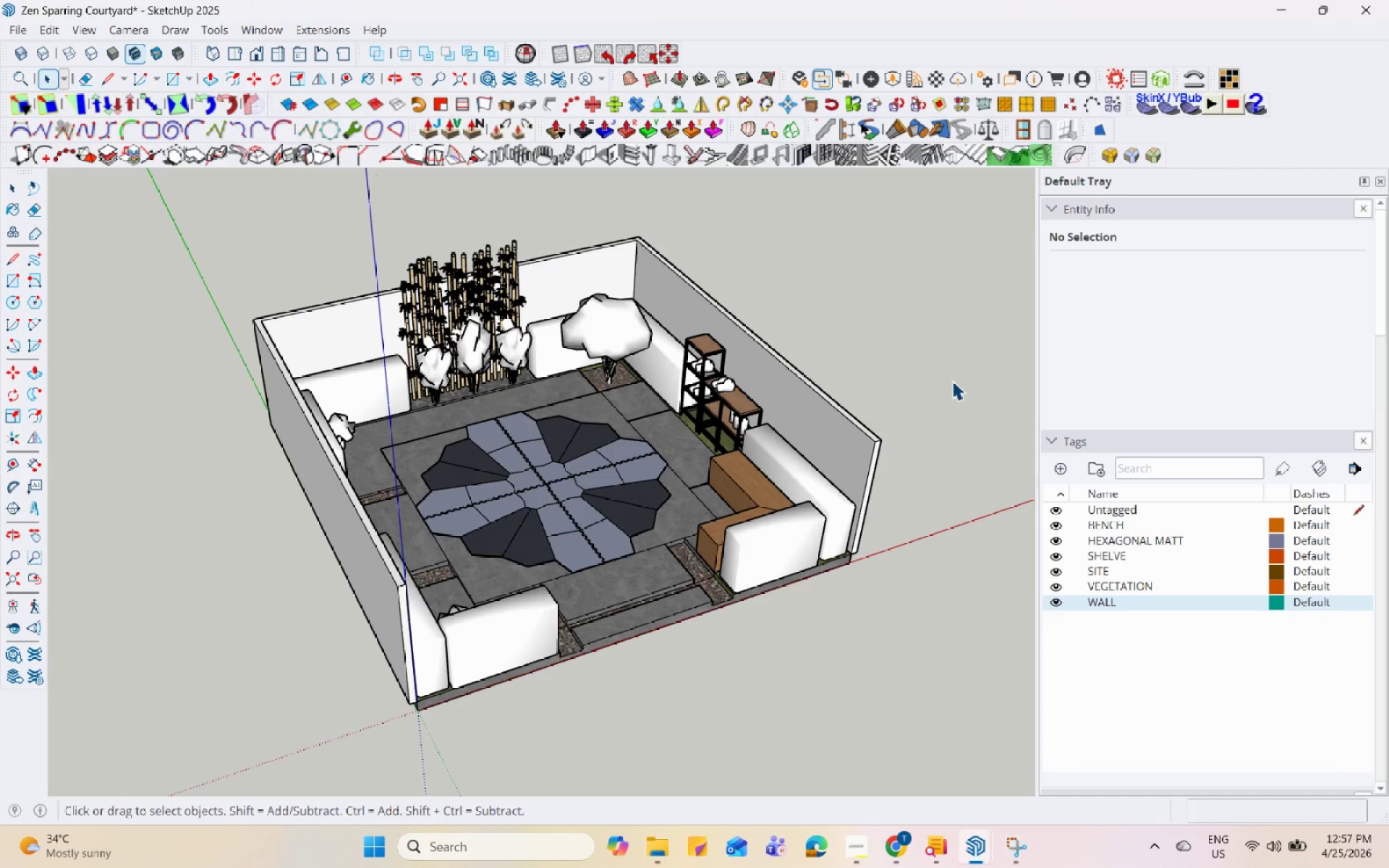 
hold_key(key=Space, duration=1.5)
 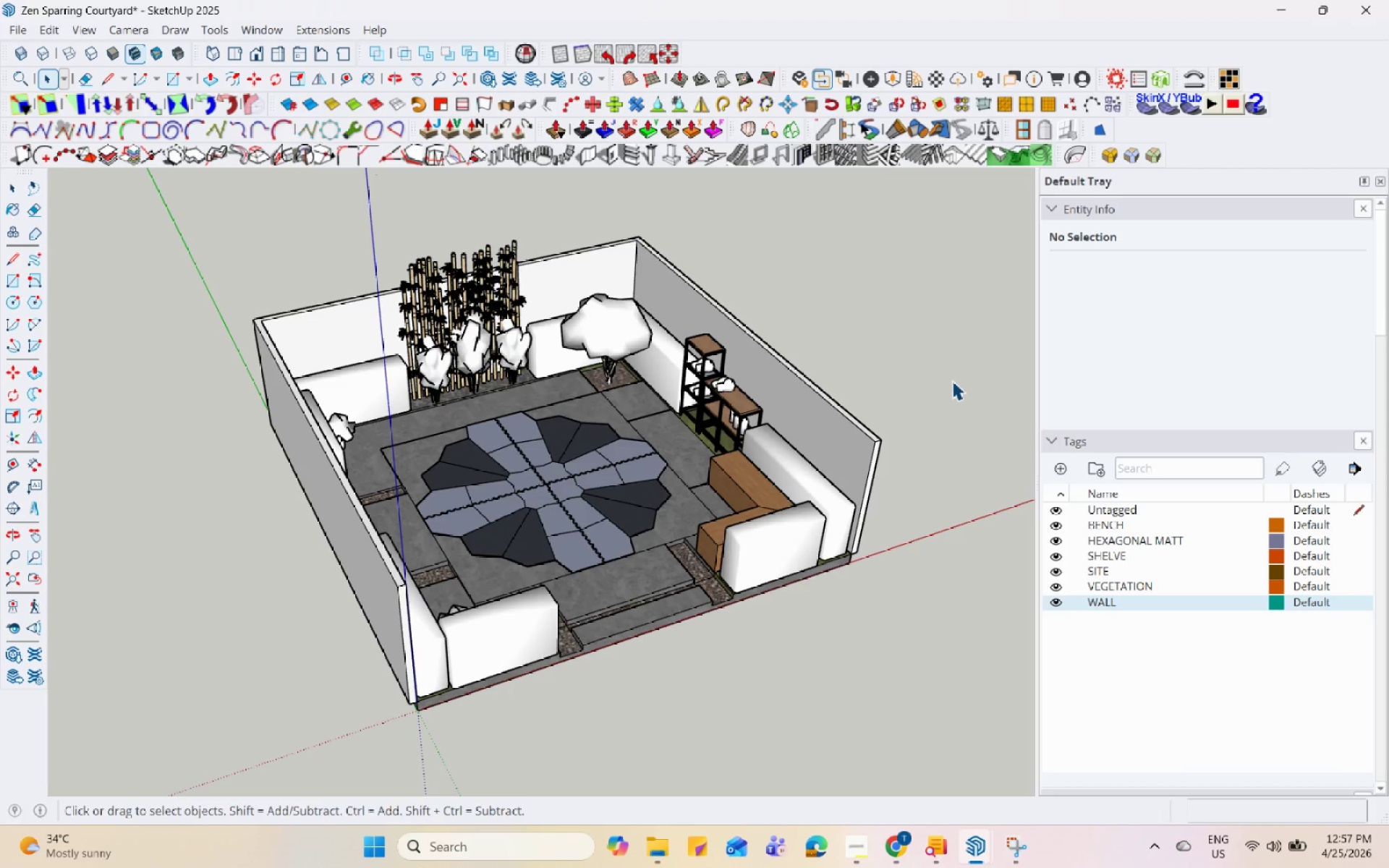 
hold_key(key=Space, duration=1.53)
 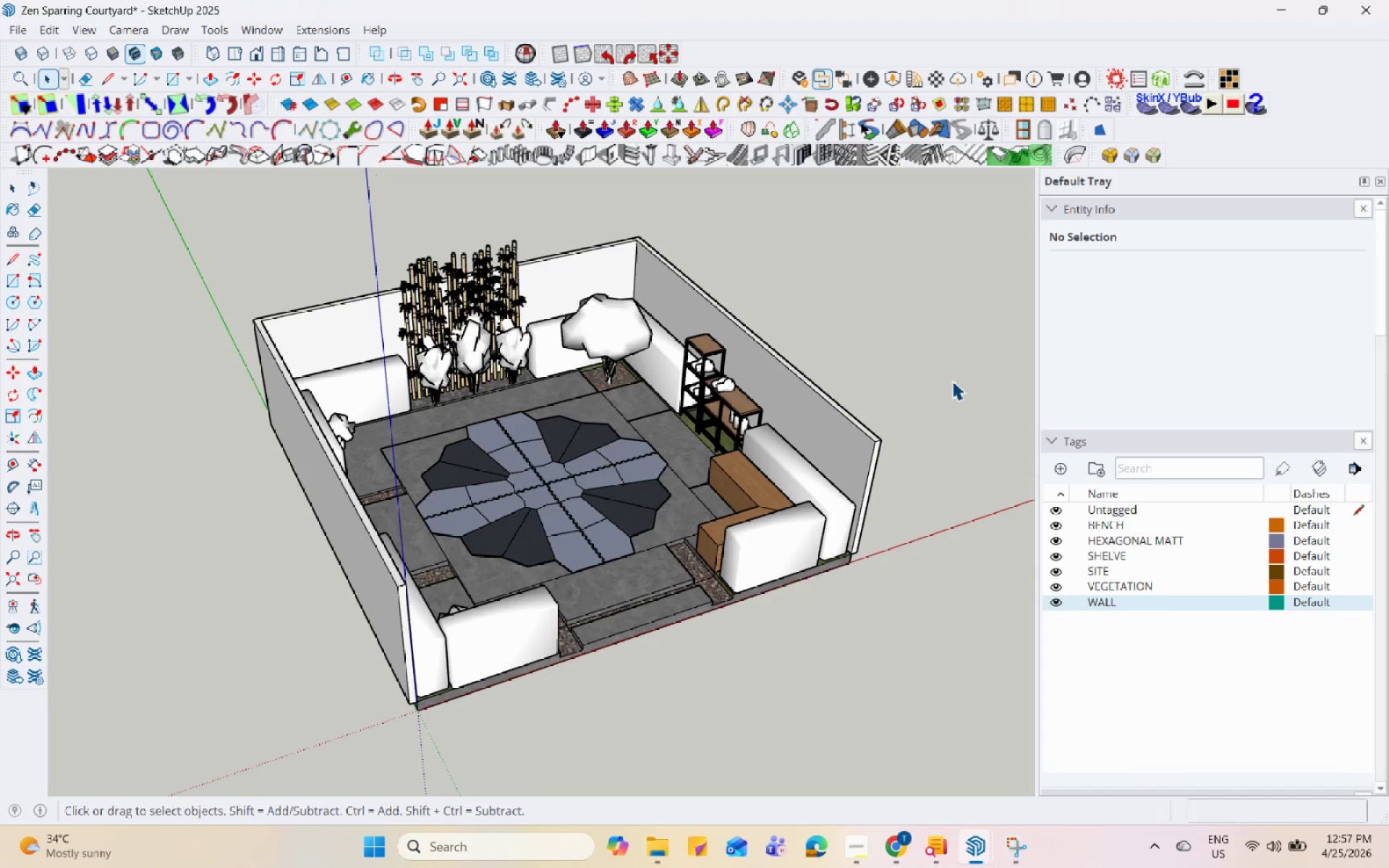 
hold_key(key=Space, duration=1.51)
 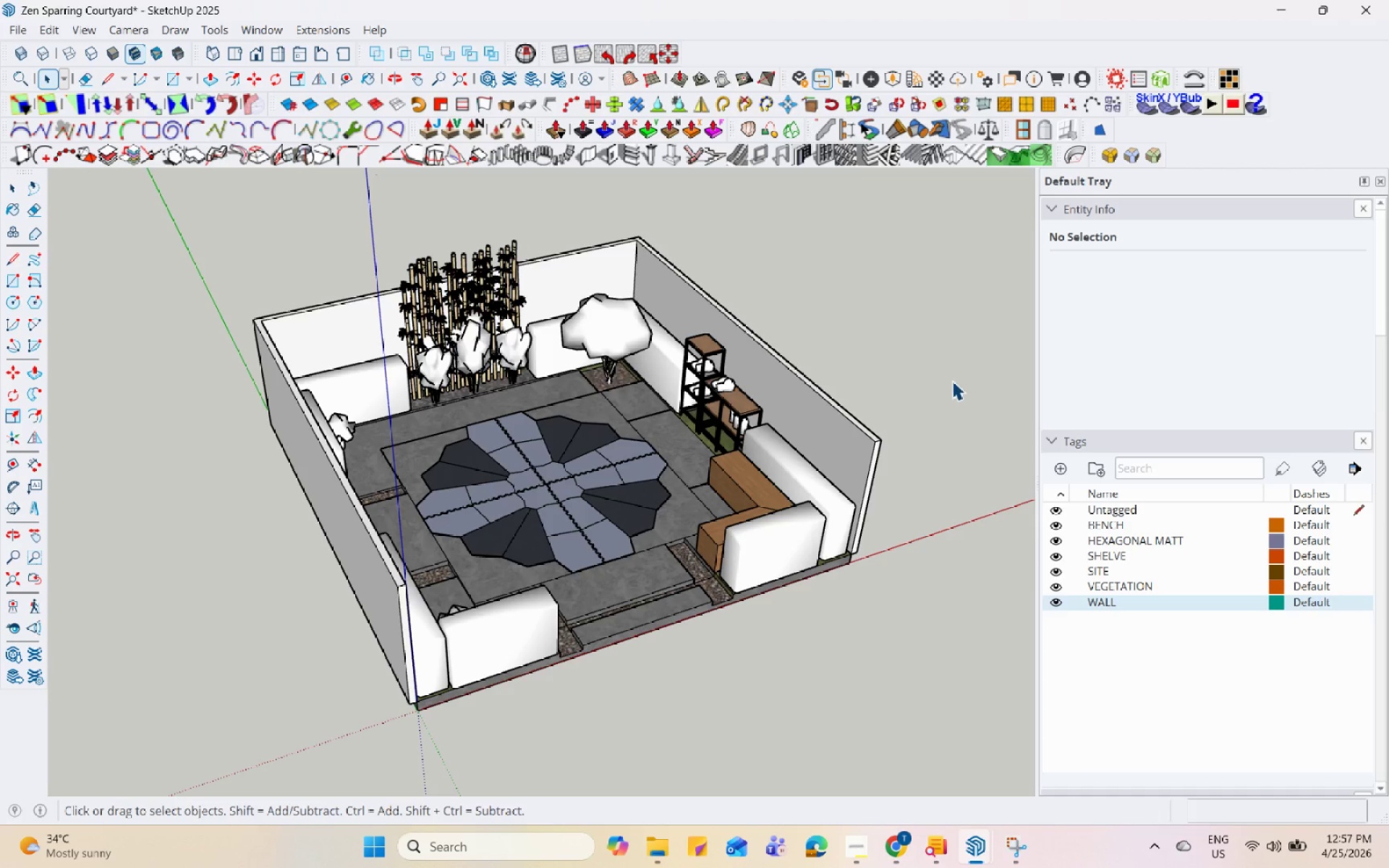 
hold_key(key=Space, duration=1.52)
 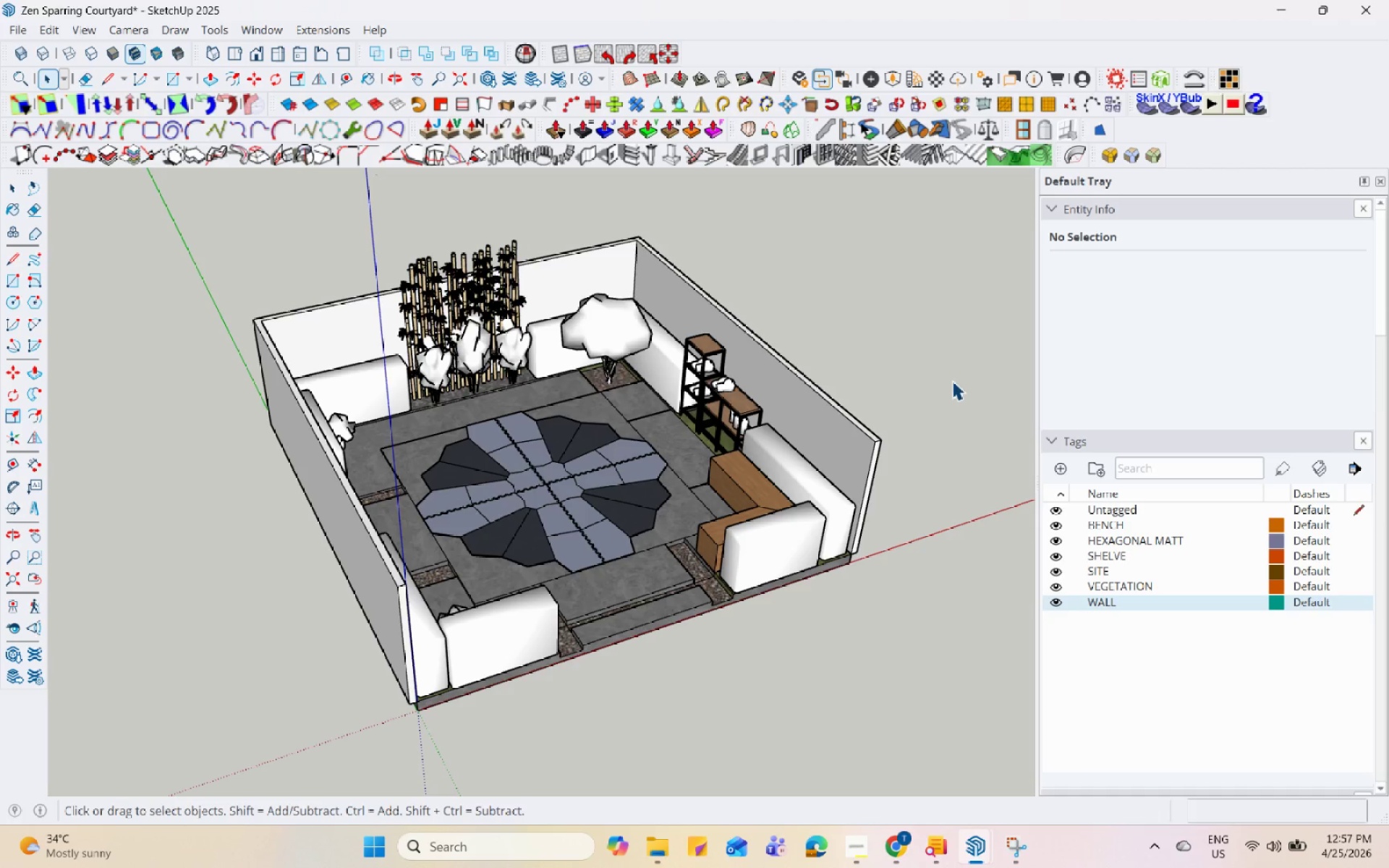 
hold_key(key=Space, duration=1.52)
 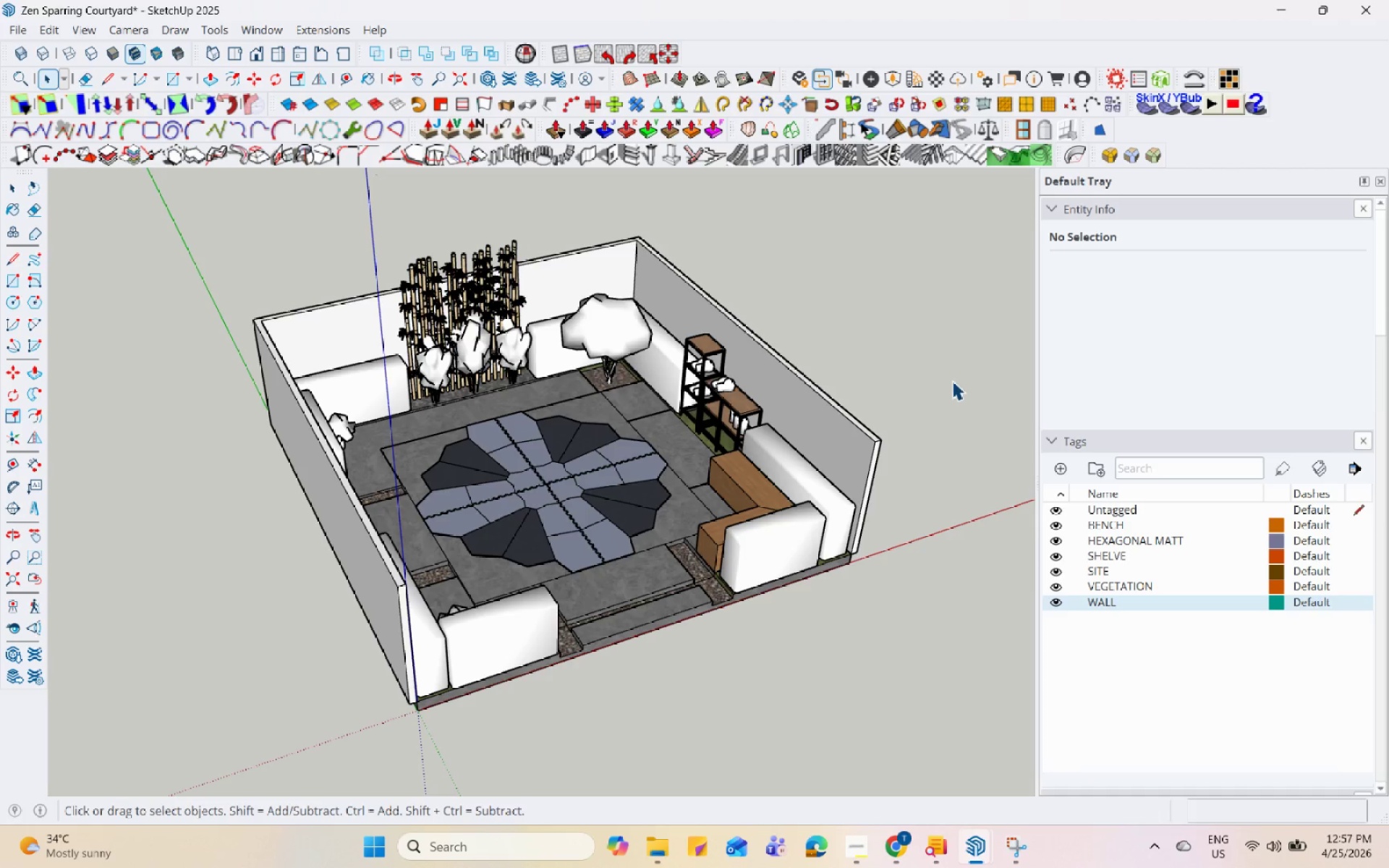 
hold_key(key=Space, duration=1.51)
 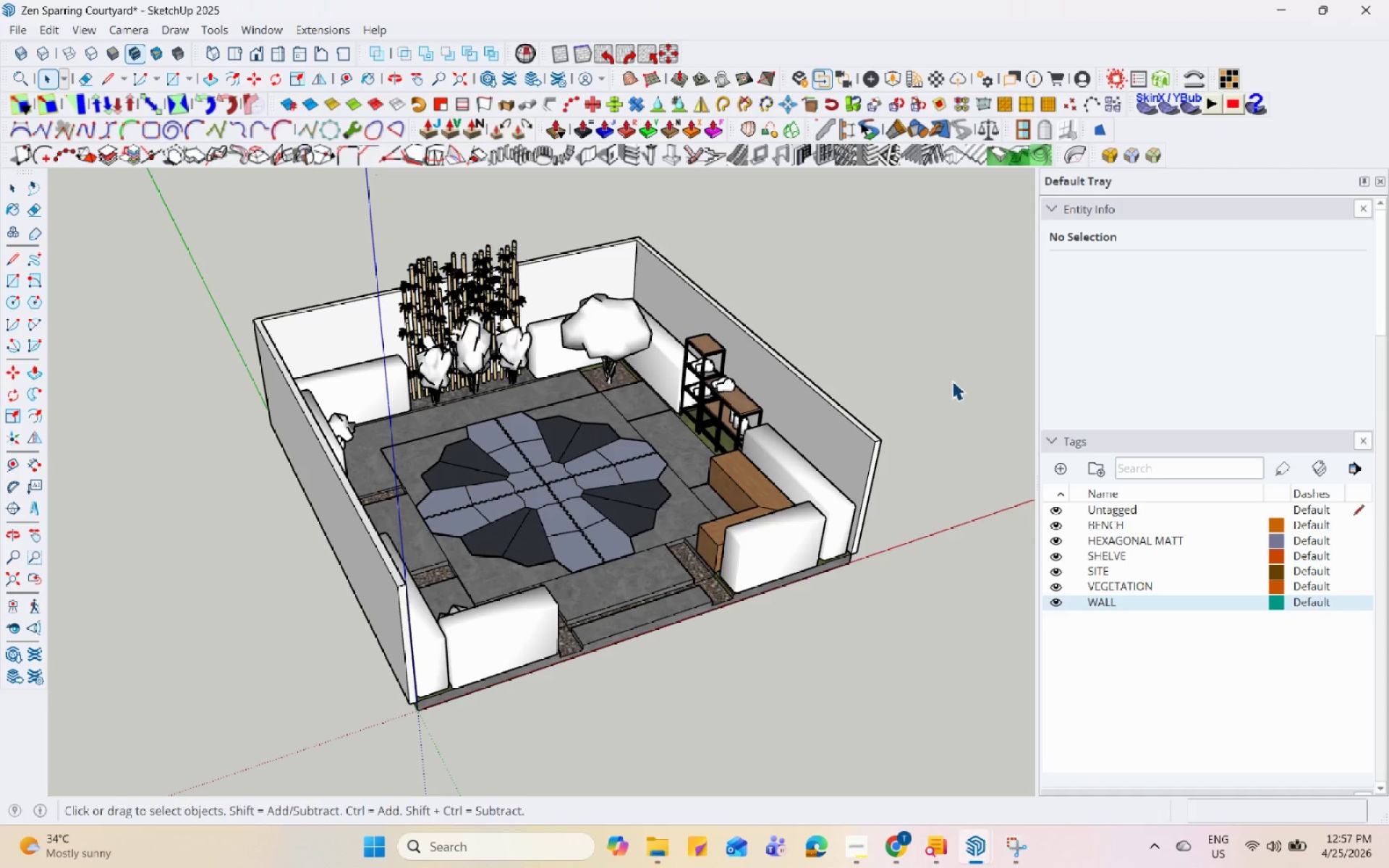 
hold_key(key=Space, duration=1.52)
 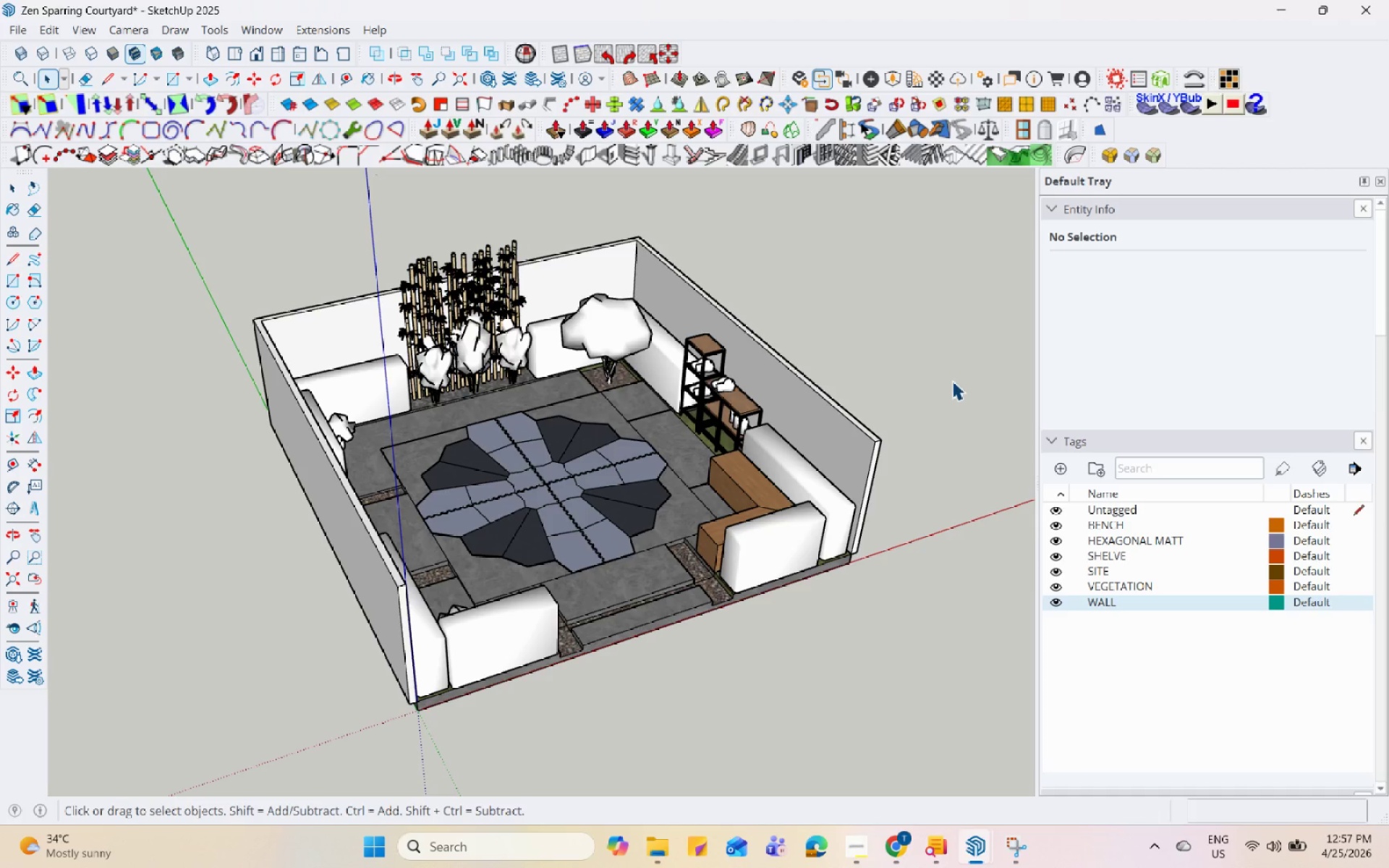 
hold_key(key=Space, duration=1.52)
 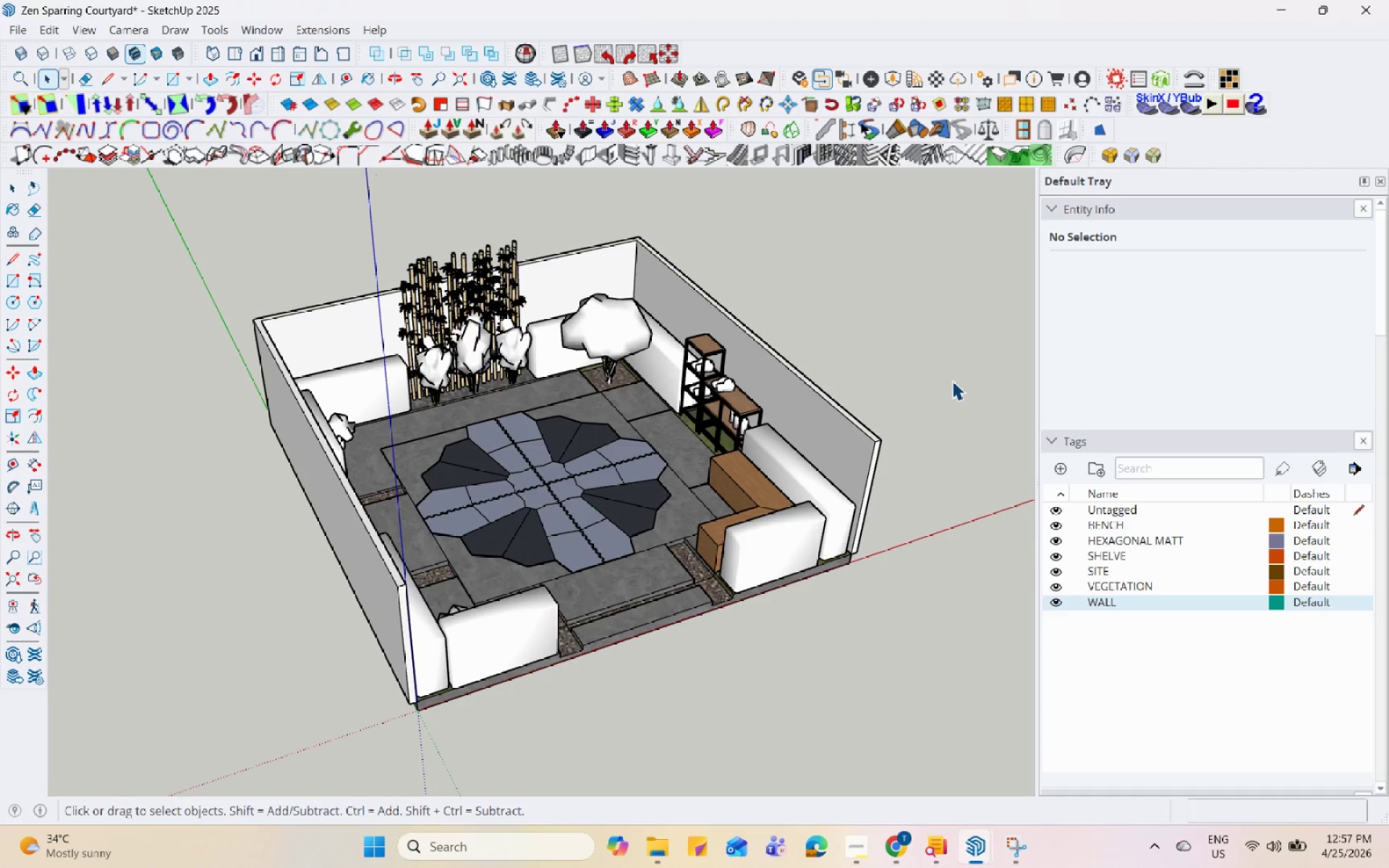 
hold_key(key=Space, duration=1.51)
 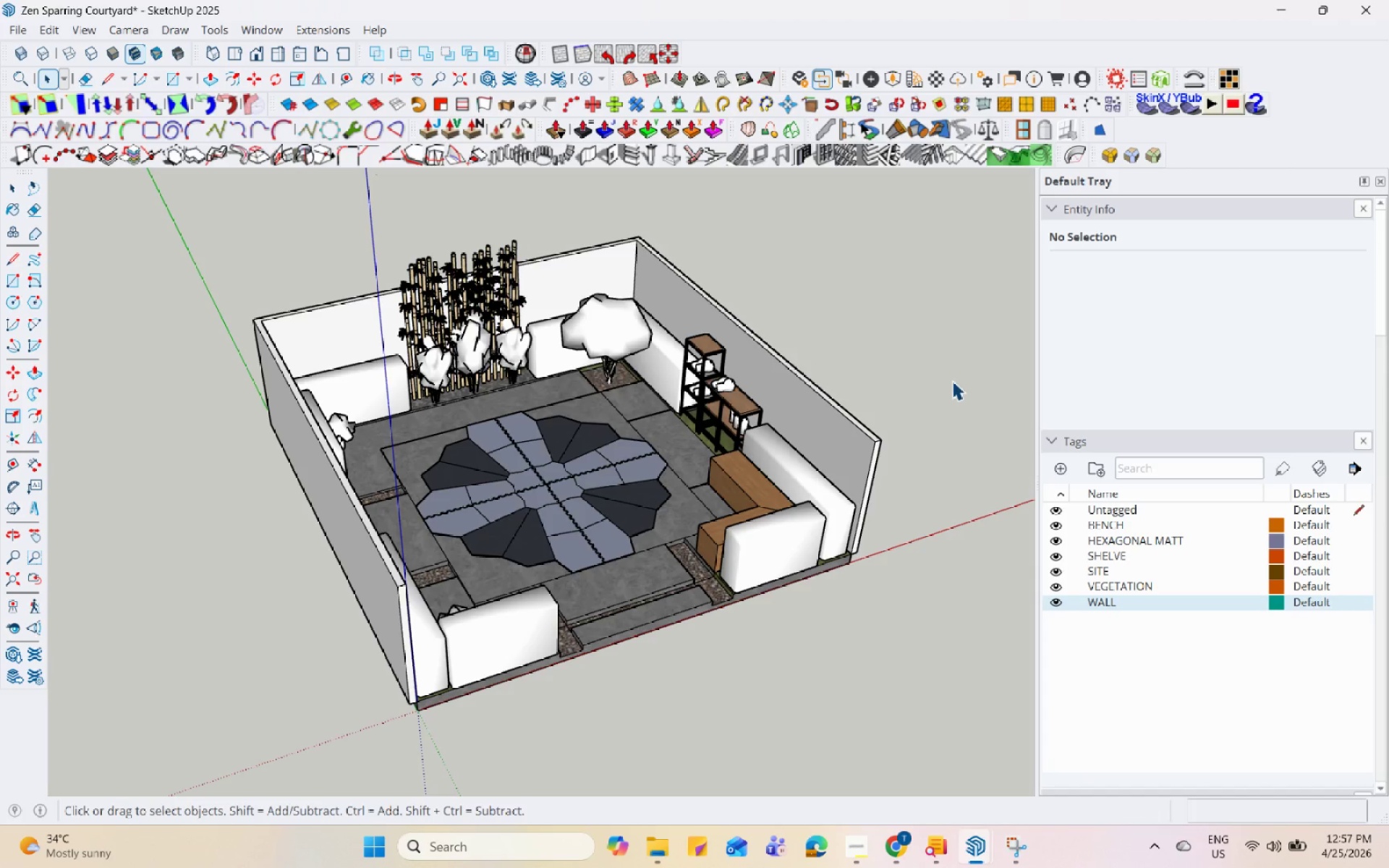 
hold_key(key=Space, duration=1.5)
 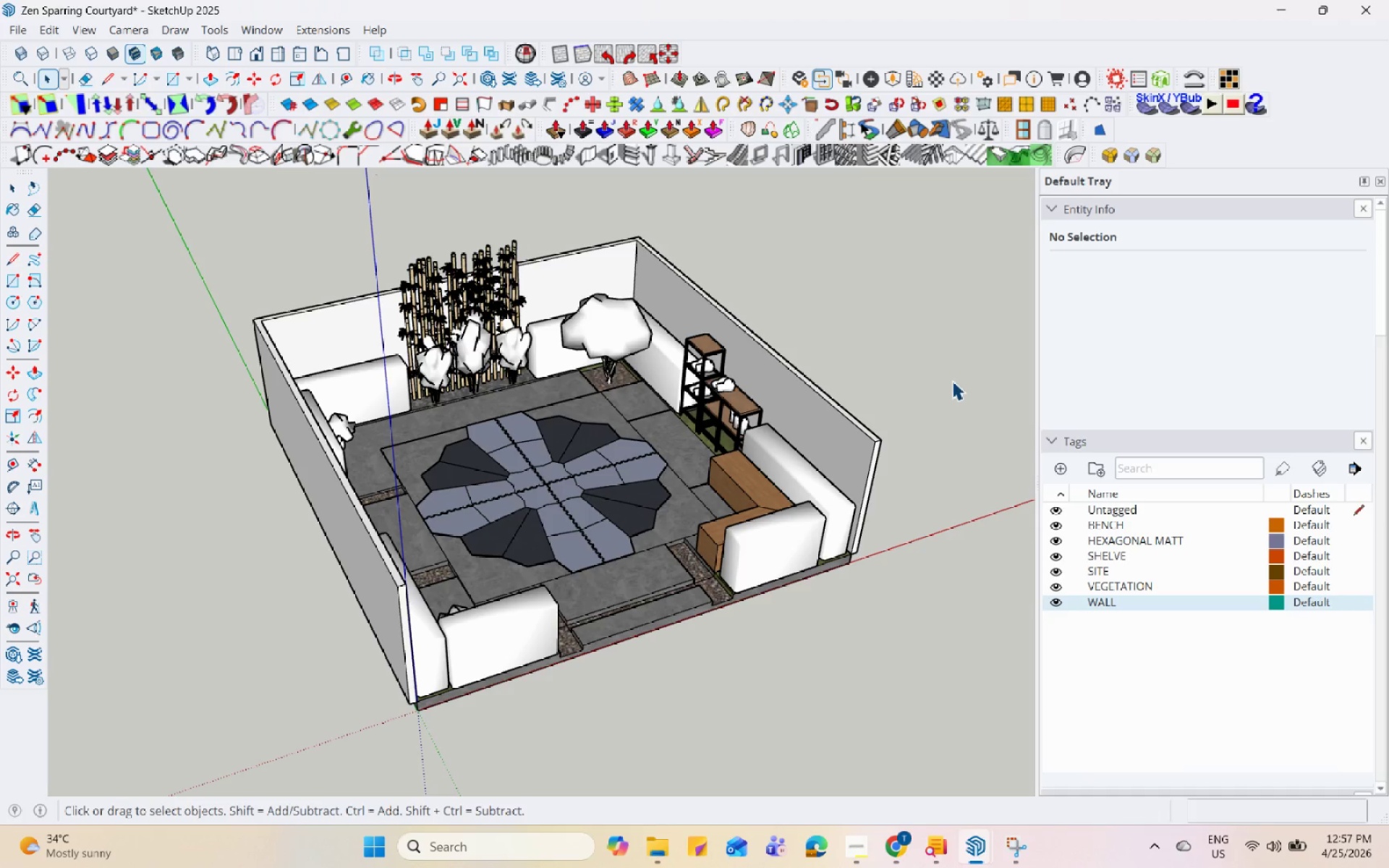 
hold_key(key=Space, duration=1.52)
 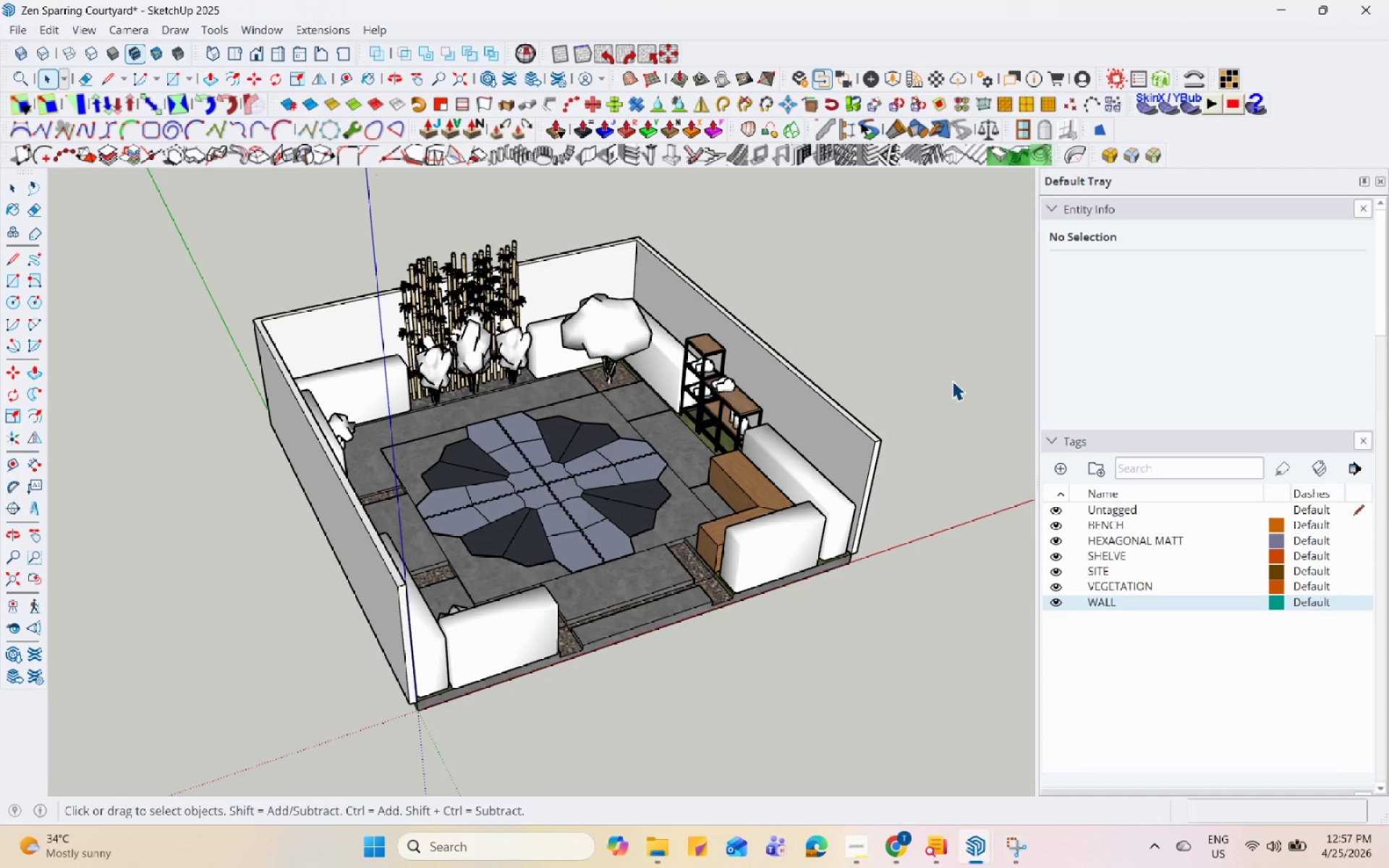 
hold_key(key=Space, duration=1.51)
 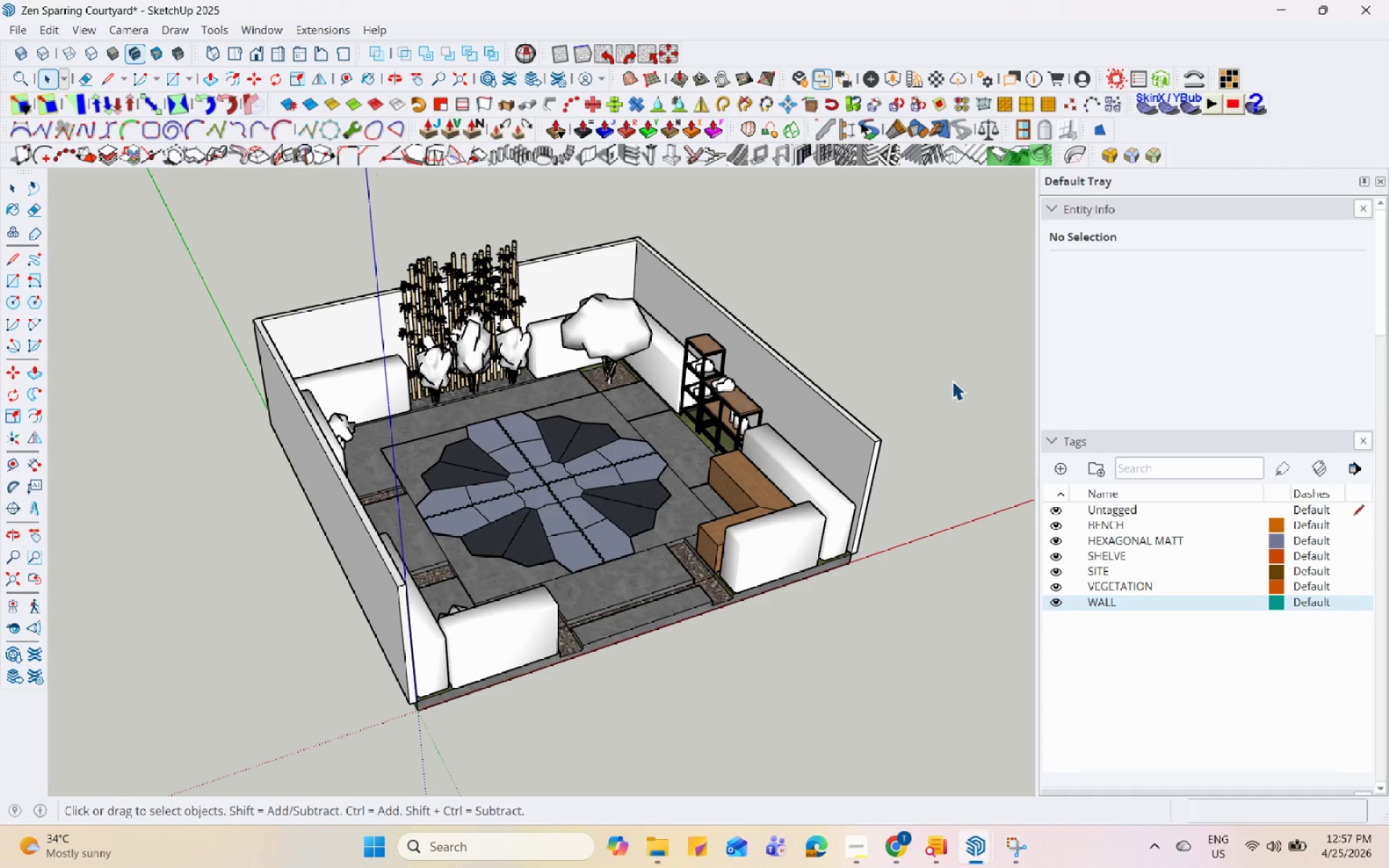 
hold_key(key=Space, duration=1.52)
 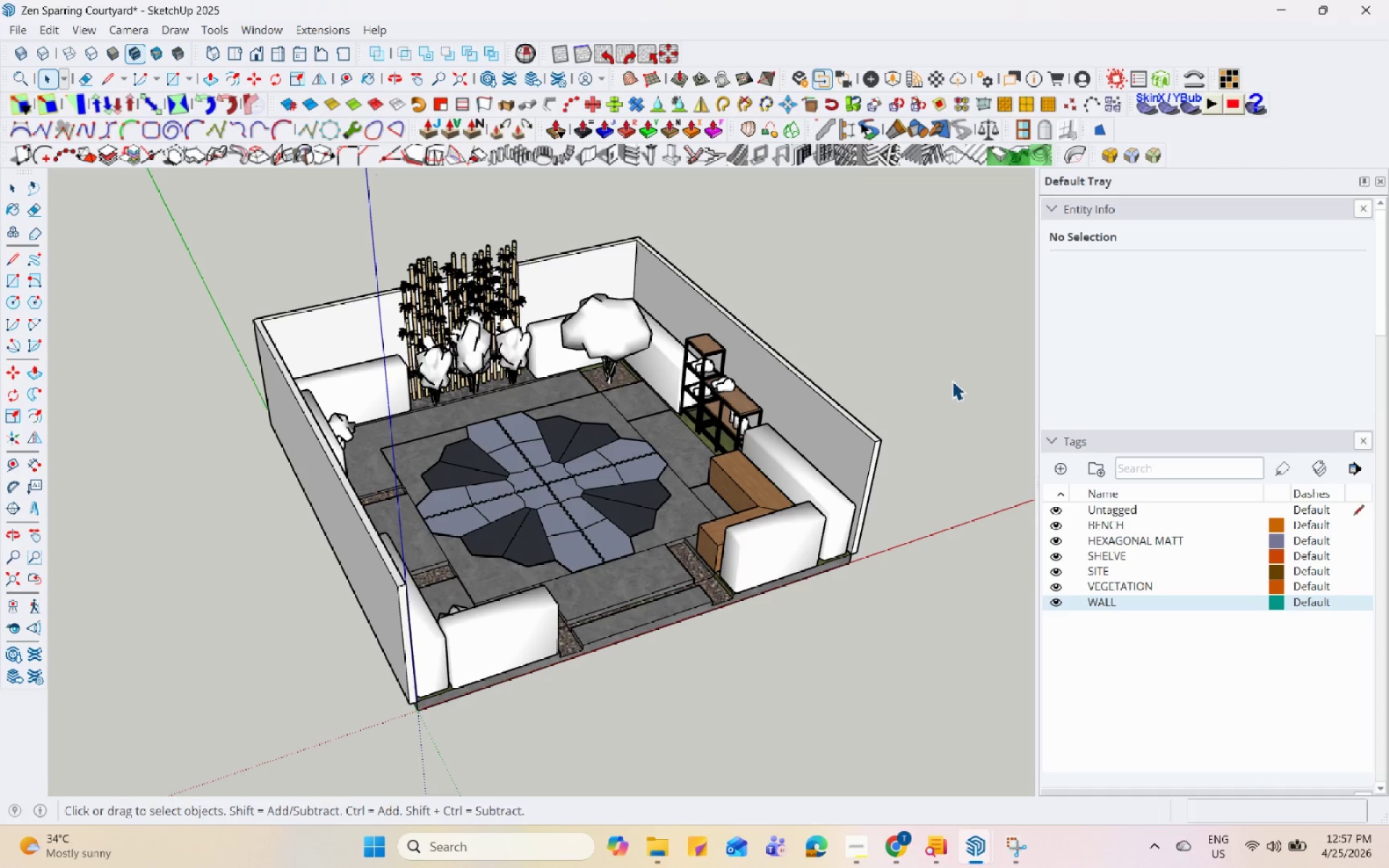 
hold_key(key=Space, duration=1.5)
 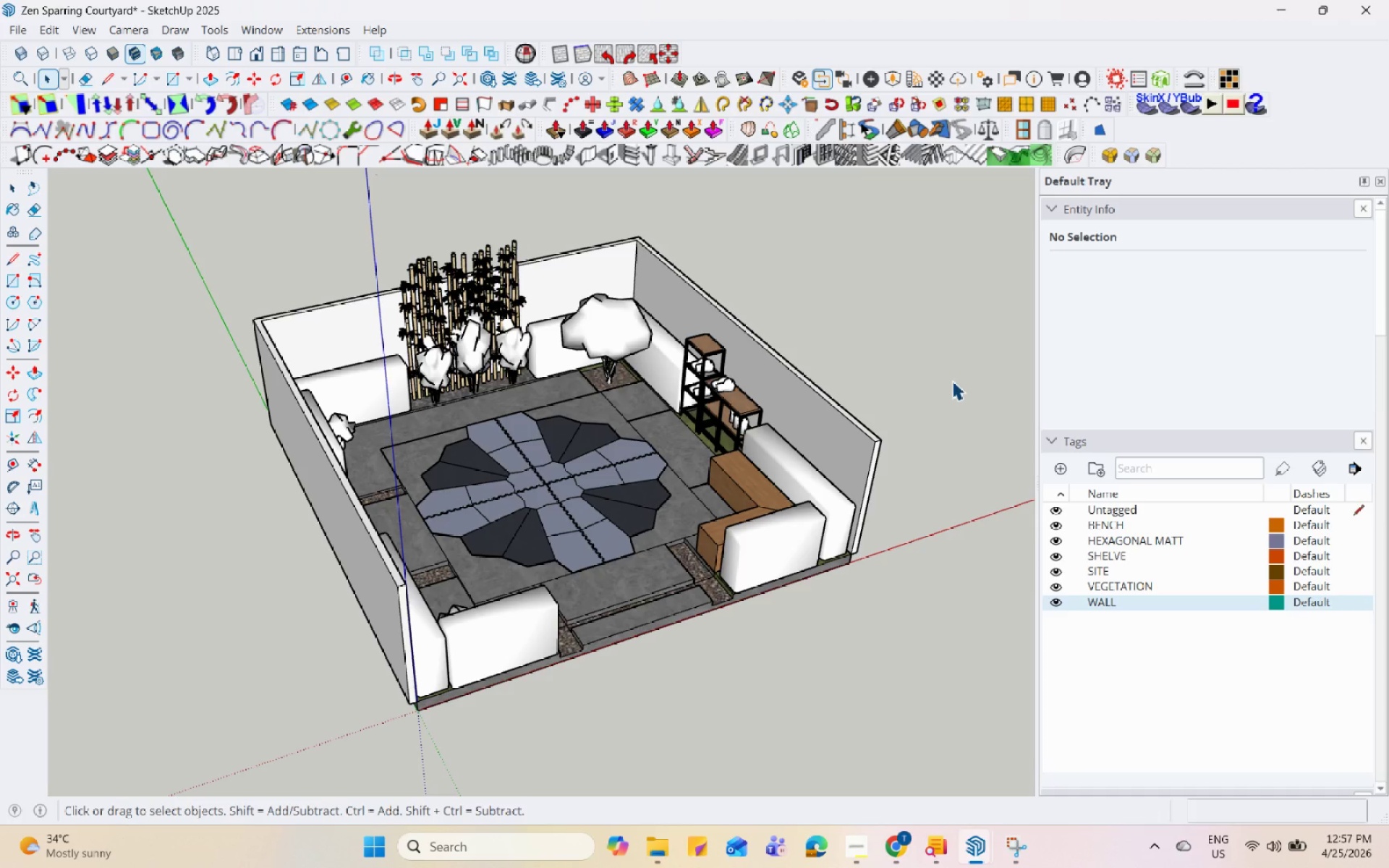 
hold_key(key=Space, duration=1.5)
 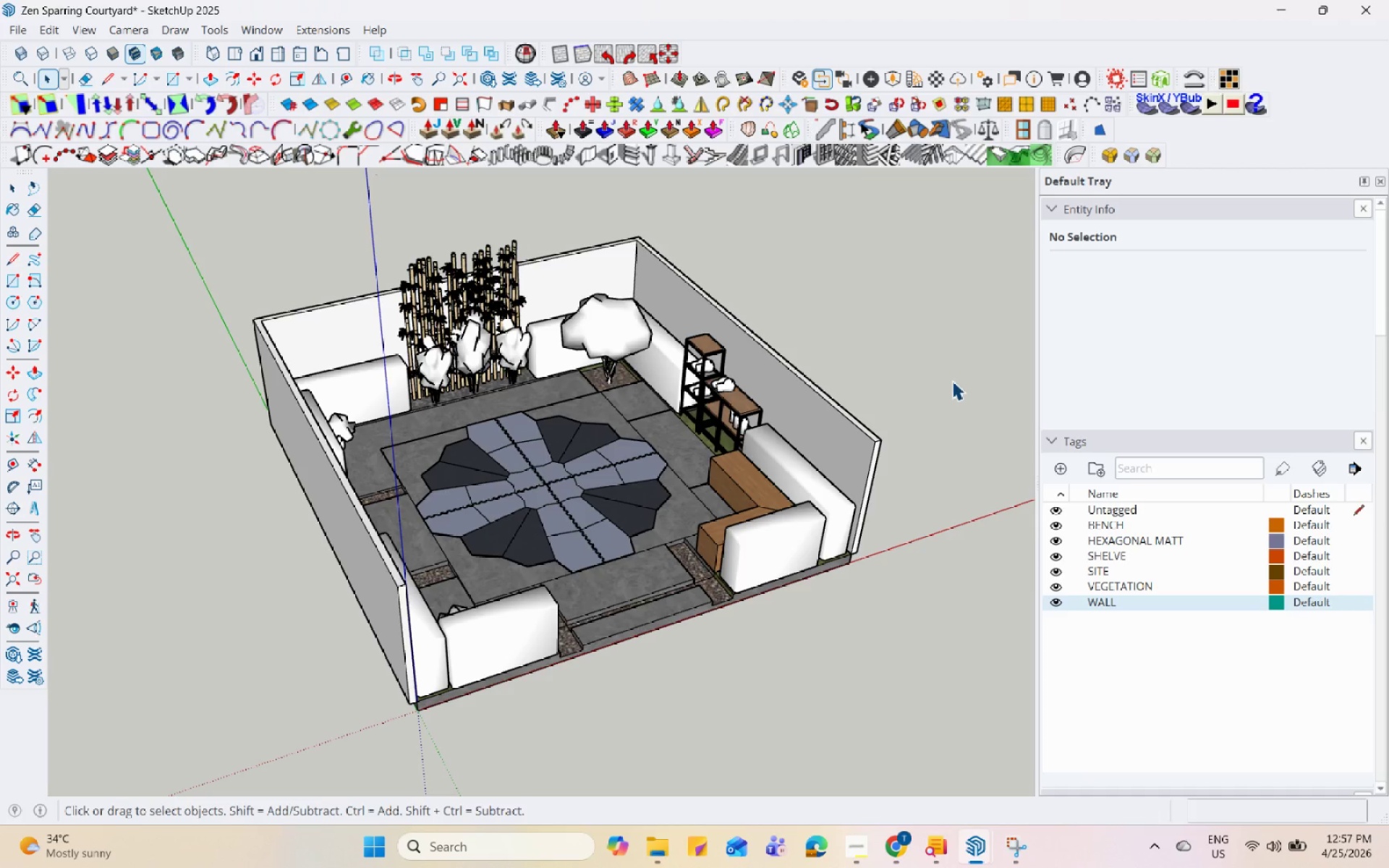 
hold_key(key=Space, duration=1.52)
 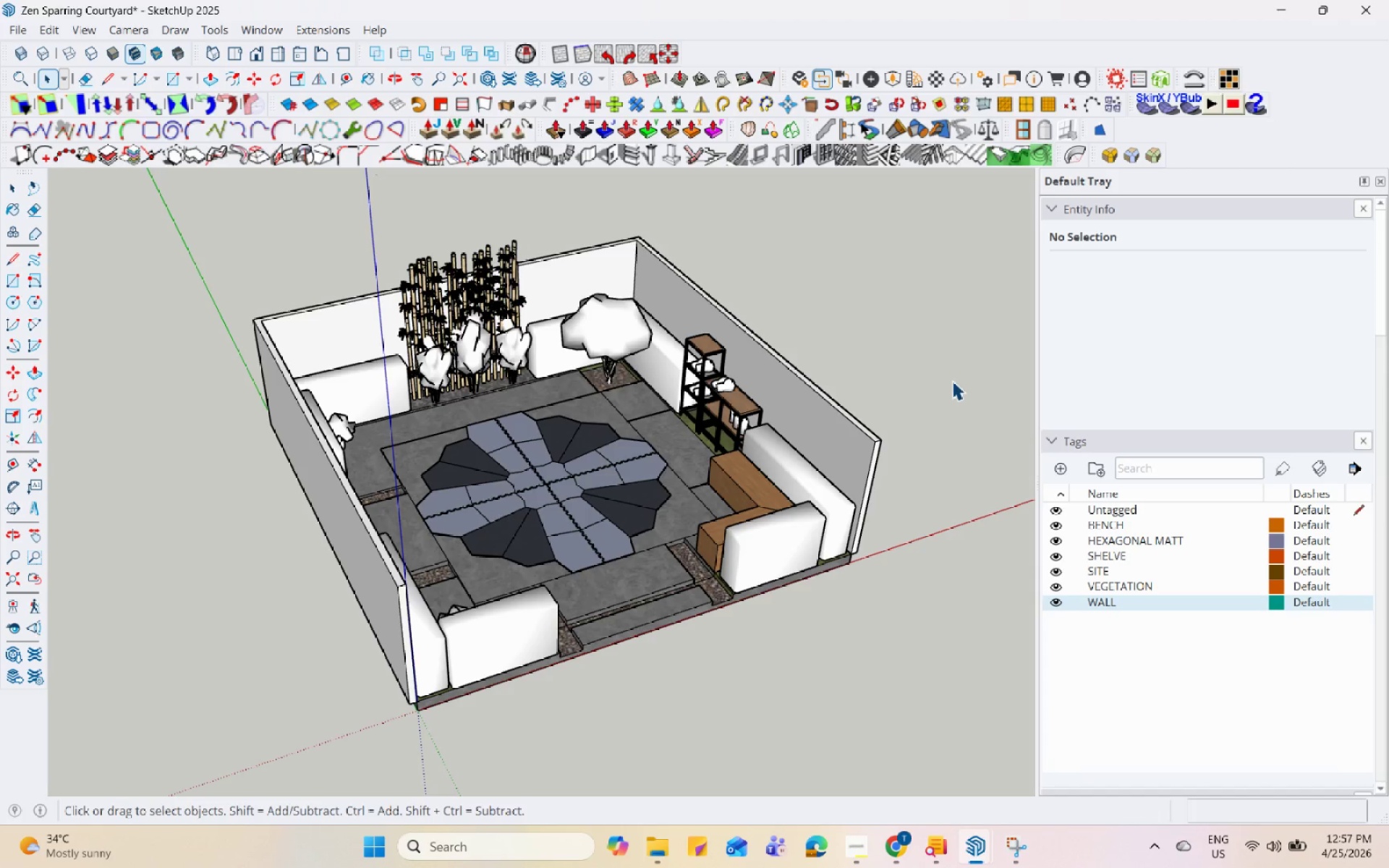 
hold_key(key=Space, duration=1.5)
 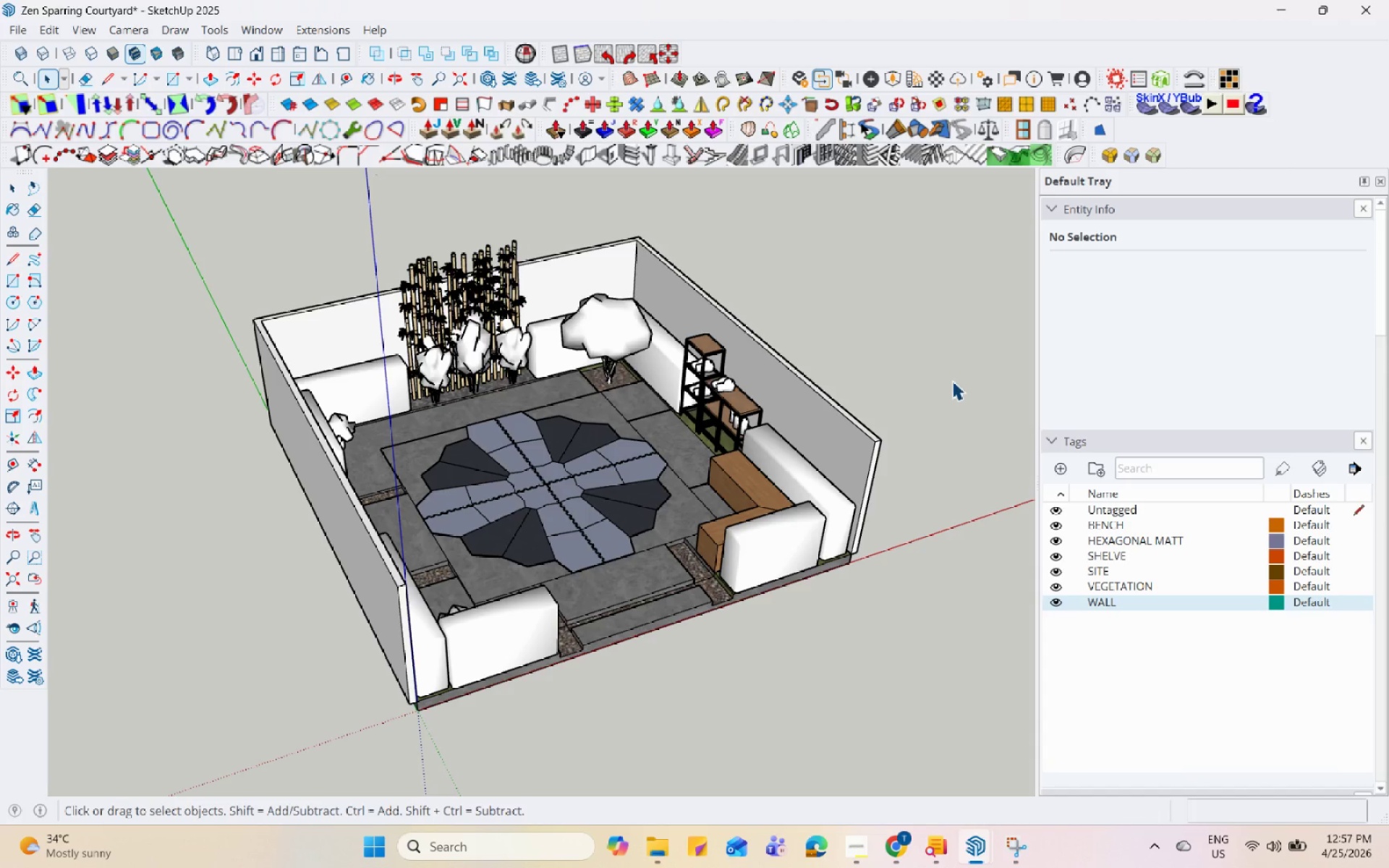 
hold_key(key=Space, duration=1.51)
 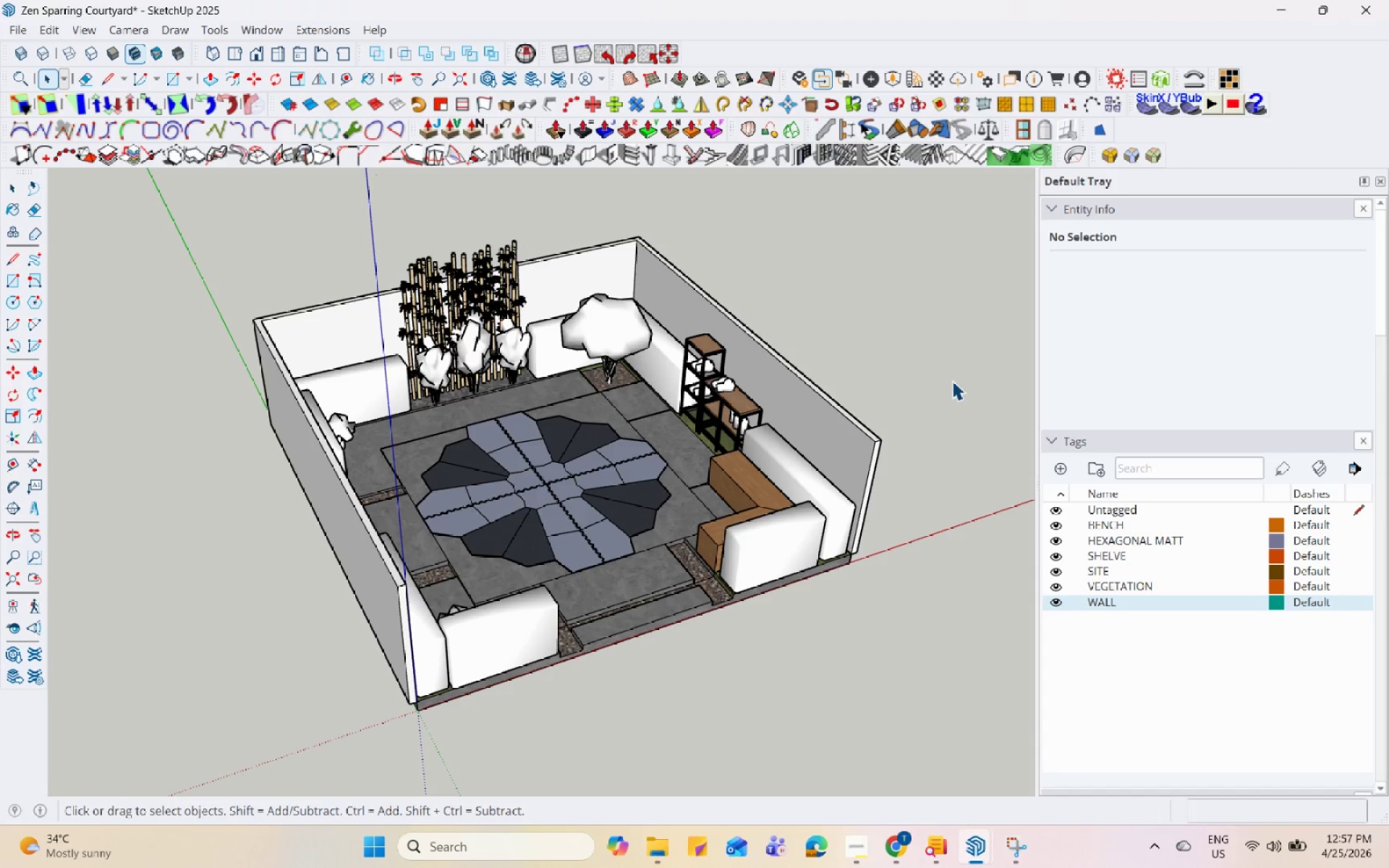 
hold_key(key=Space, duration=1.5)
 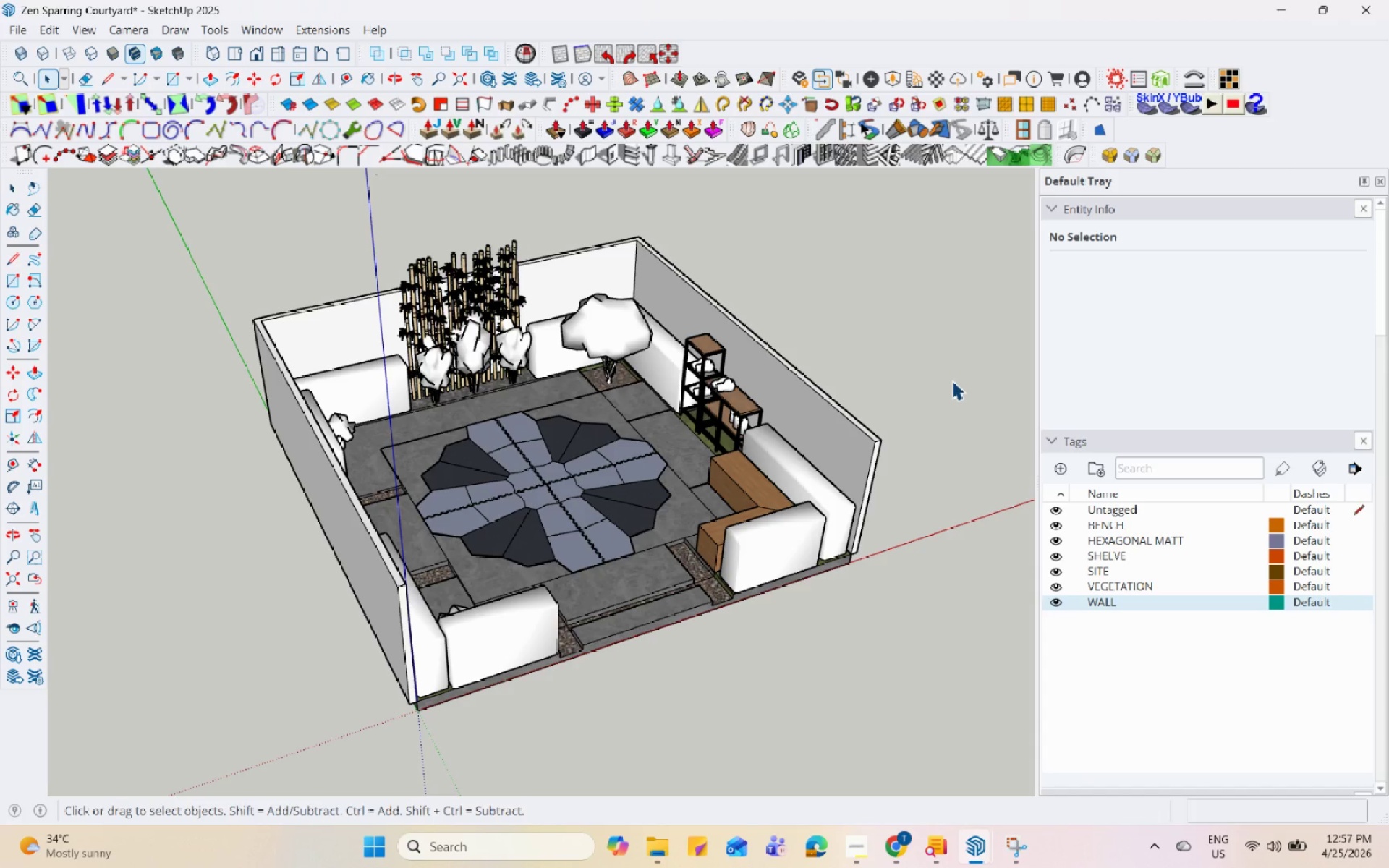 
hold_key(key=Space, duration=1.5)
 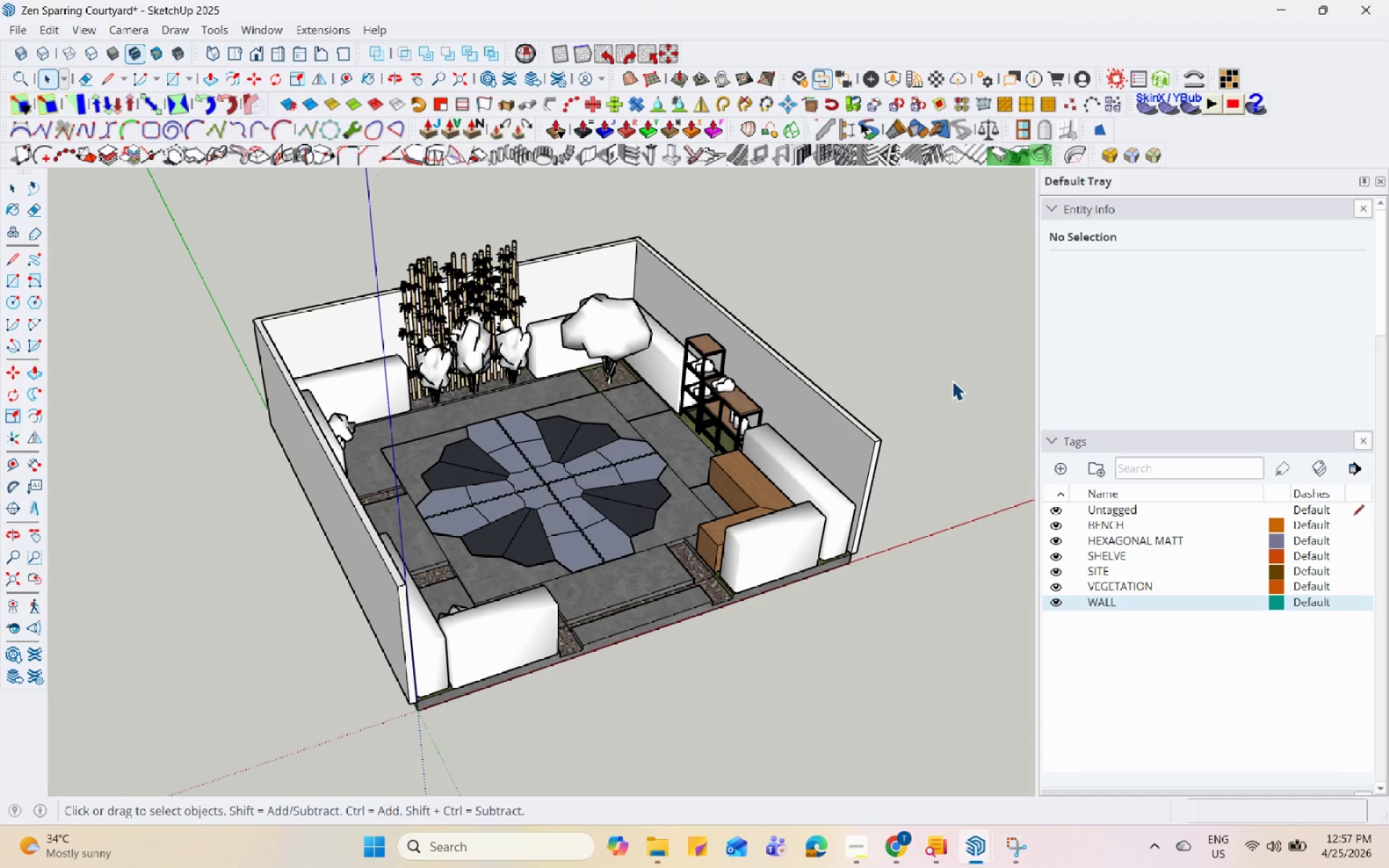 
hold_key(key=Space, duration=1.52)
 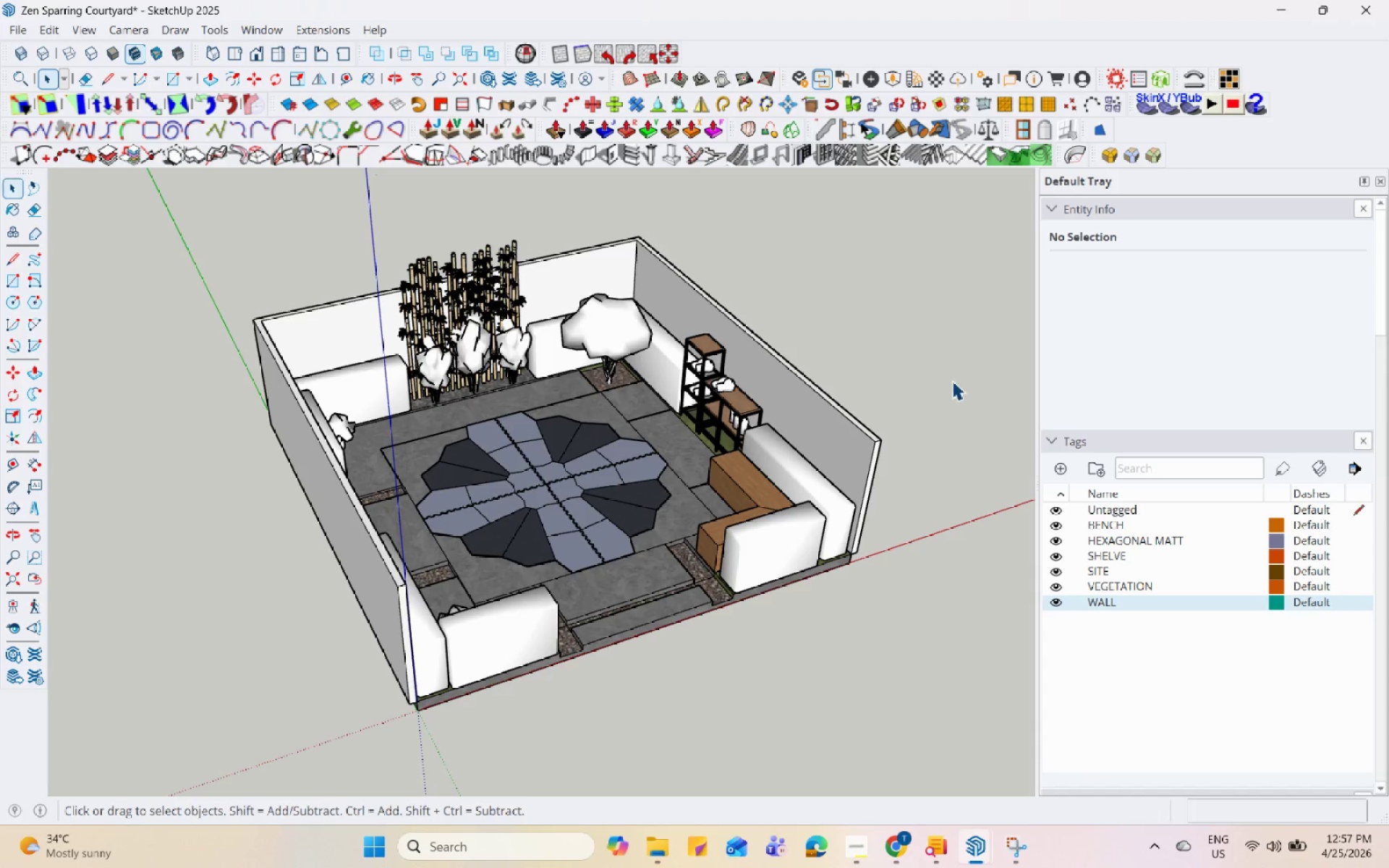 
hold_key(key=Space, duration=1.52)
 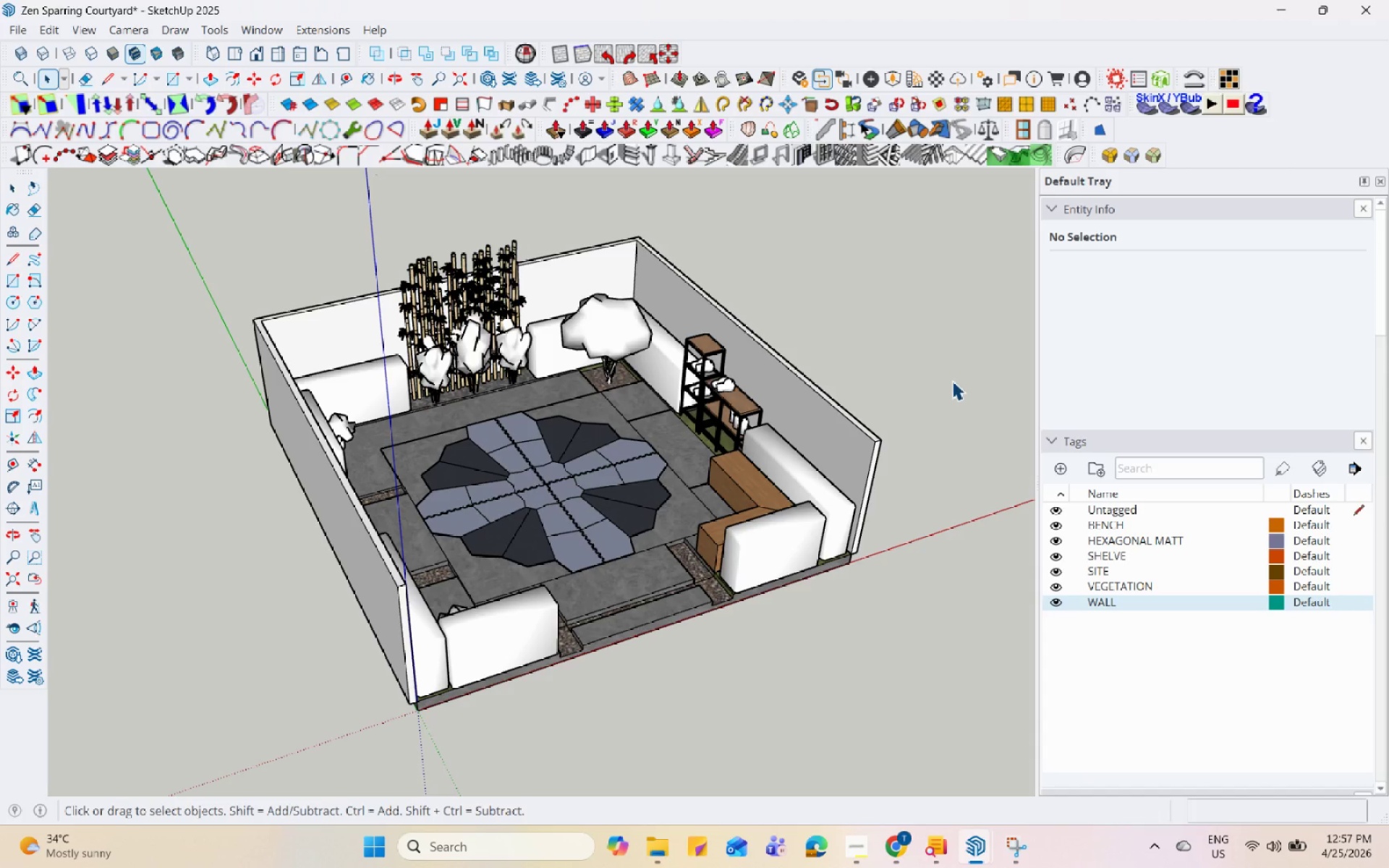 
hold_key(key=Space, duration=1.51)
 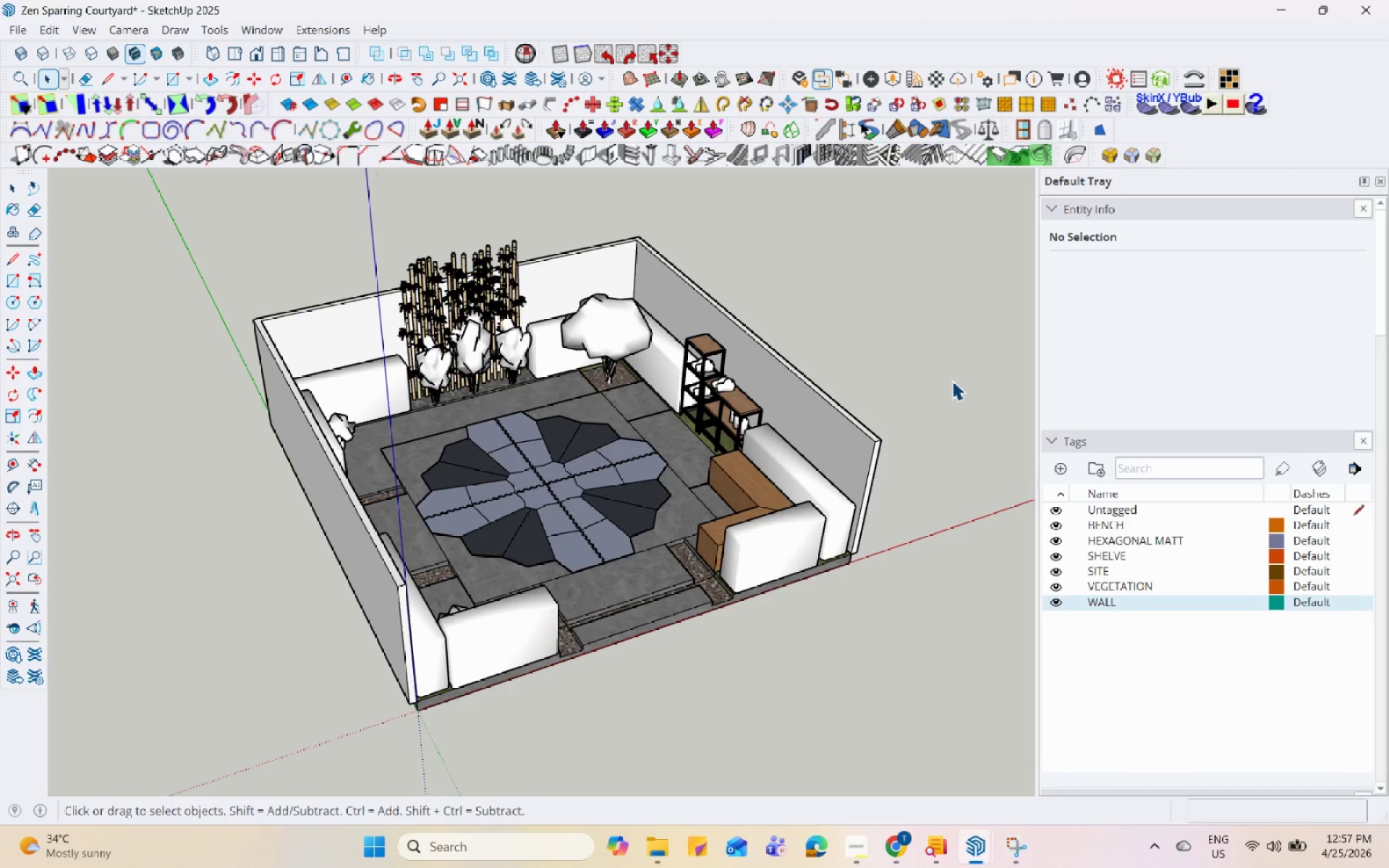 
hold_key(key=Space, duration=1.5)
 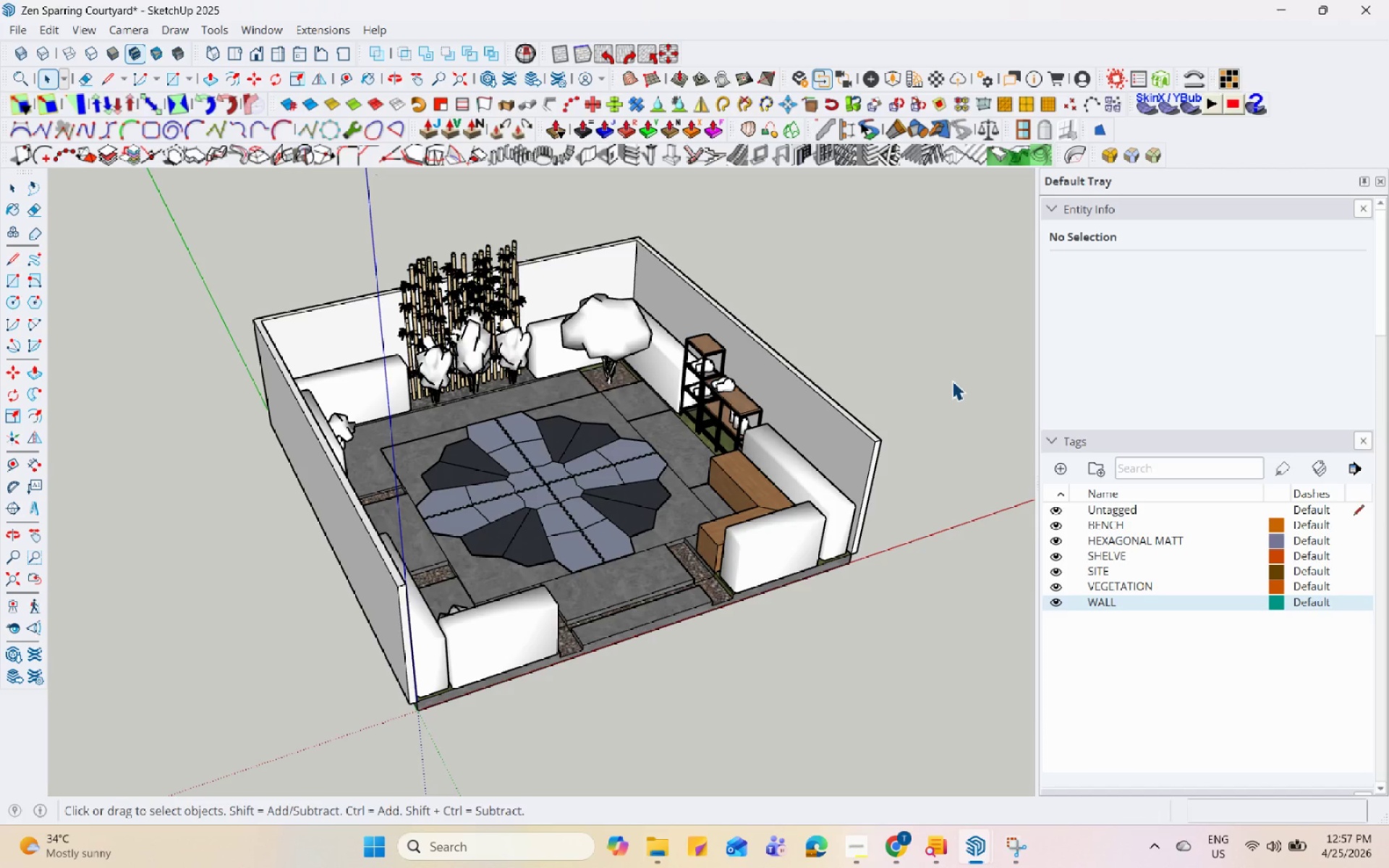 
hold_key(key=Space, duration=1.52)
 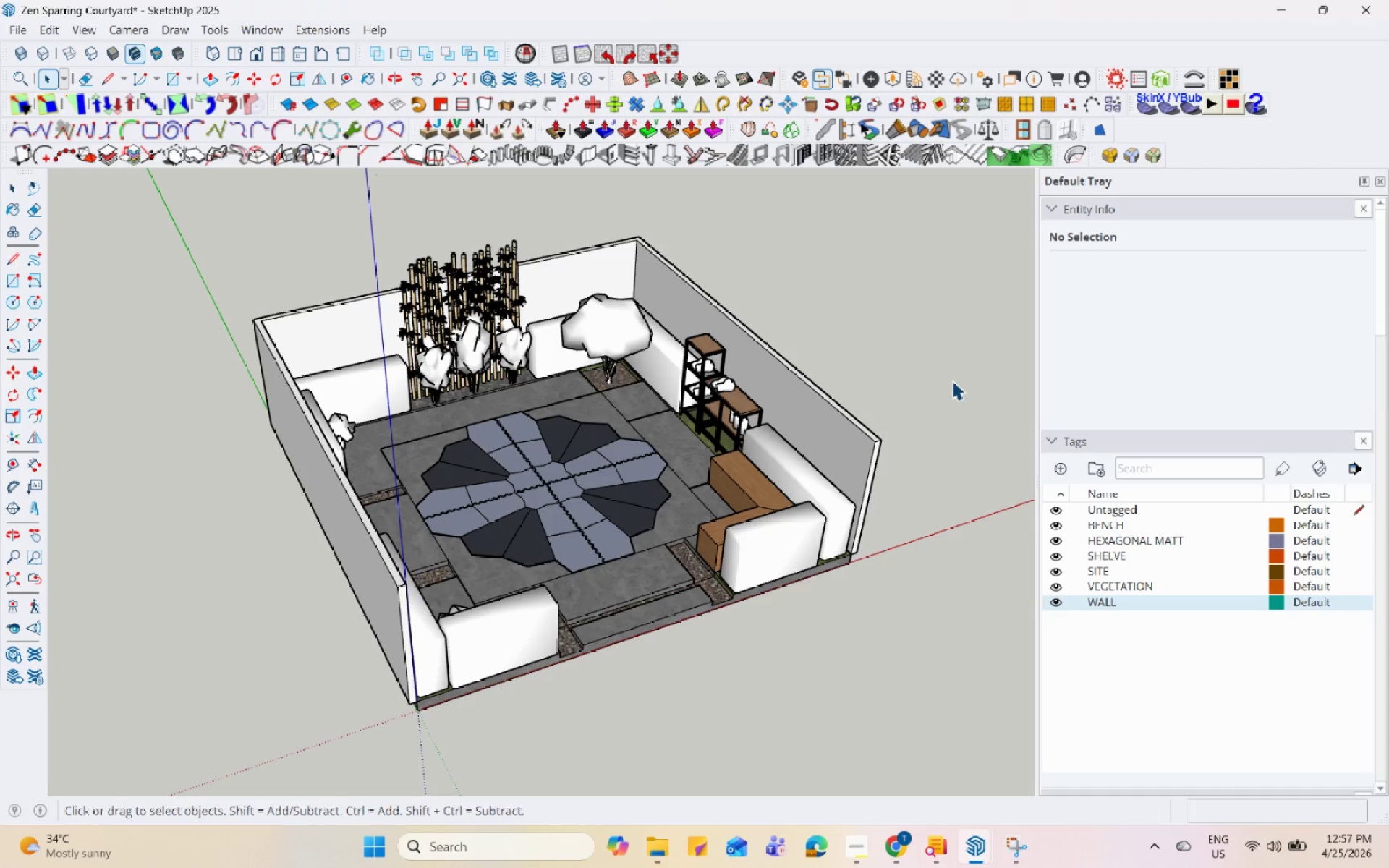 
hold_key(key=Space, duration=1.51)
 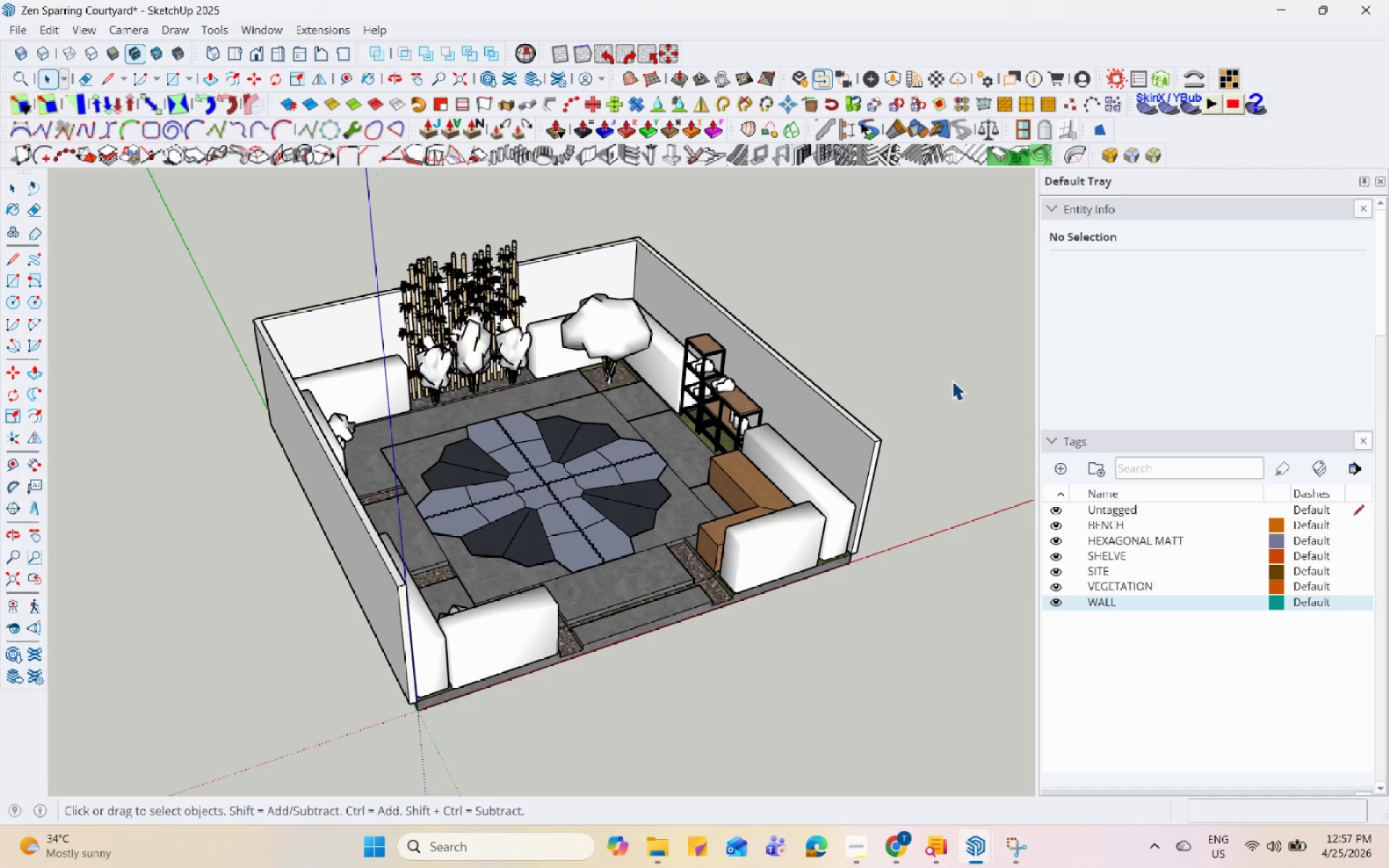 
hold_key(key=Space, duration=1.52)
 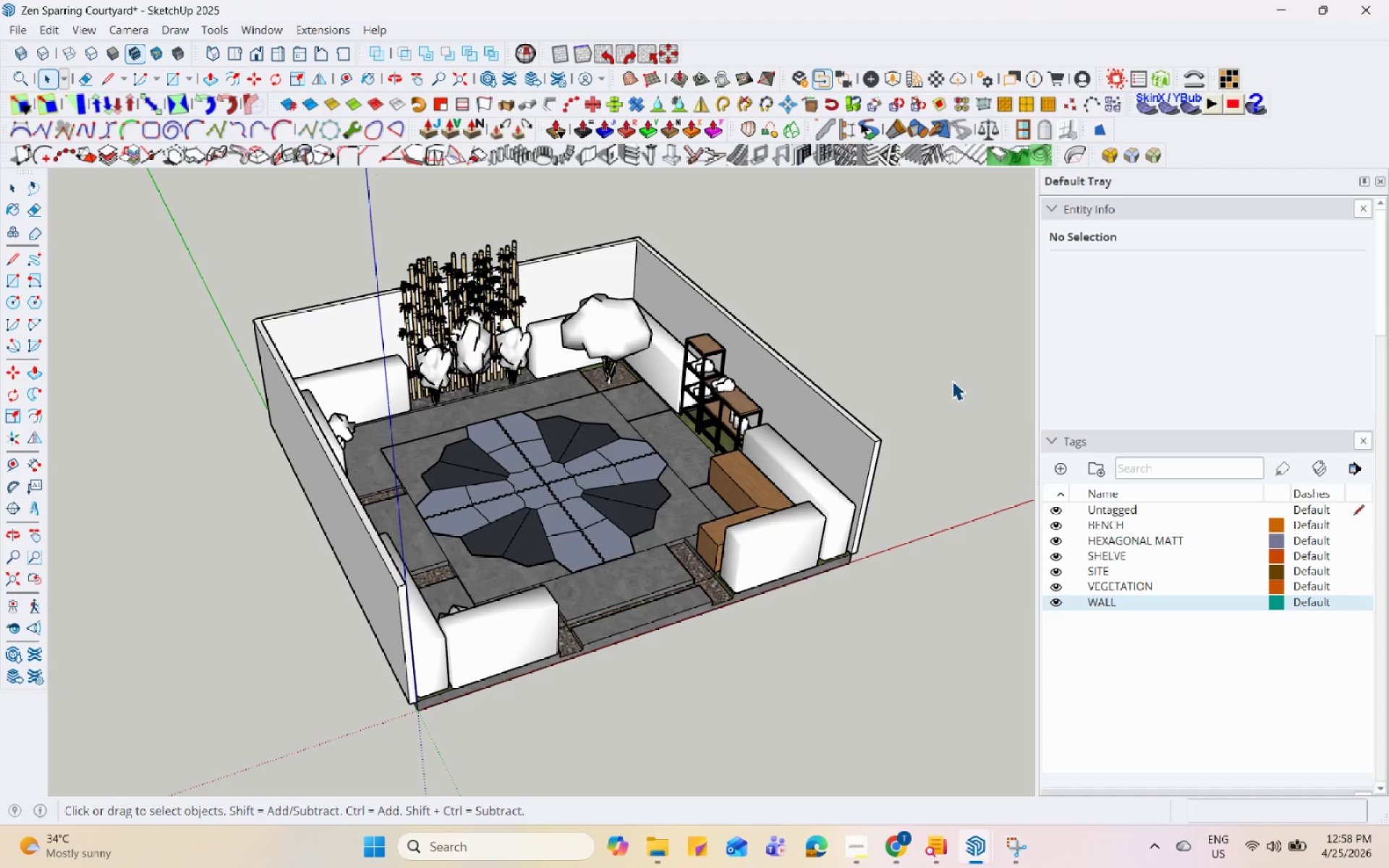 
hold_key(key=Space, duration=1.52)
 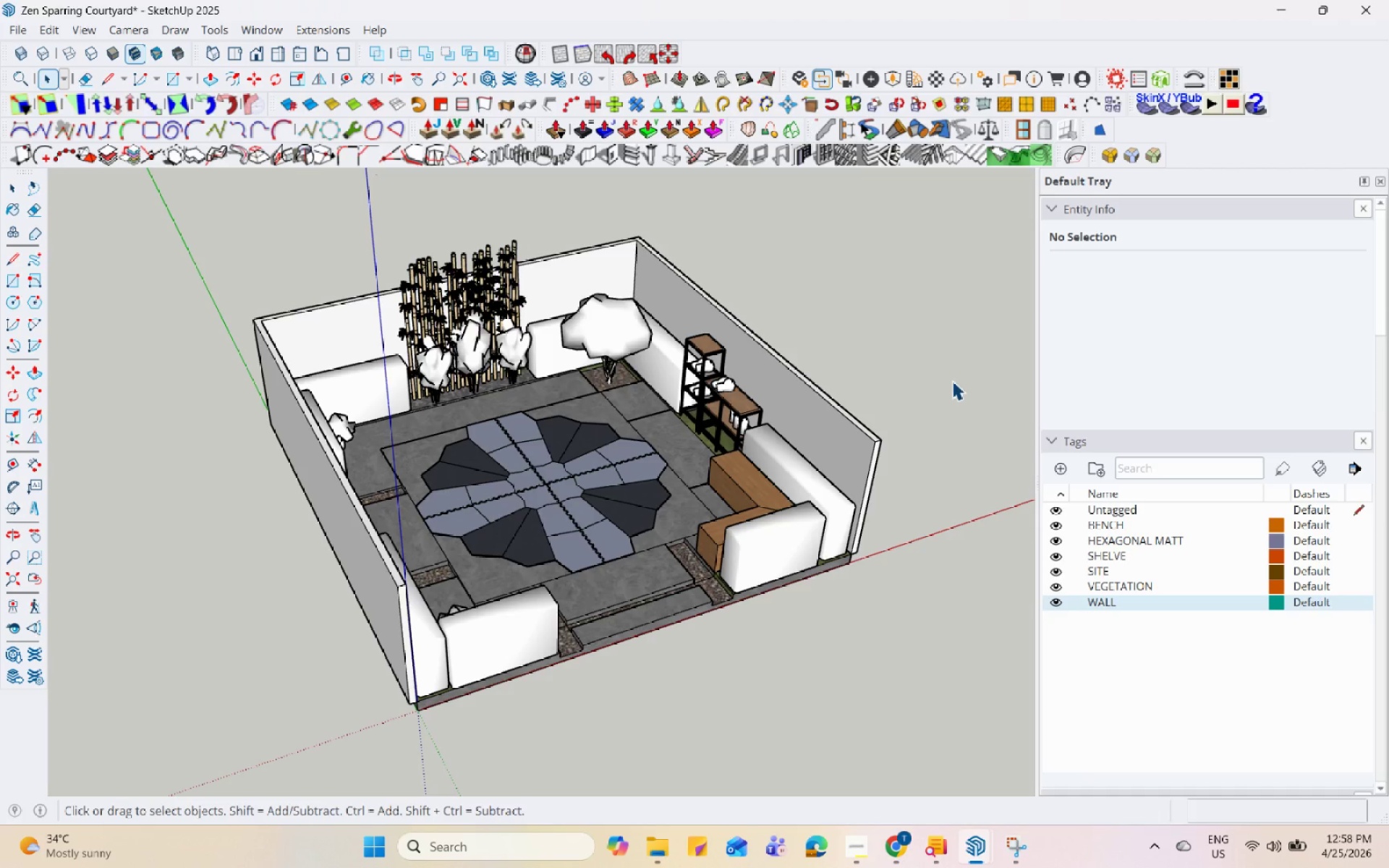 
hold_key(key=Space, duration=1.51)
 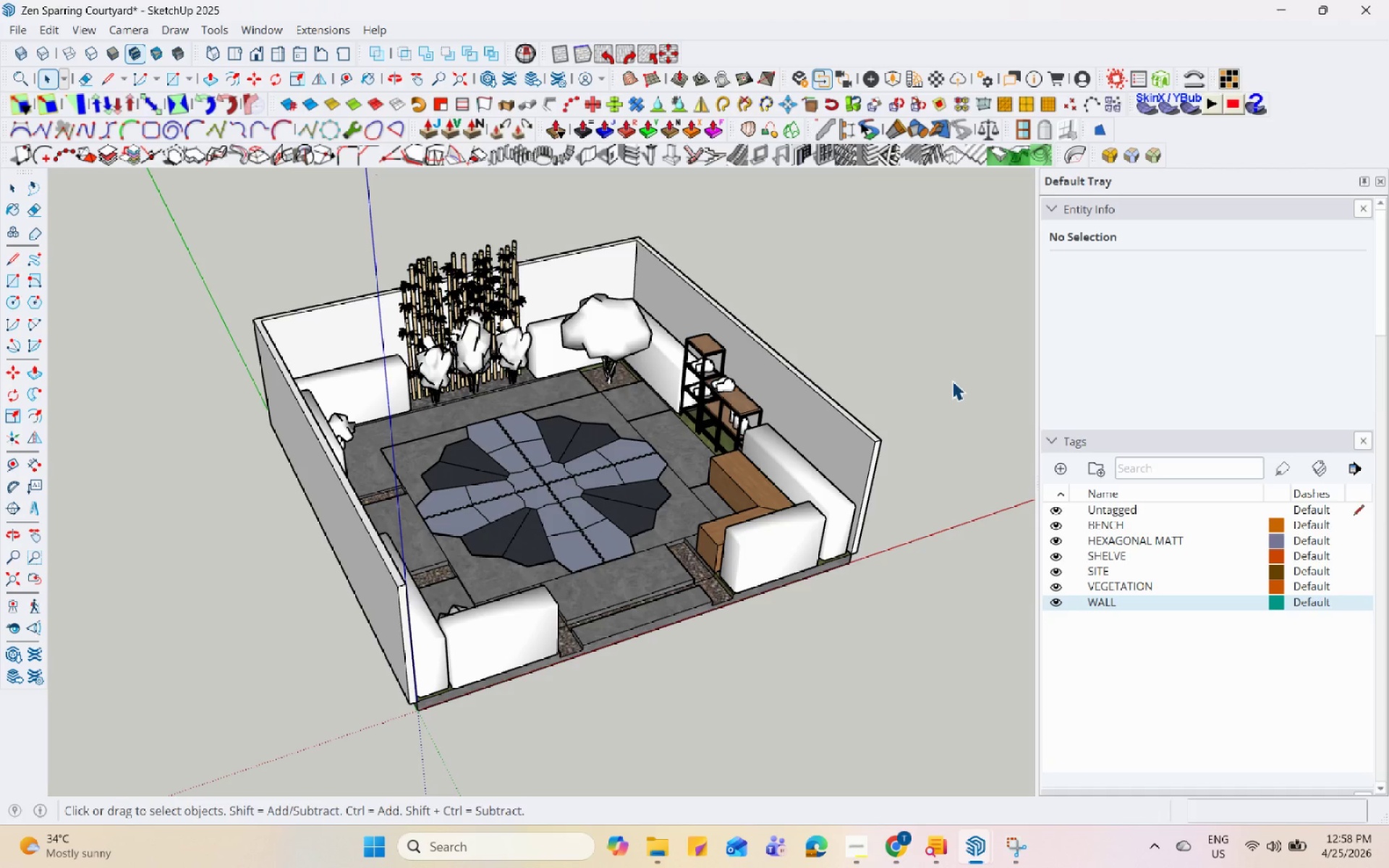 
hold_key(key=Space, duration=1.5)
 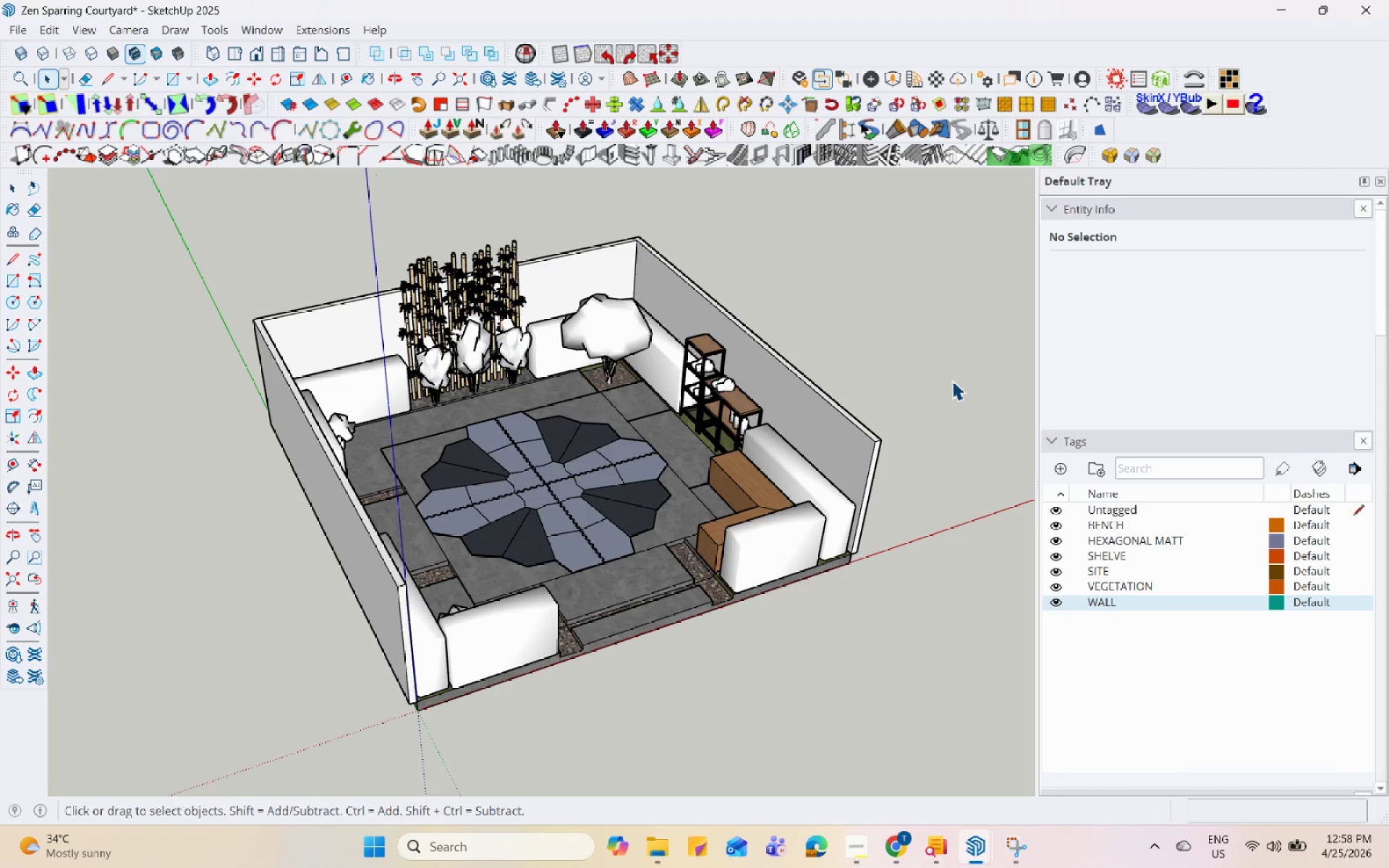 
hold_key(key=Space, duration=1.5)
 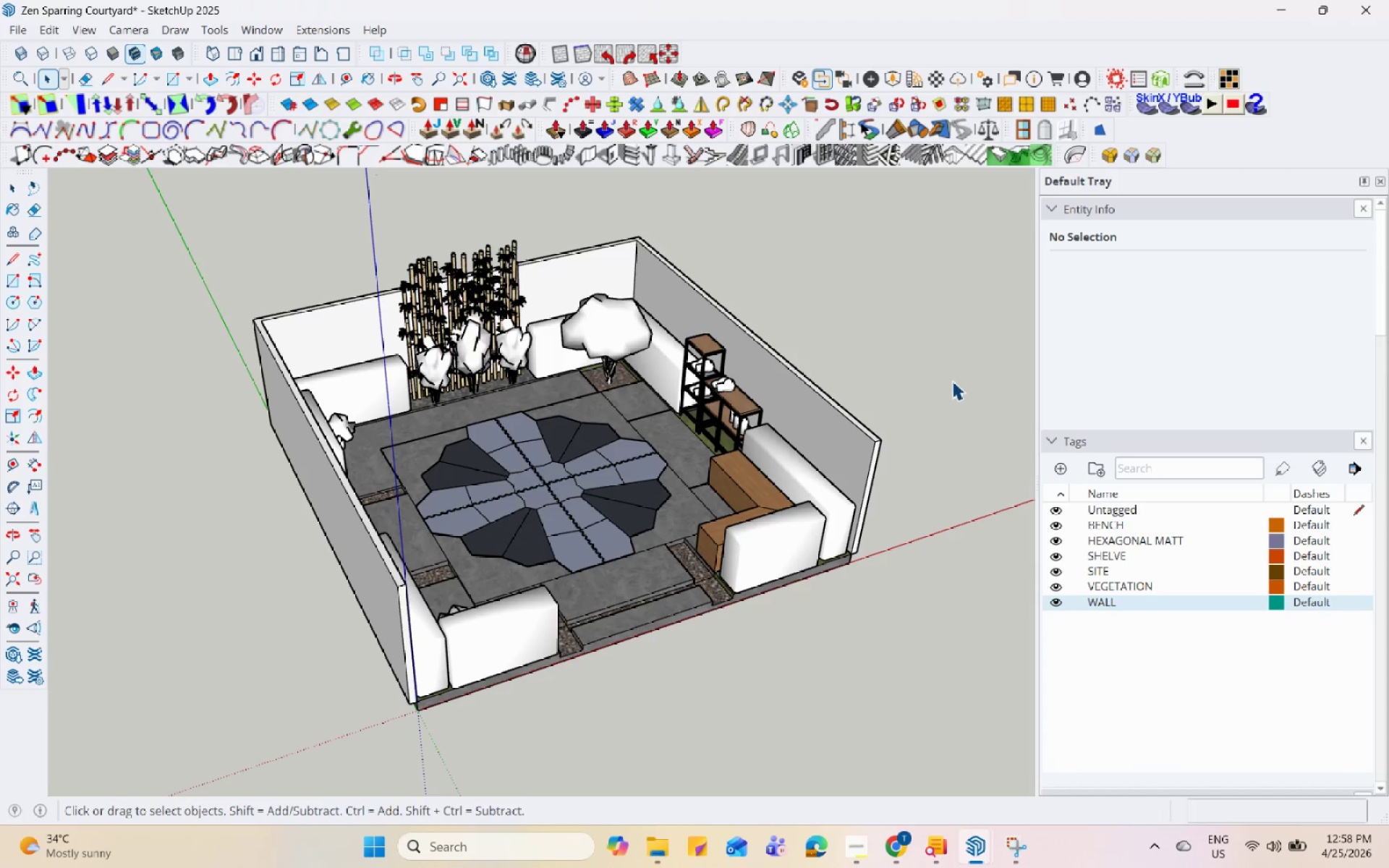 
hold_key(key=Space, duration=1.52)
 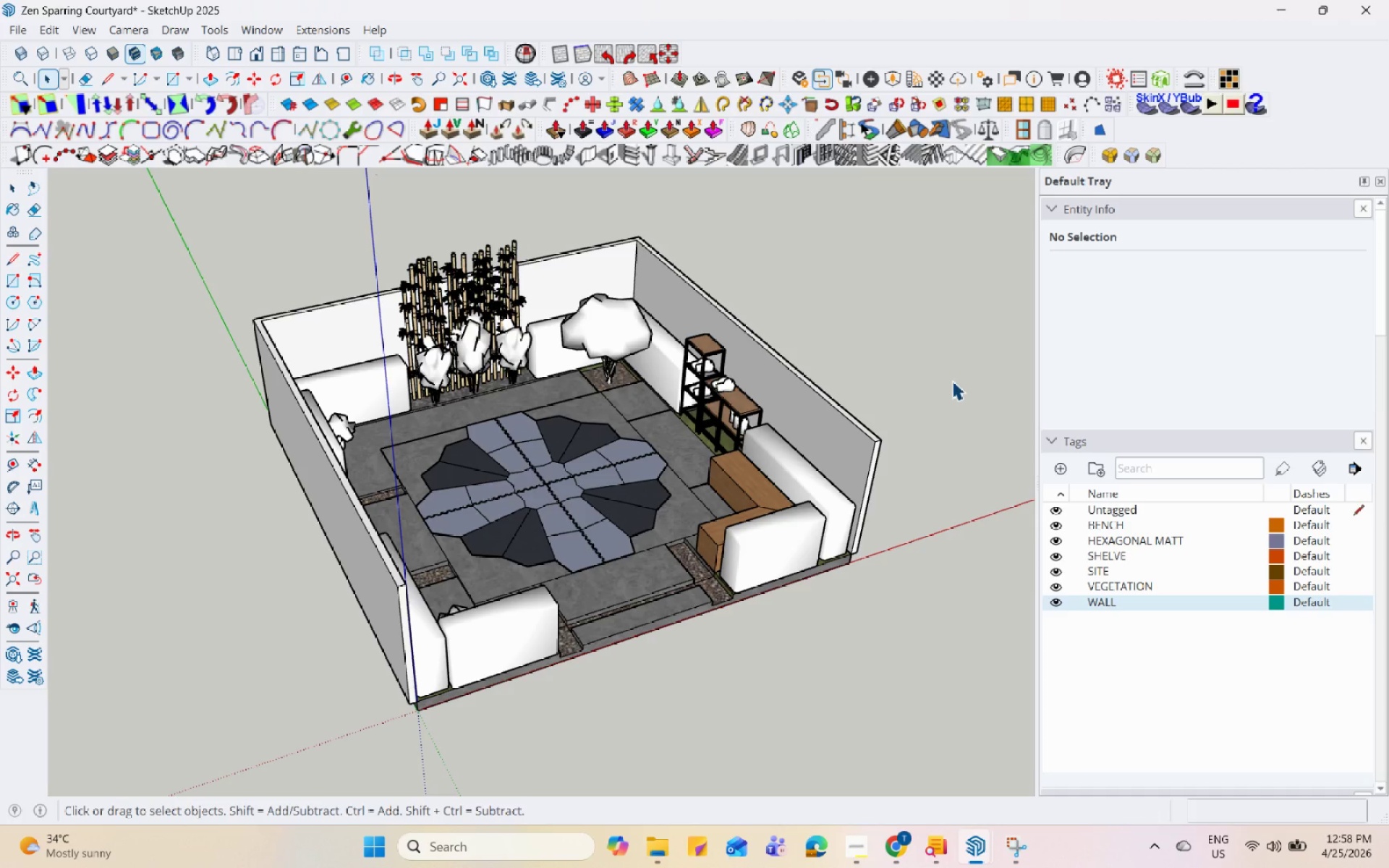 
hold_key(key=Space, duration=1.5)
 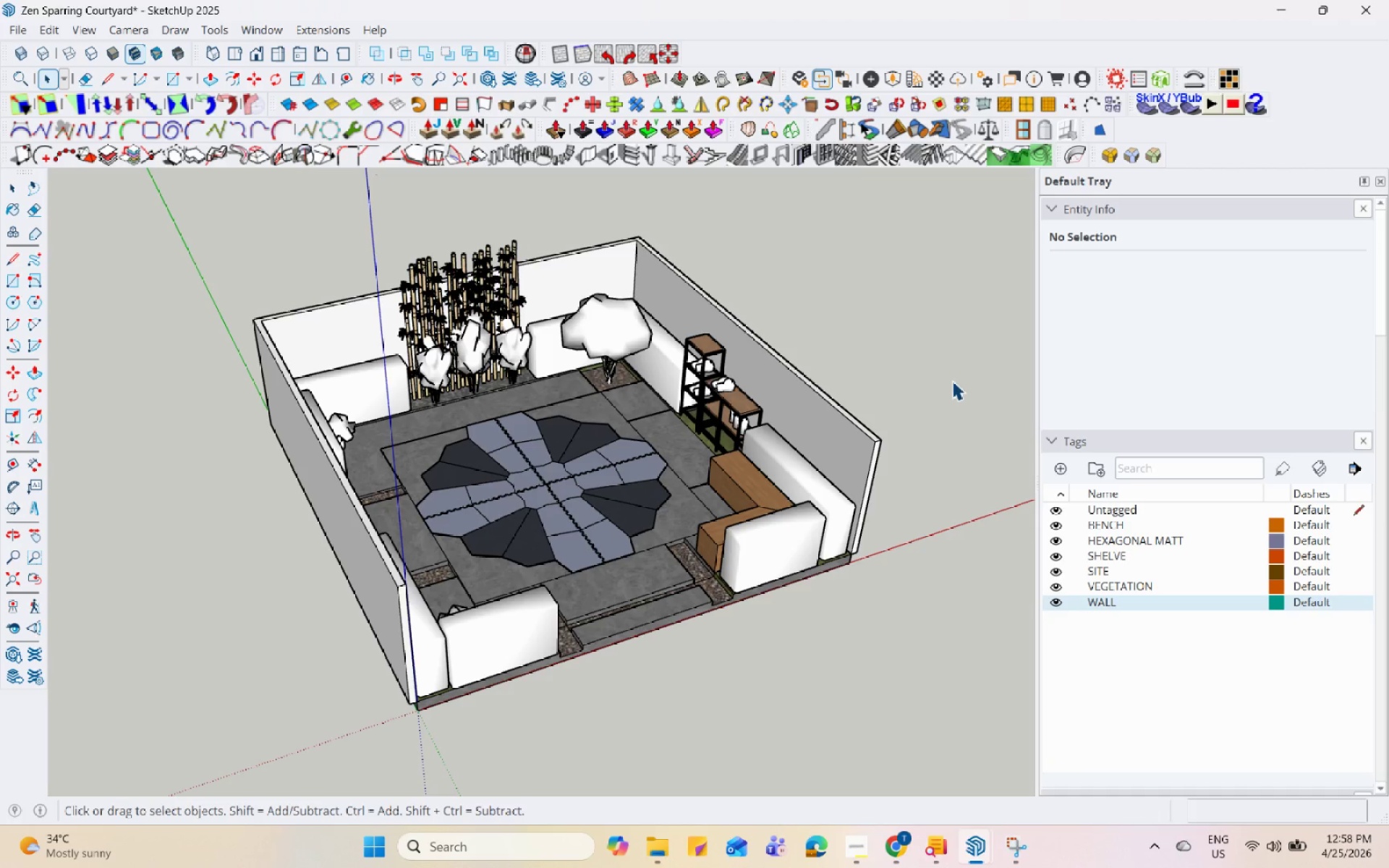 
hold_key(key=Space, duration=1.5)
 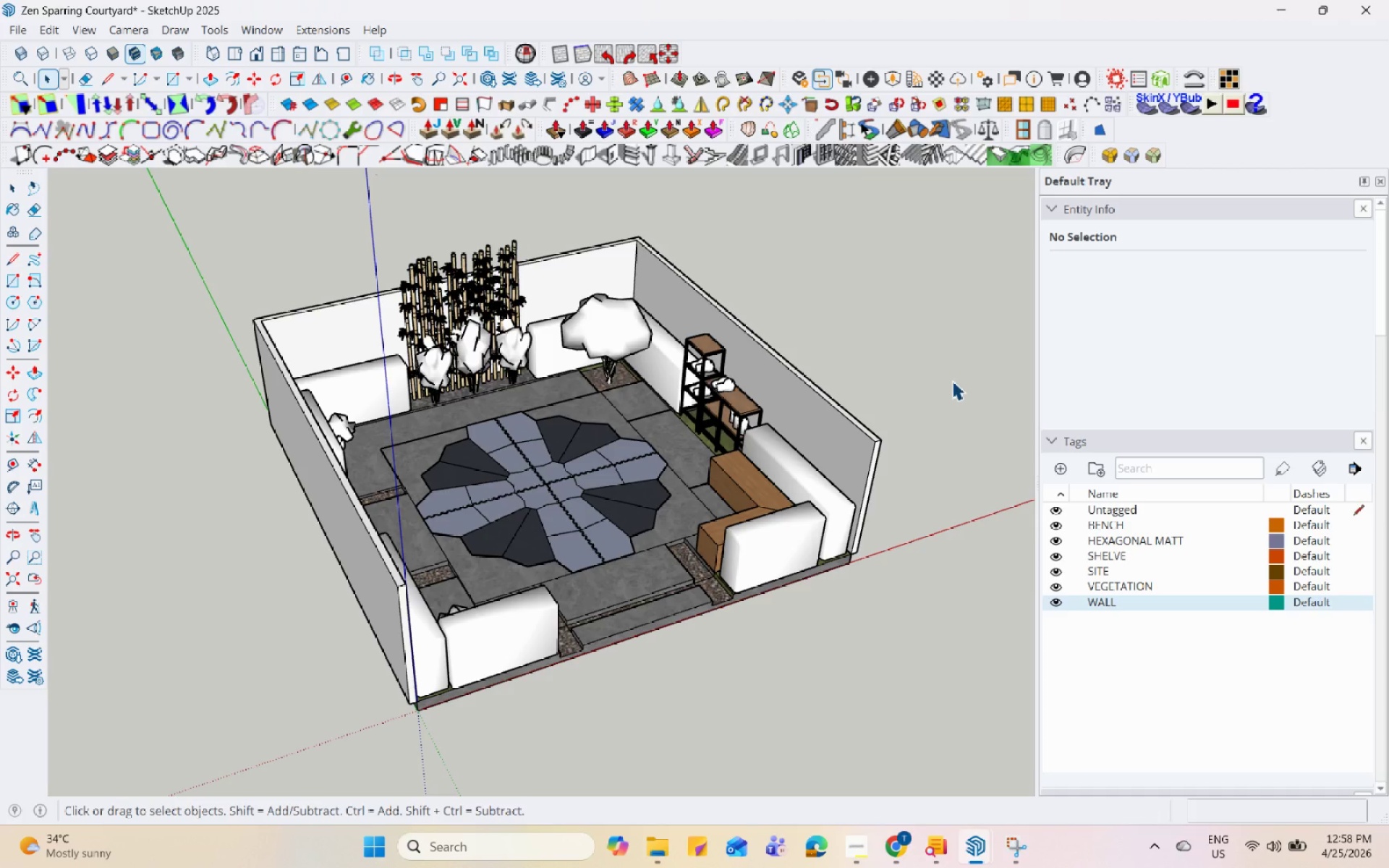 
hold_key(key=Space, duration=1.5)
 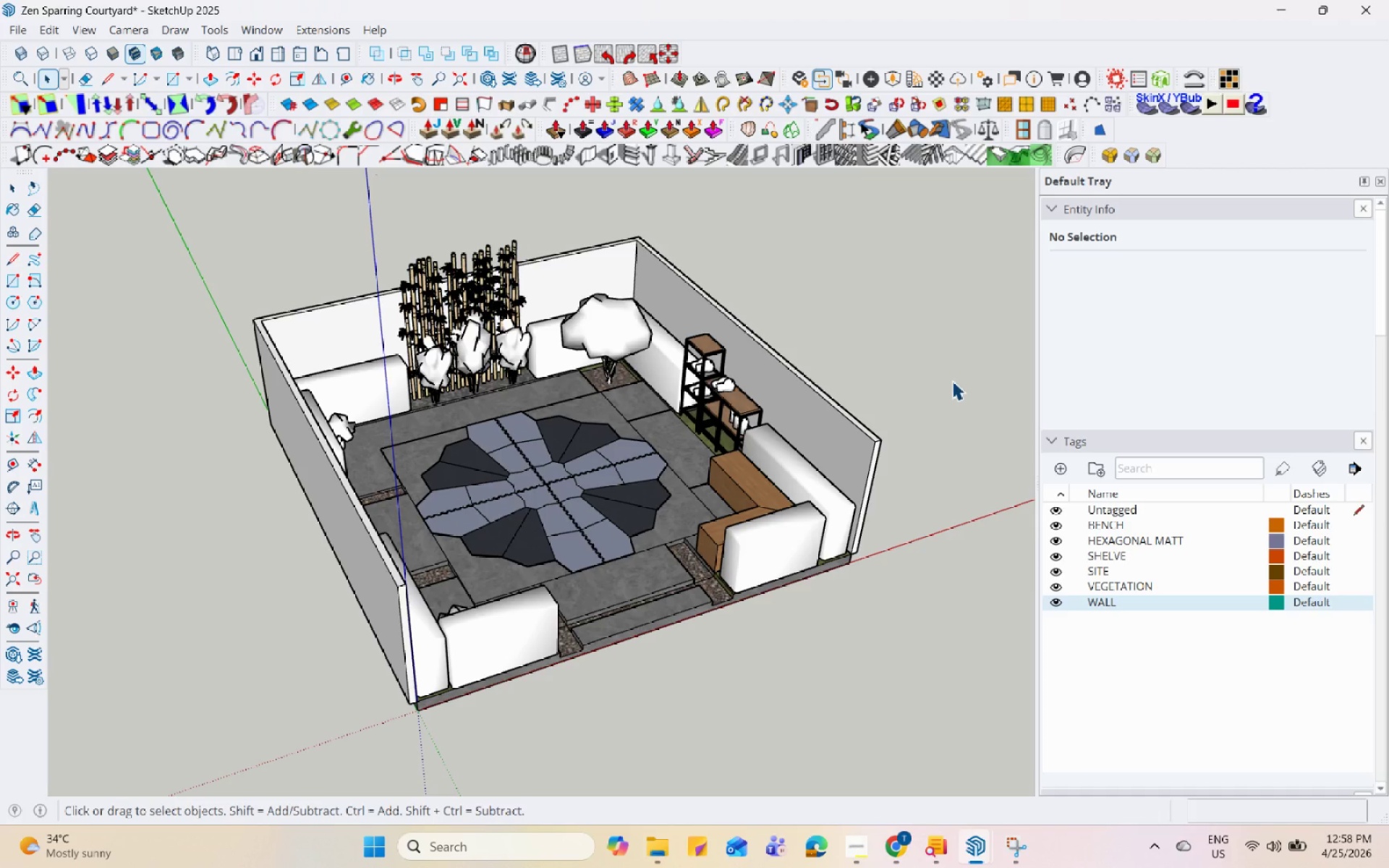 
hold_key(key=Space, duration=1.52)
 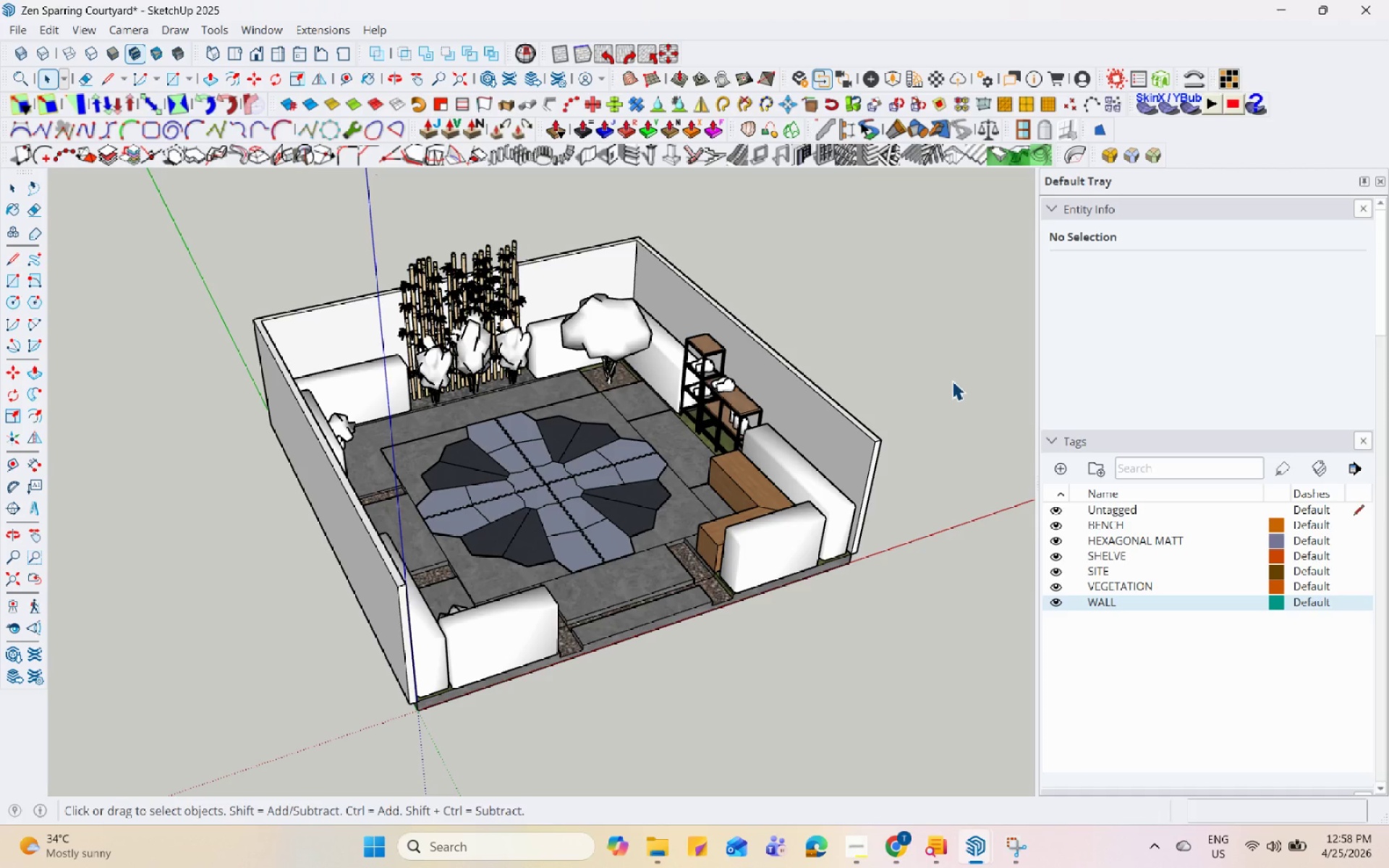 
hold_key(key=Space, duration=1.51)
 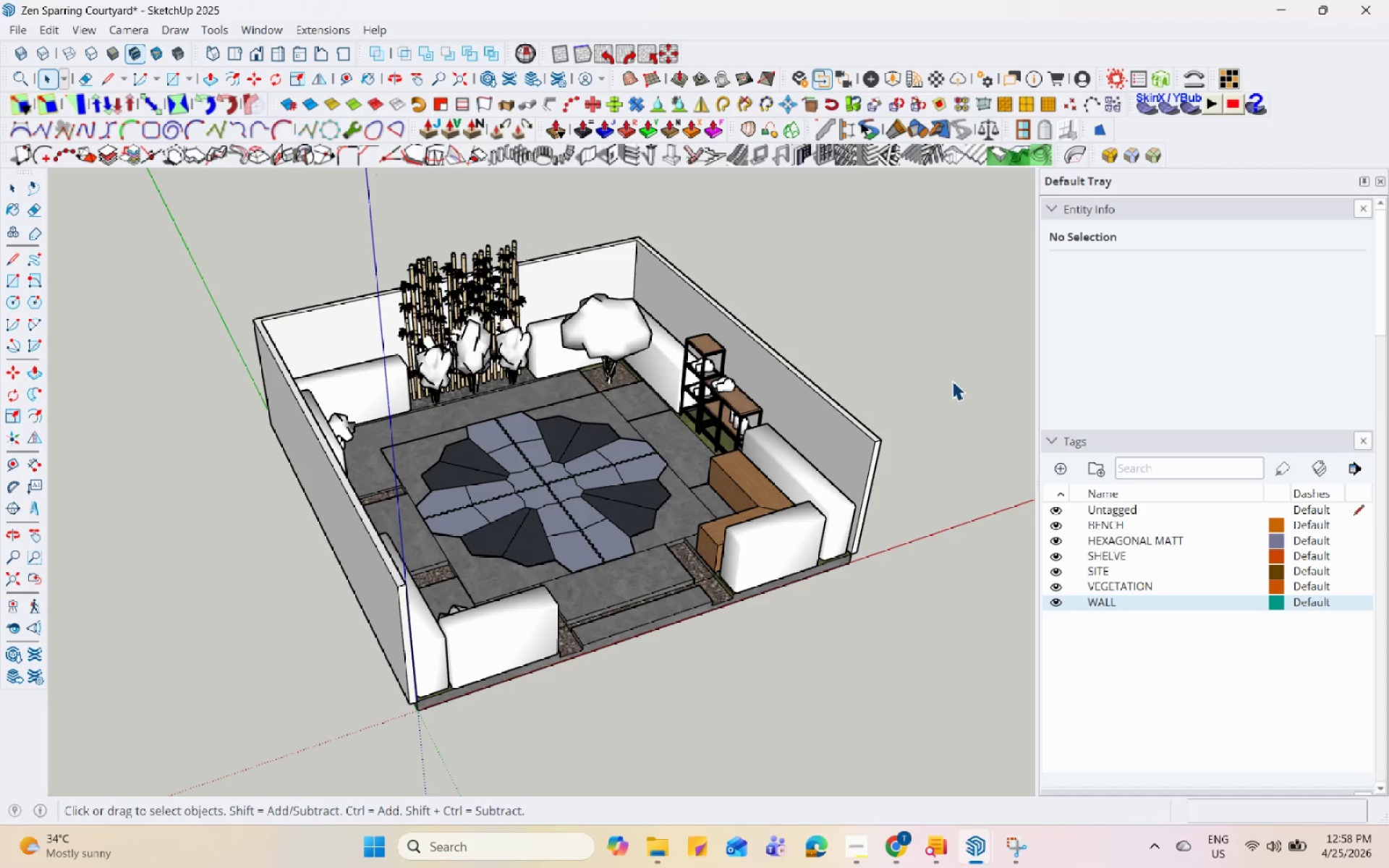 
hold_key(key=Space, duration=1.52)
 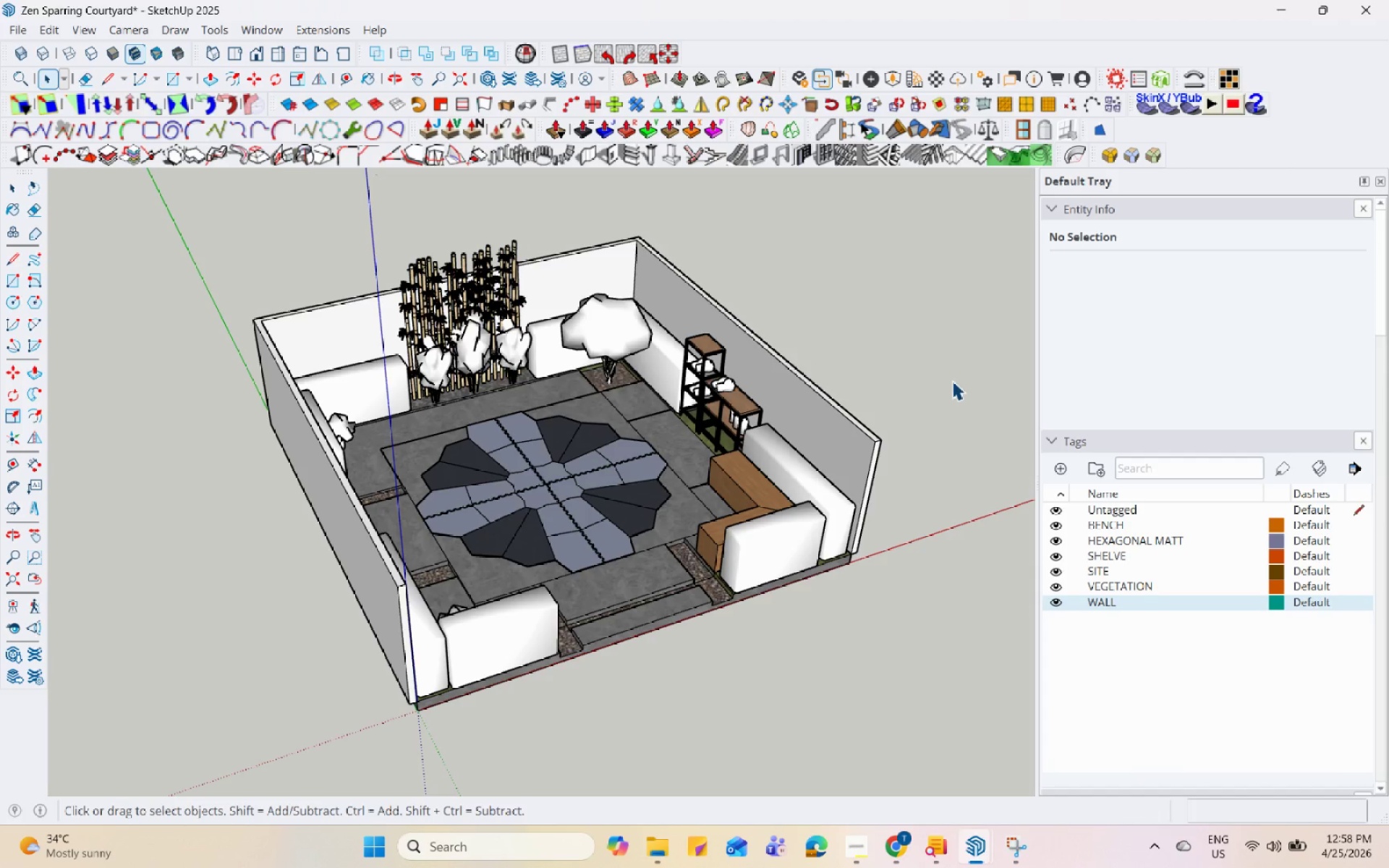 
hold_key(key=Space, duration=1.5)
 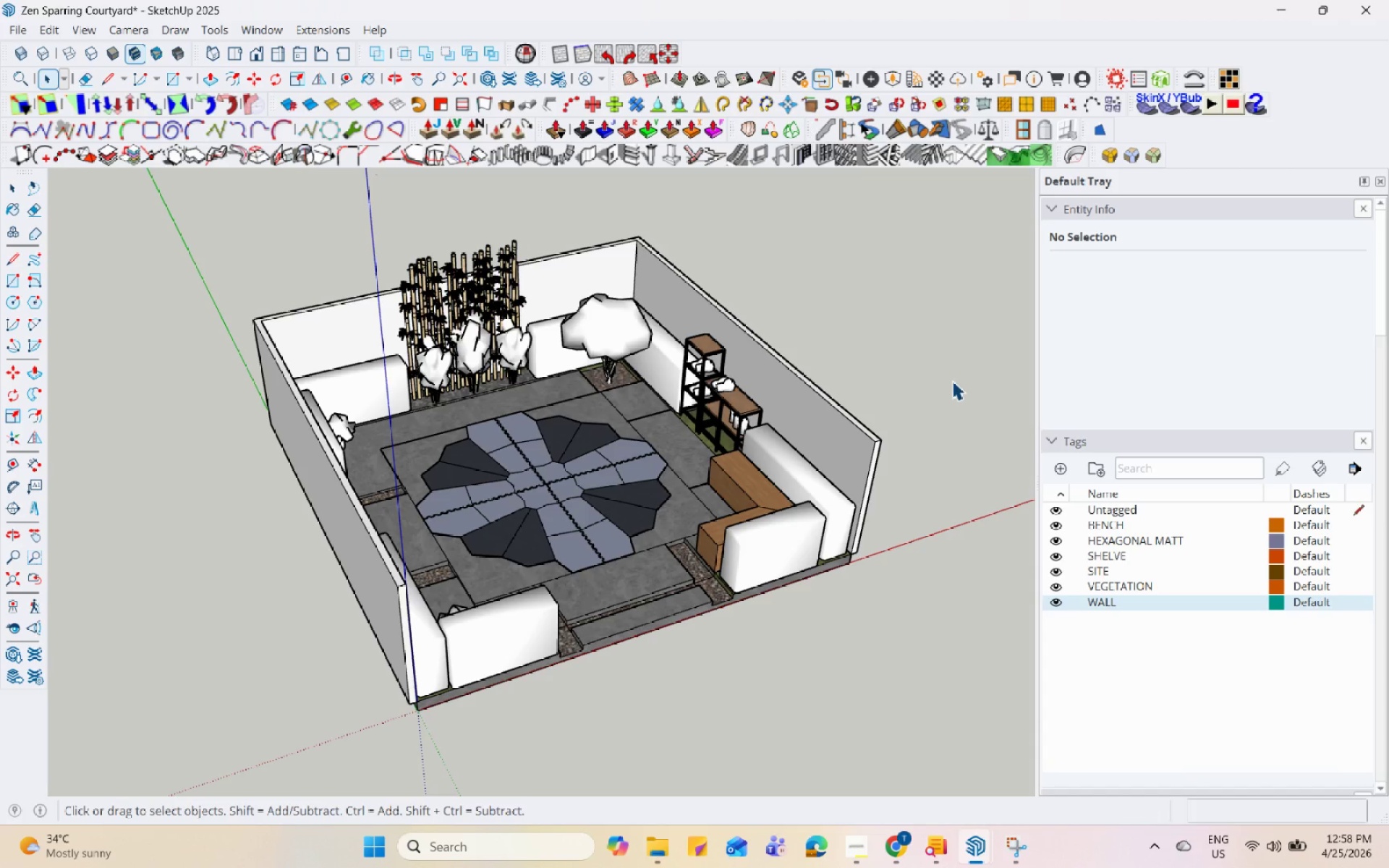 
hold_key(key=Space, duration=1.5)
 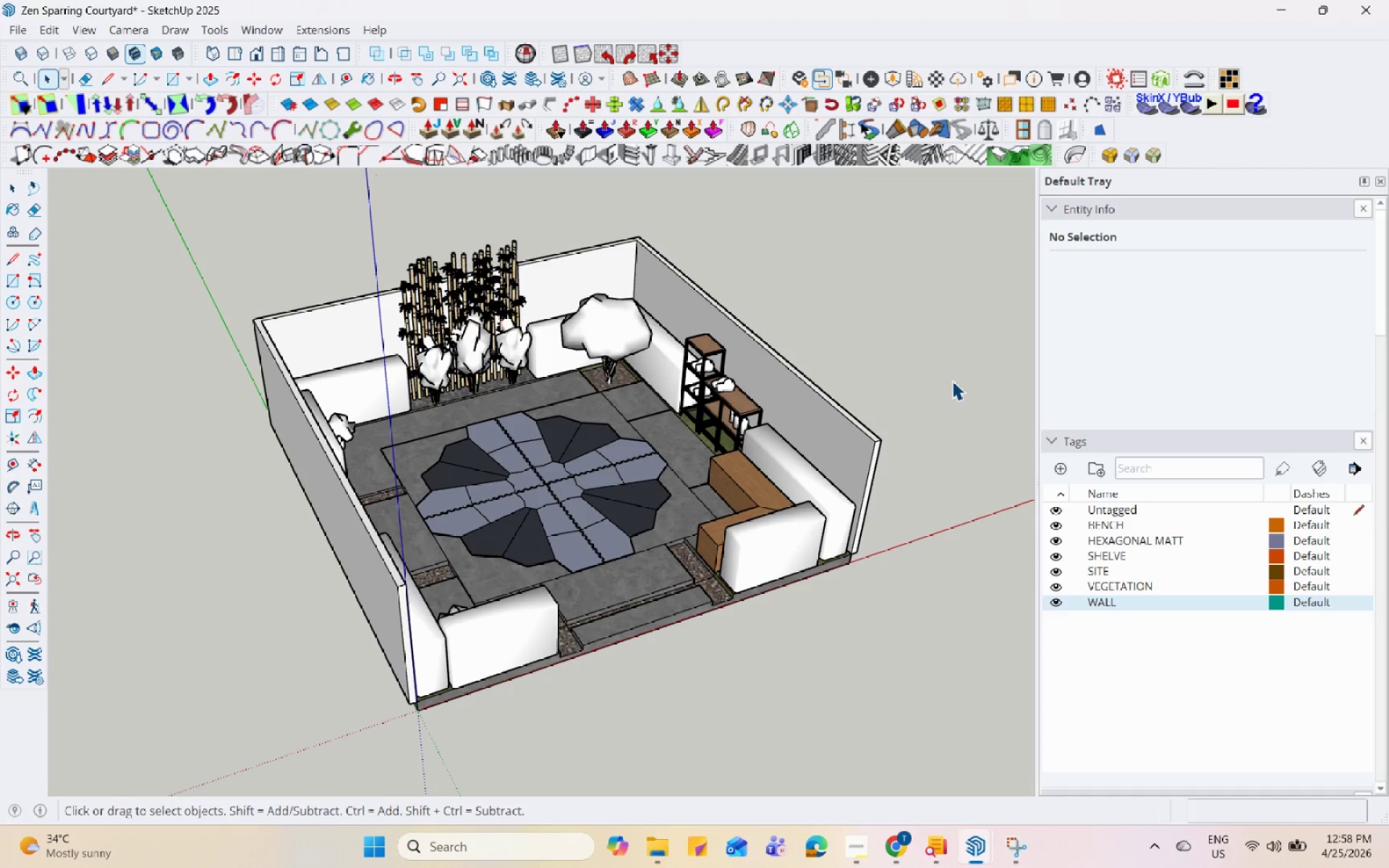 
hold_key(key=Space, duration=1.51)
 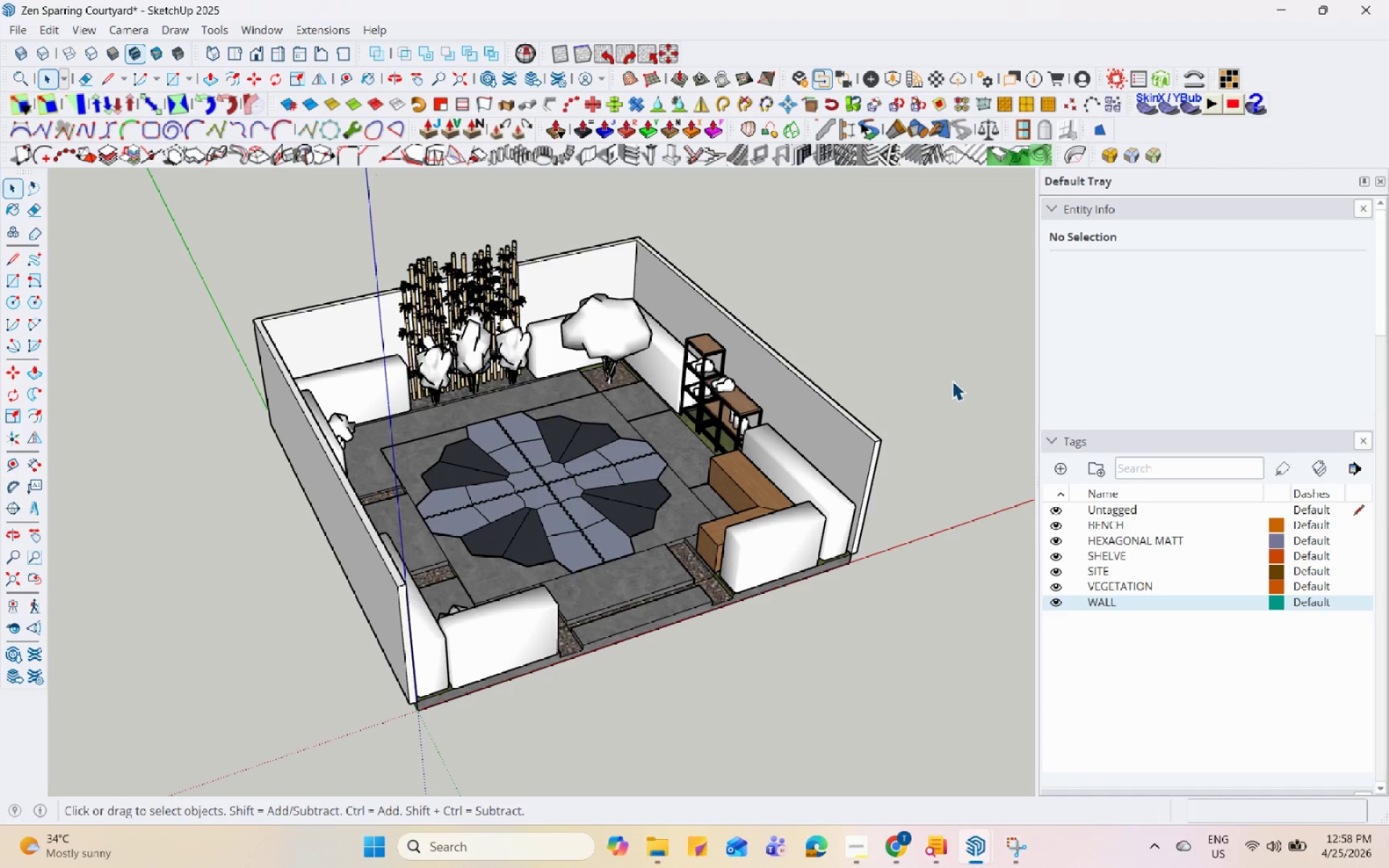 
hold_key(key=Space, duration=1.5)
 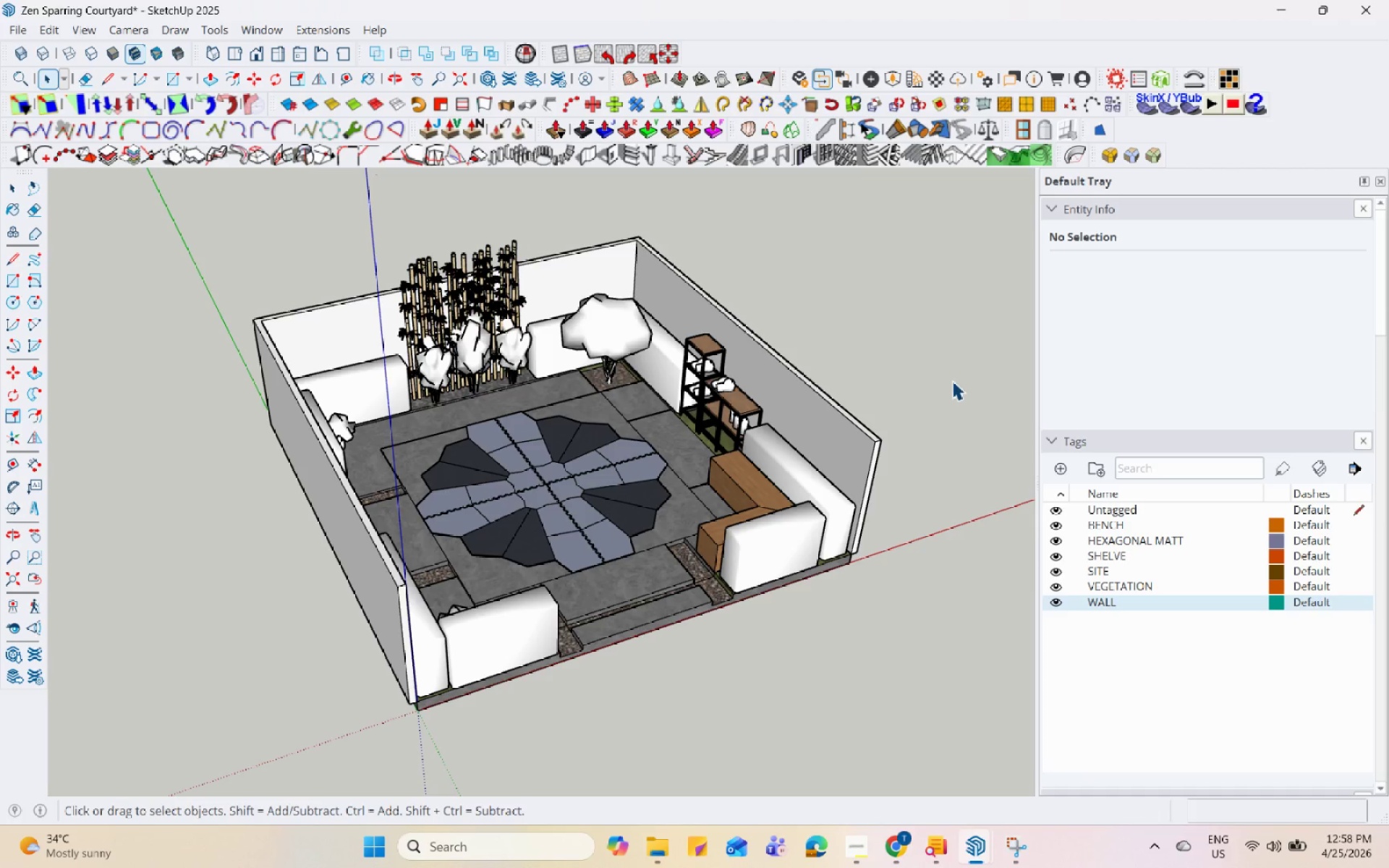 
hold_key(key=Space, duration=1.52)
 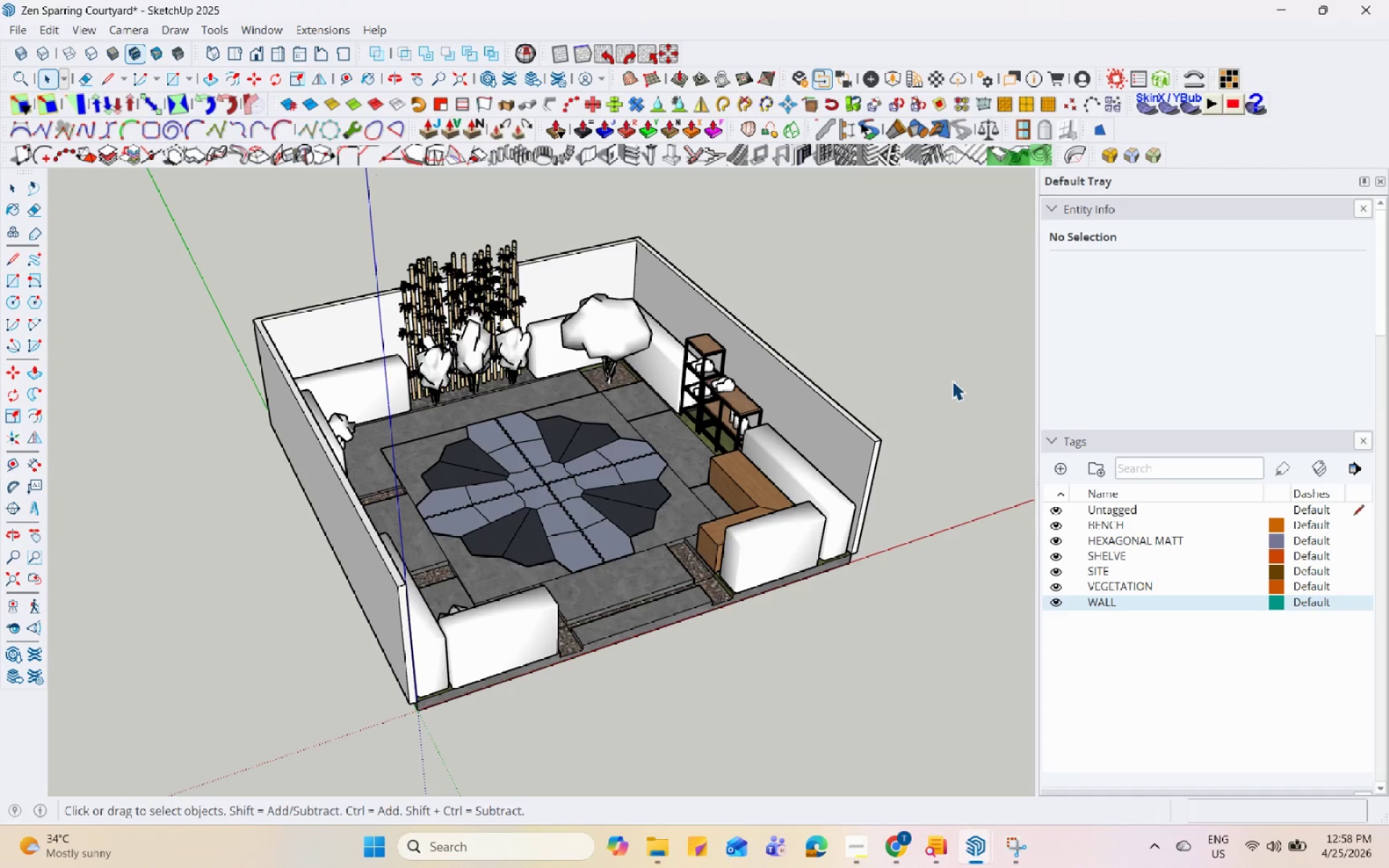 
hold_key(key=Space, duration=1.52)
 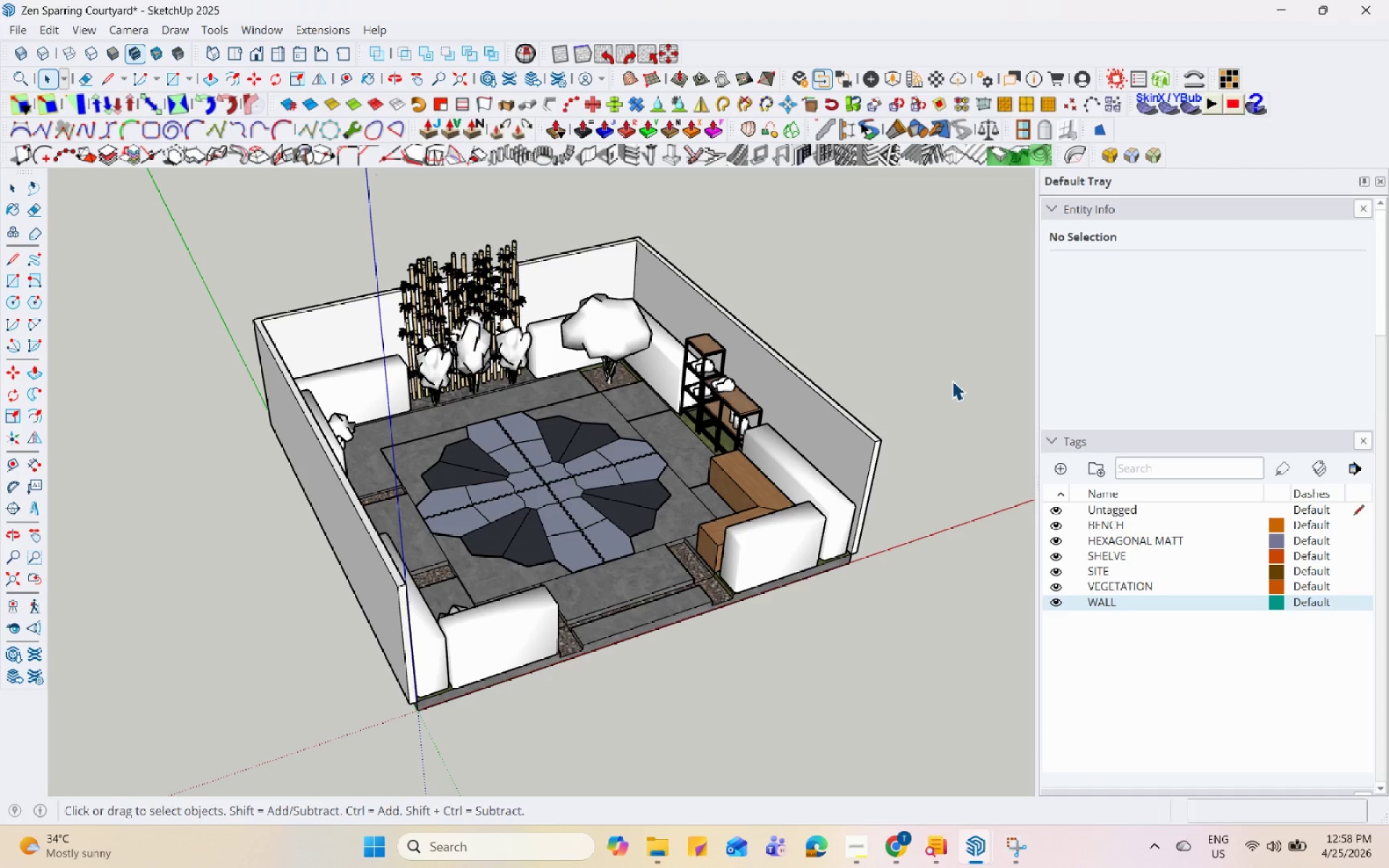 
hold_key(key=Space, duration=1.51)
 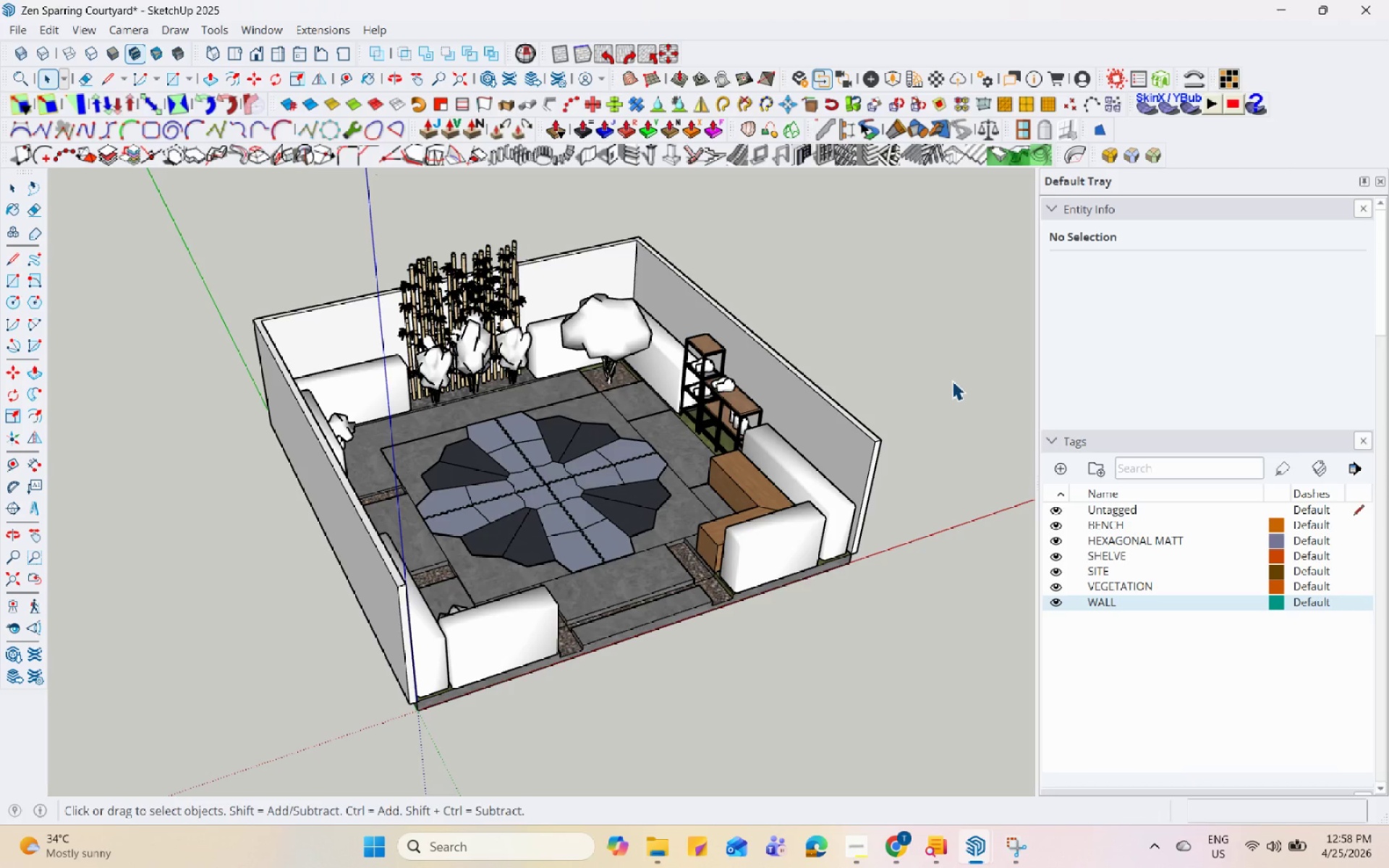 
hold_key(key=Space, duration=1.52)
 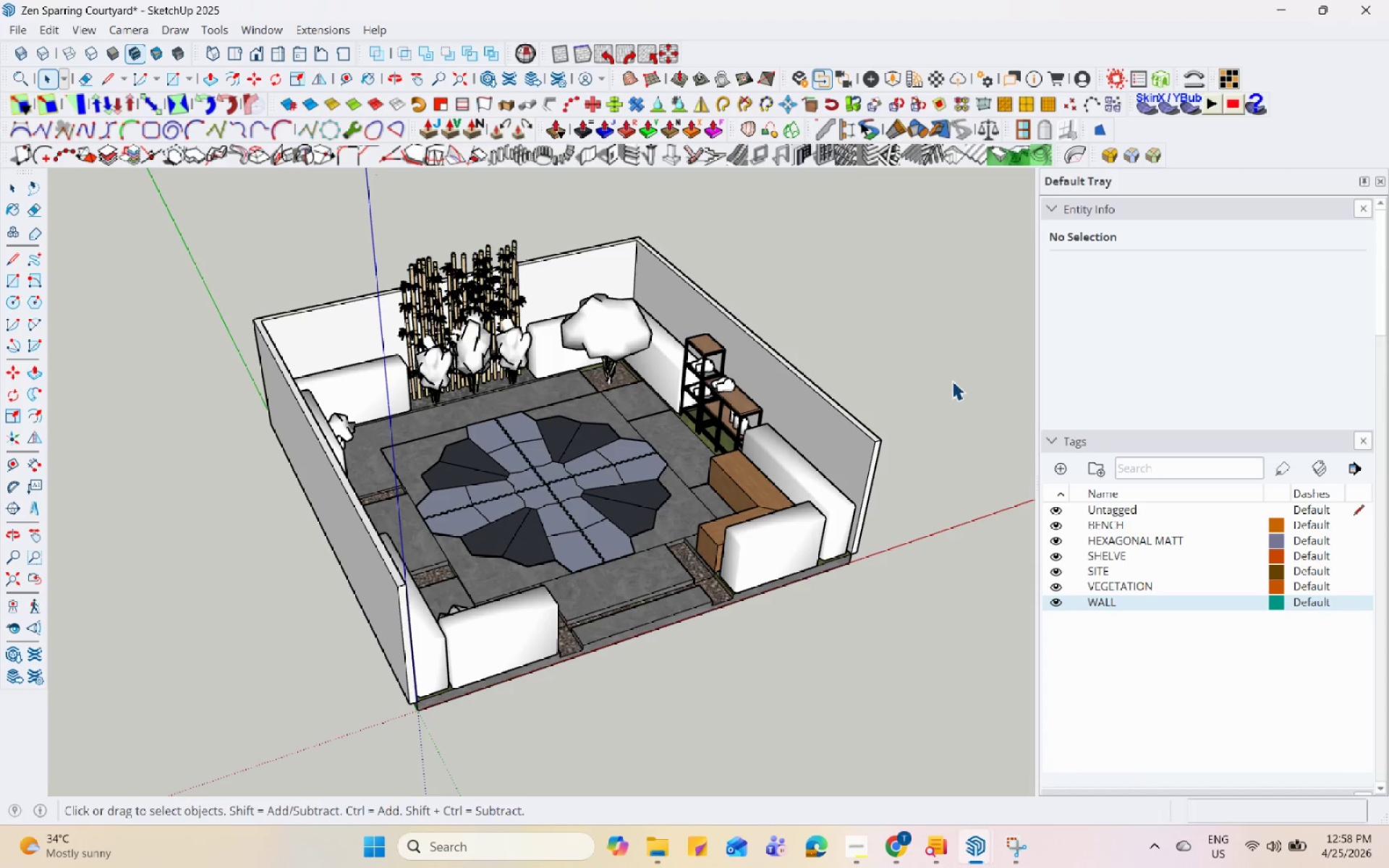 
hold_key(key=Space, duration=1.52)
 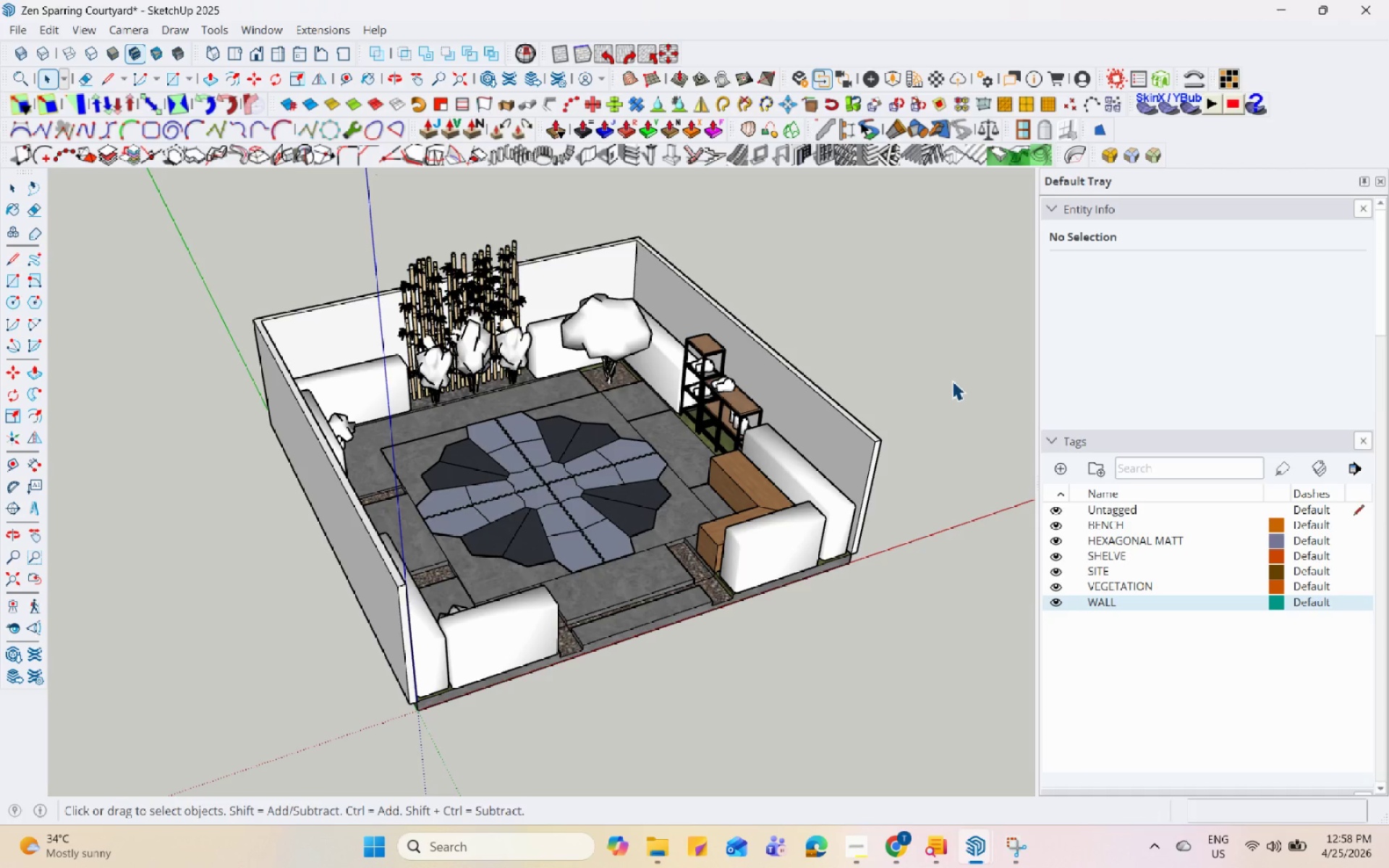 
hold_key(key=Space, duration=1.53)
 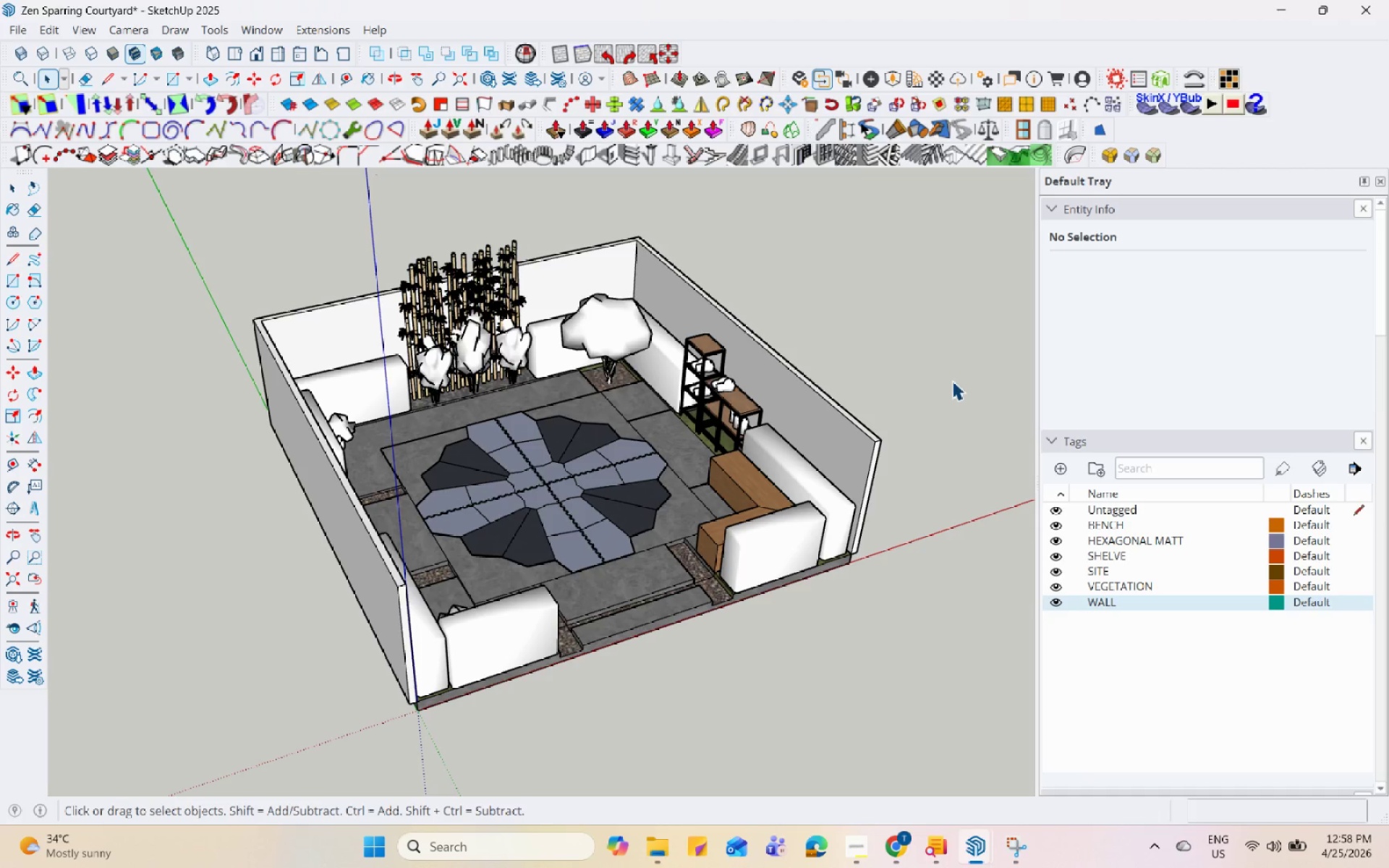 
hold_key(key=Space, duration=1.51)
 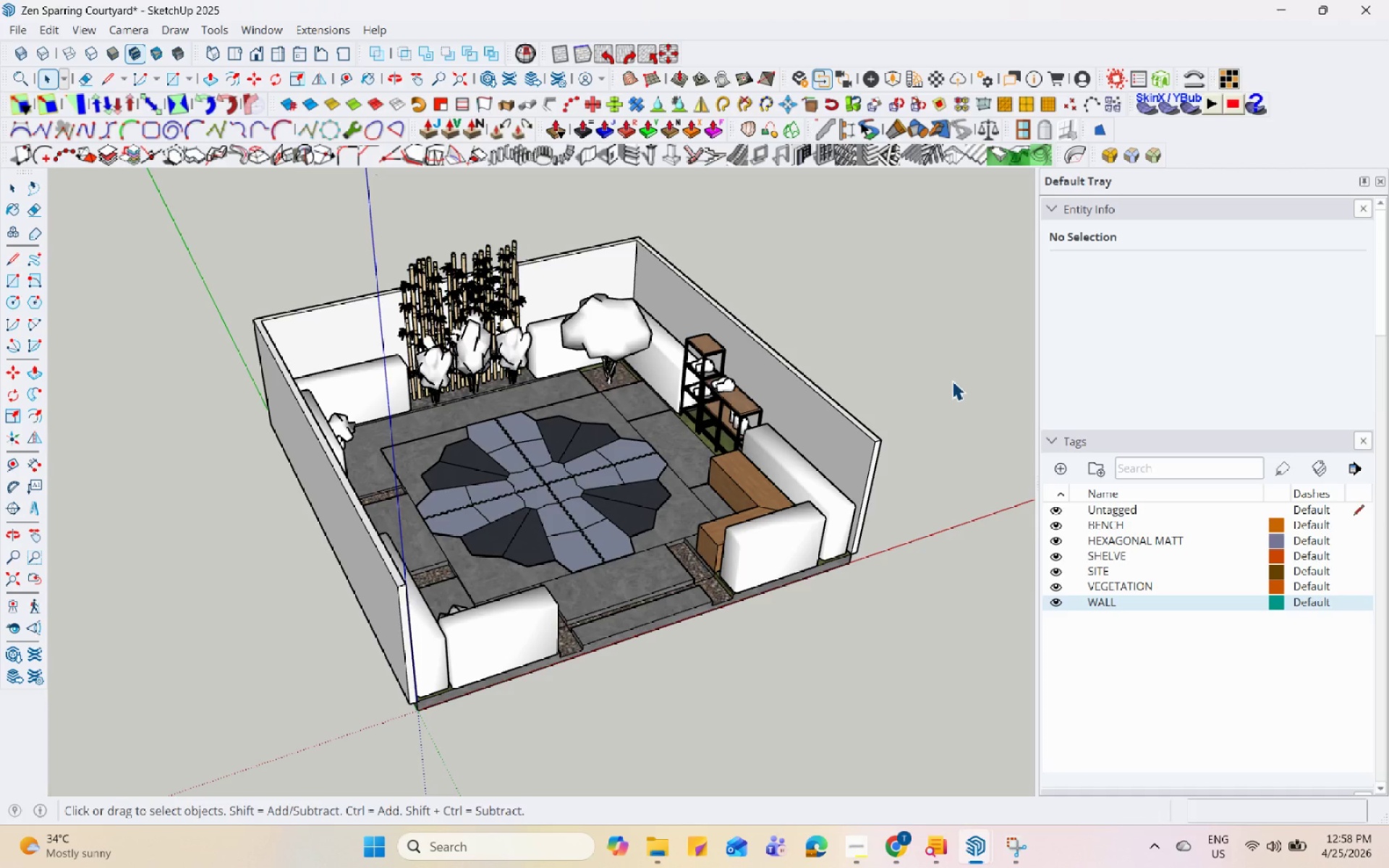 
hold_key(key=Space, duration=1.52)
 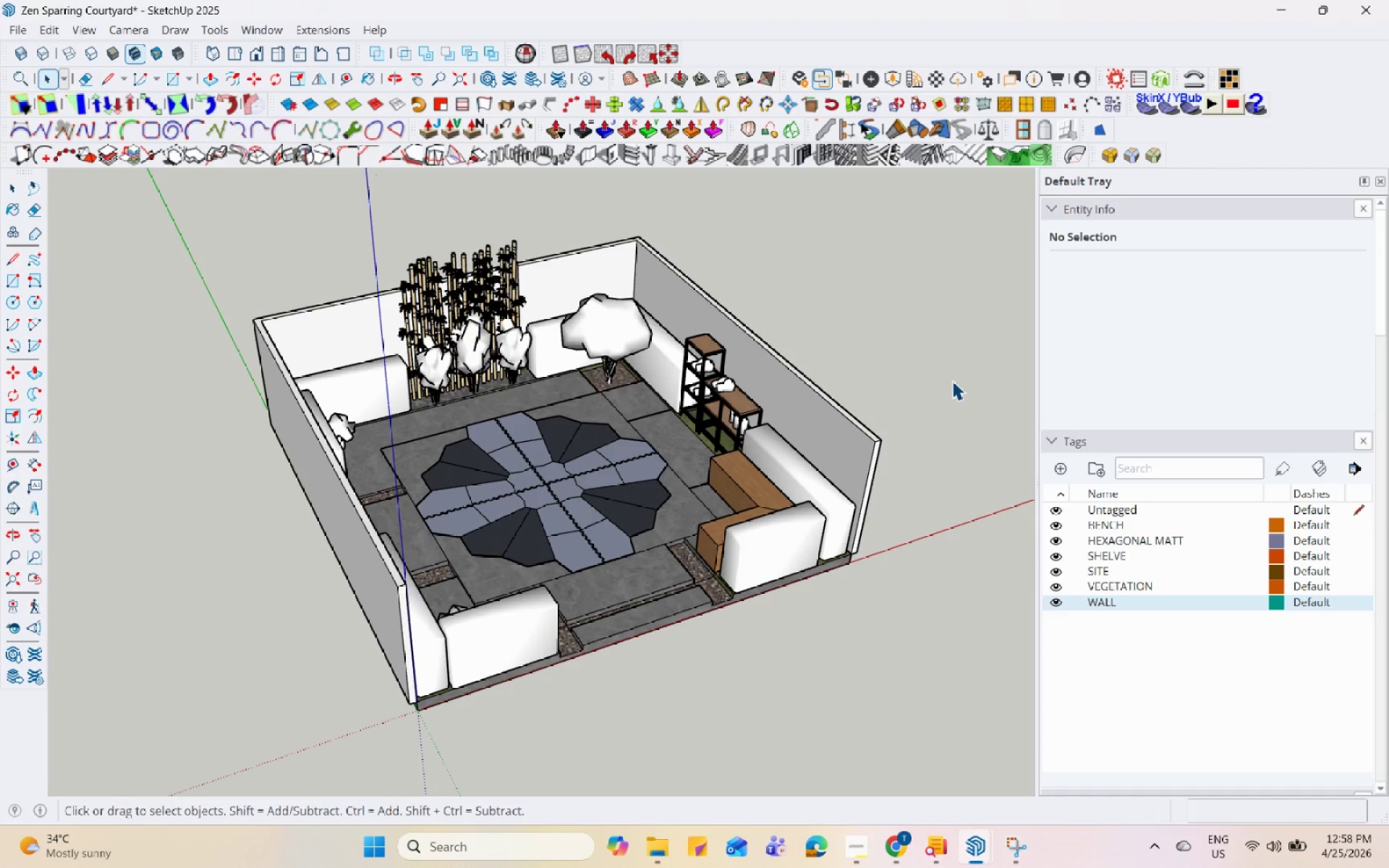 
hold_key(key=Space, duration=1.52)
 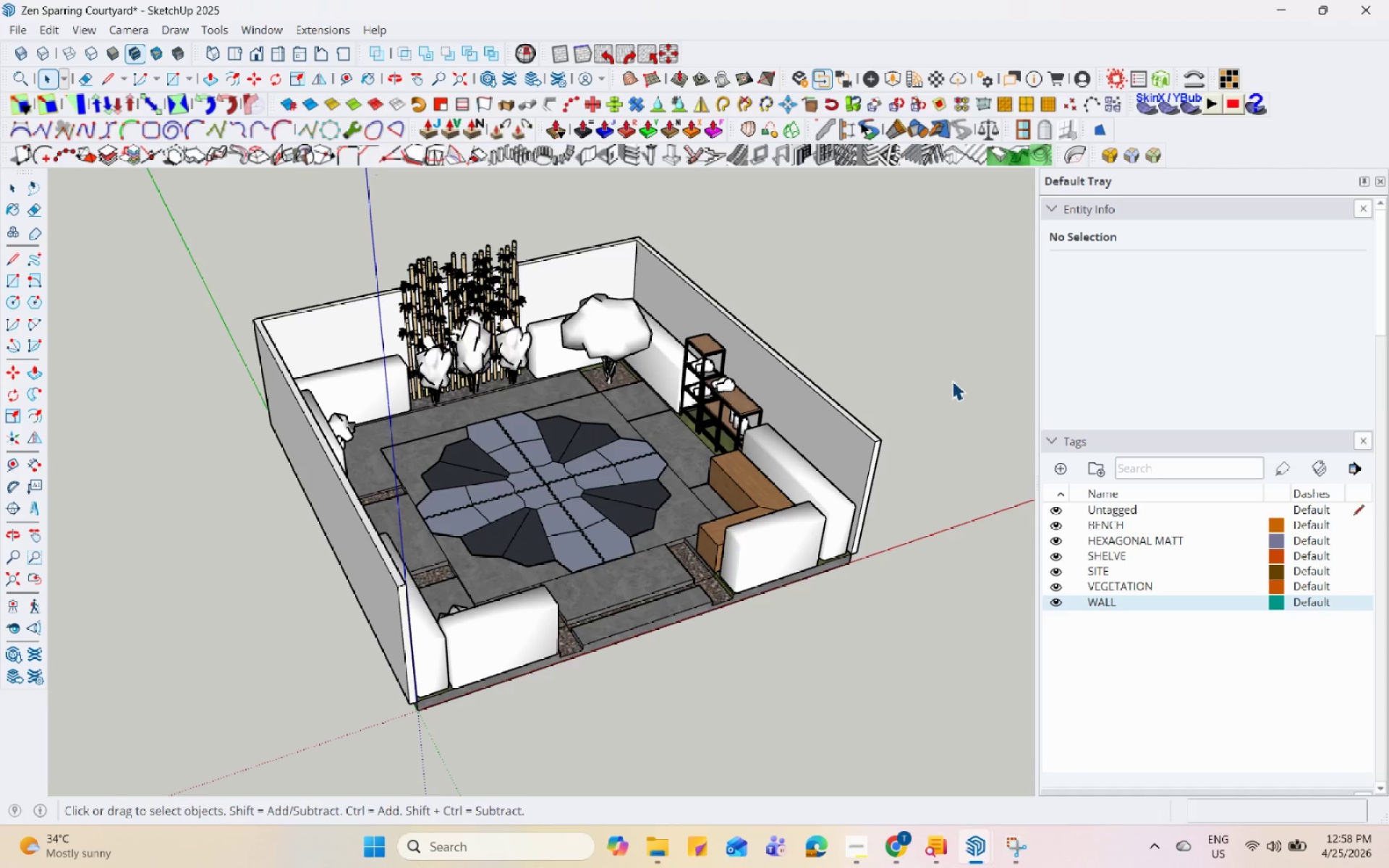 
hold_key(key=Space, duration=1.51)
 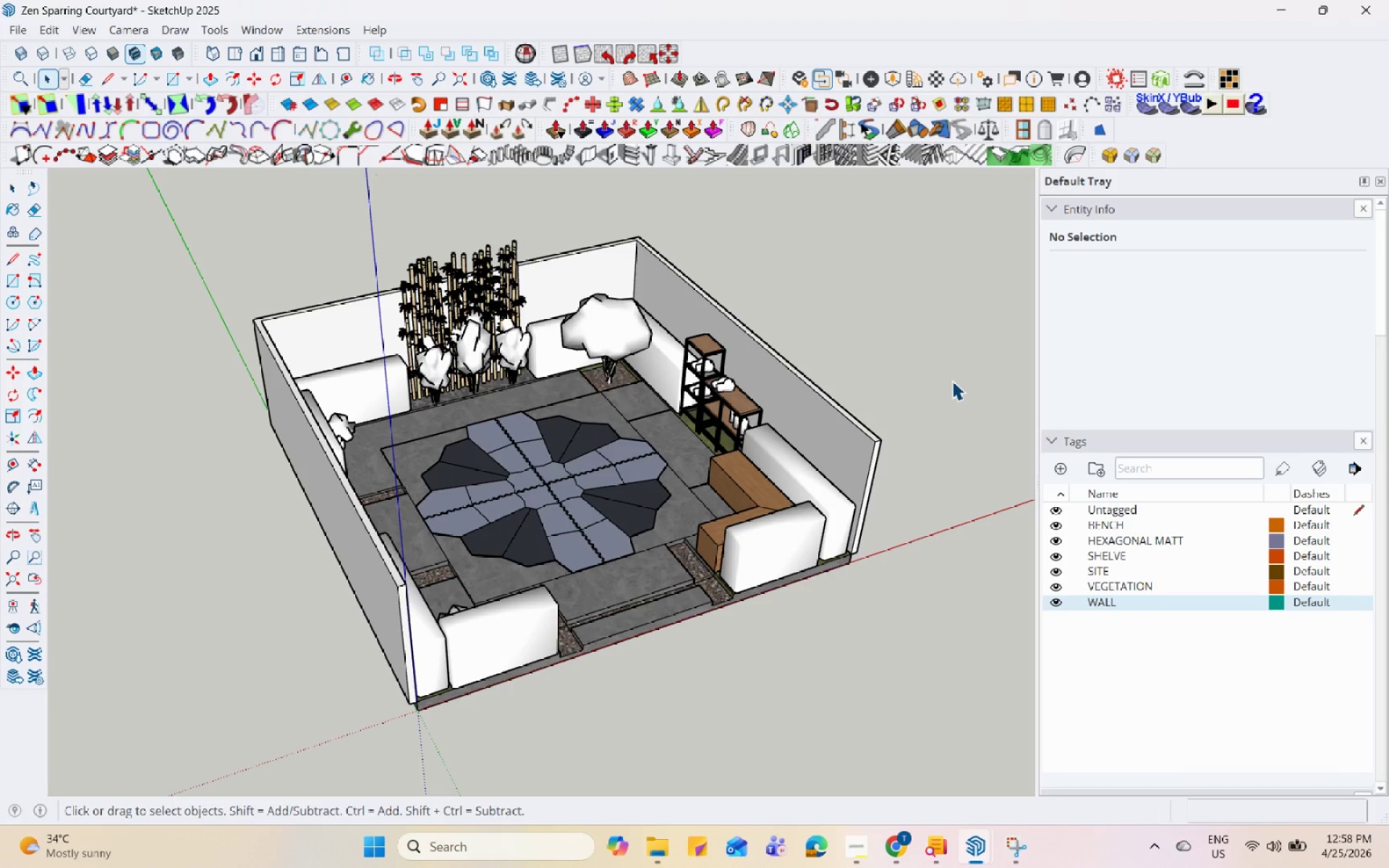 
hold_key(key=Space, duration=1.52)
 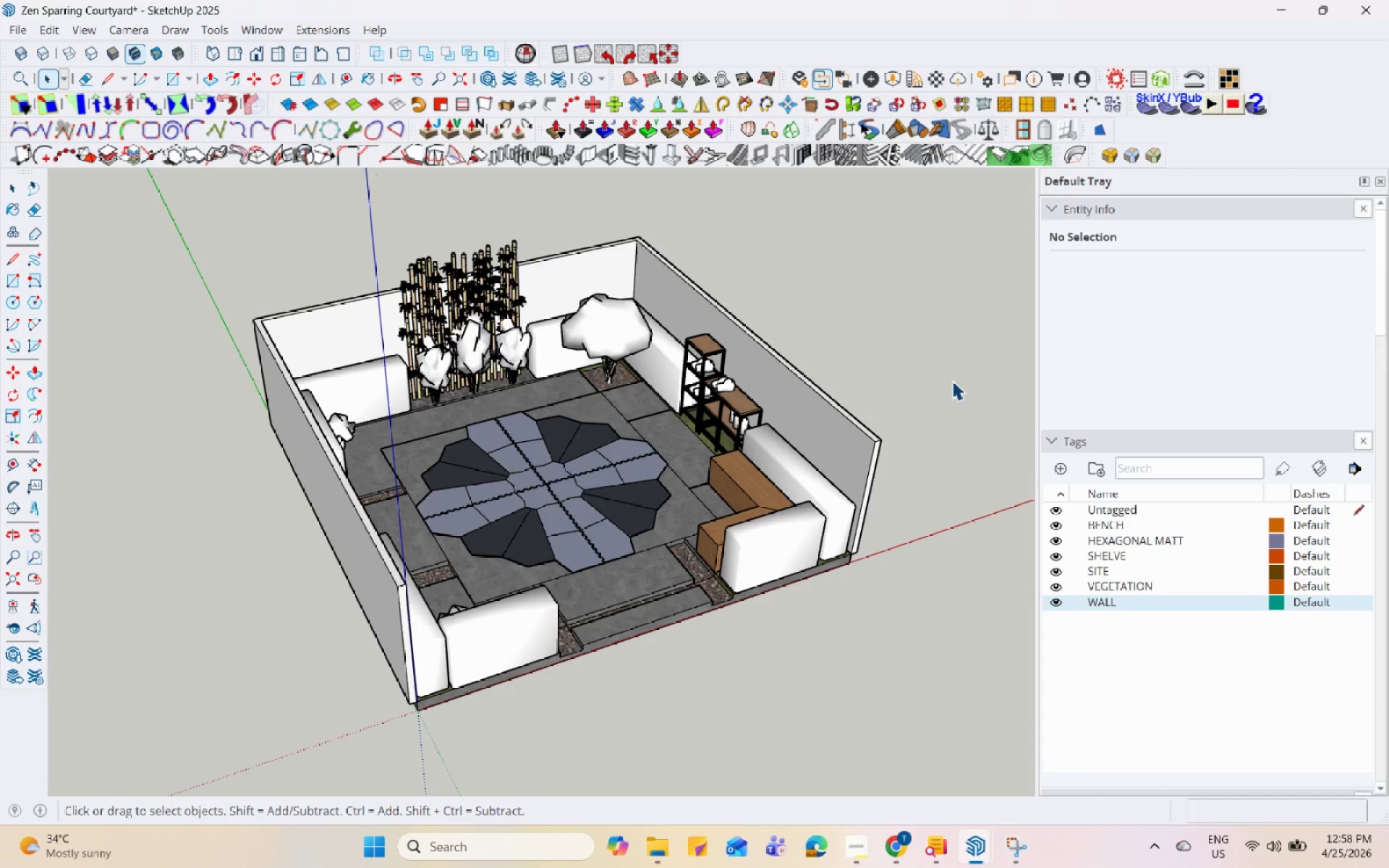 
hold_key(key=Space, duration=1.5)
 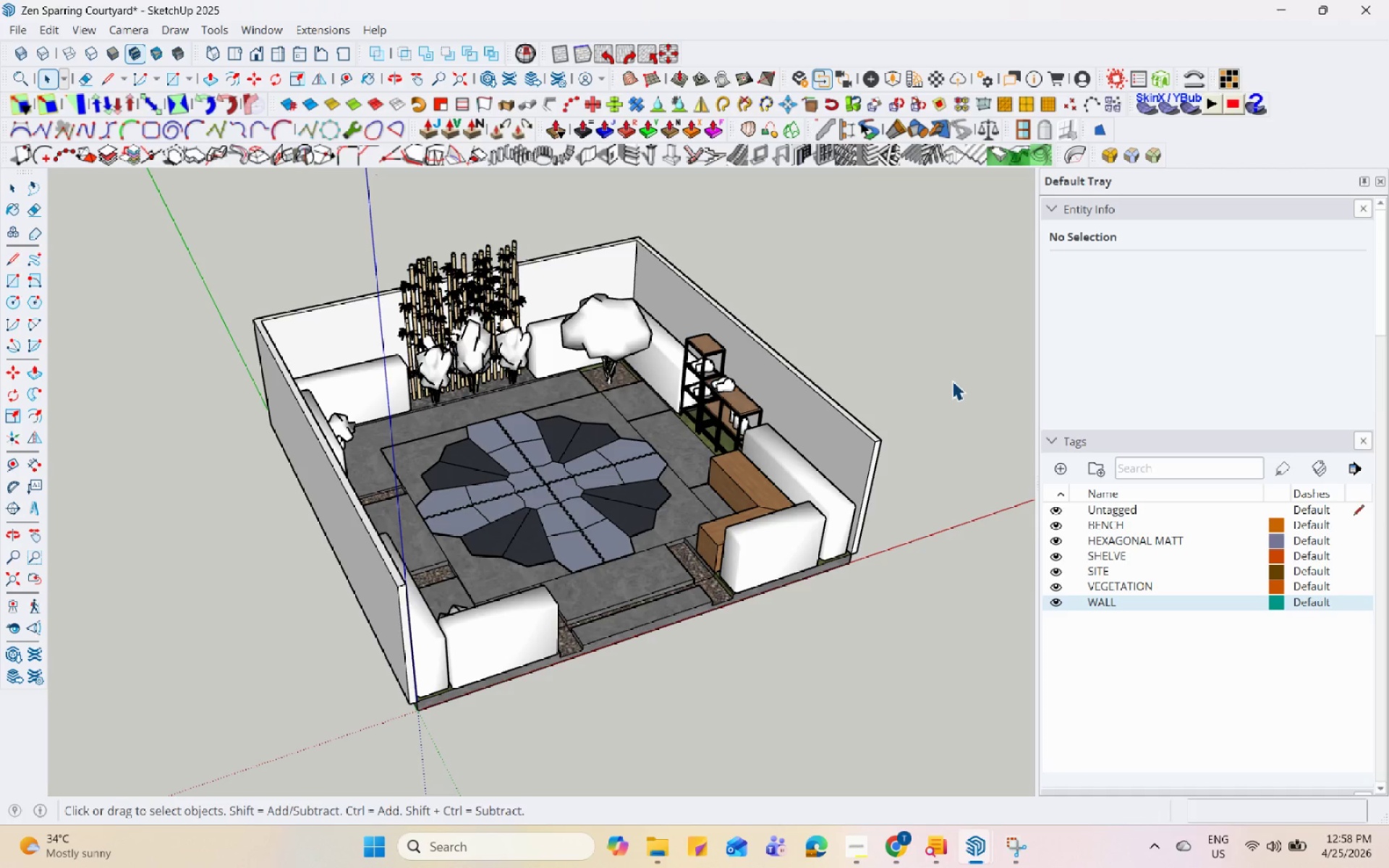 
hold_key(key=Space, duration=1.52)
 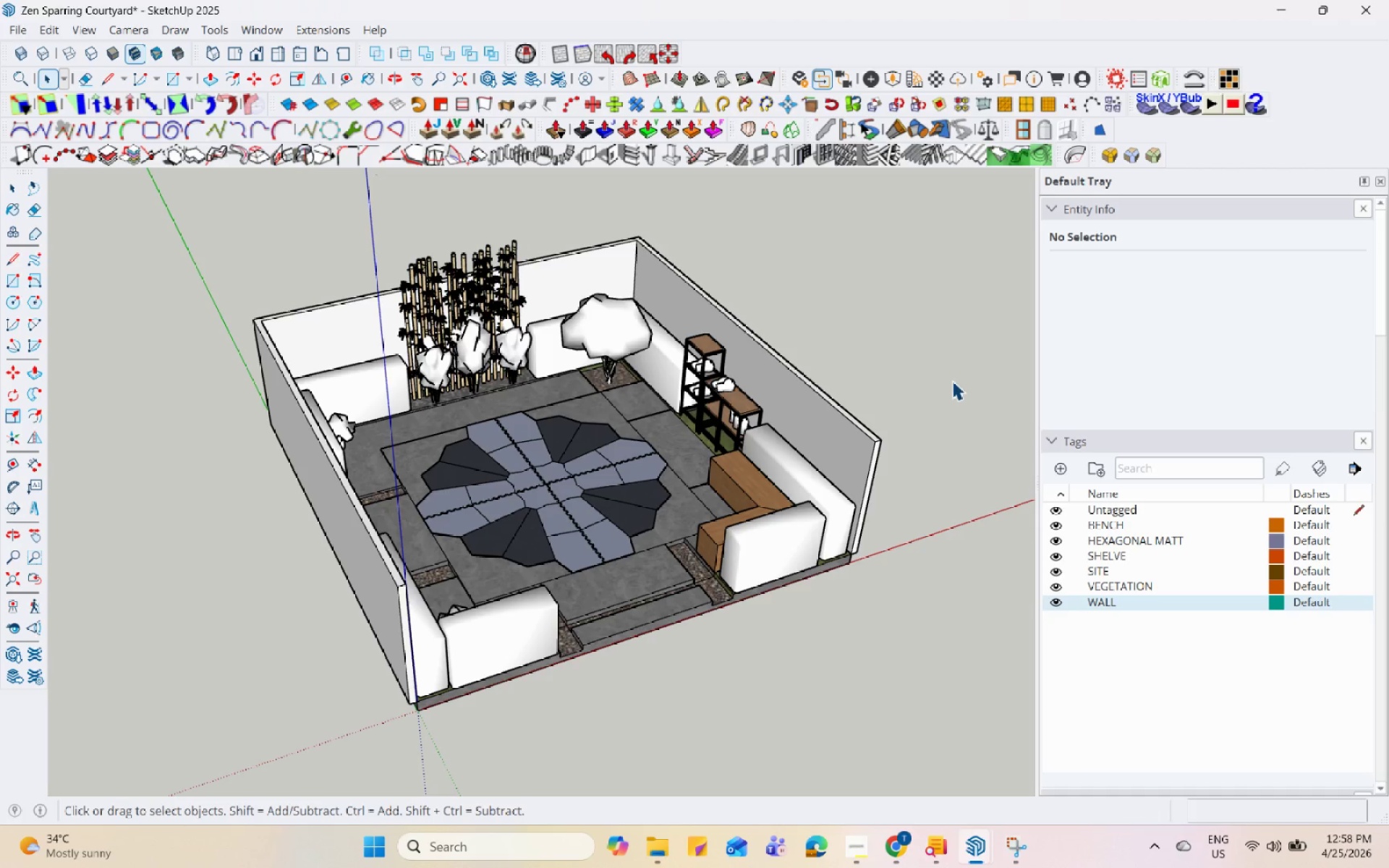 
hold_key(key=Space, duration=1.5)
 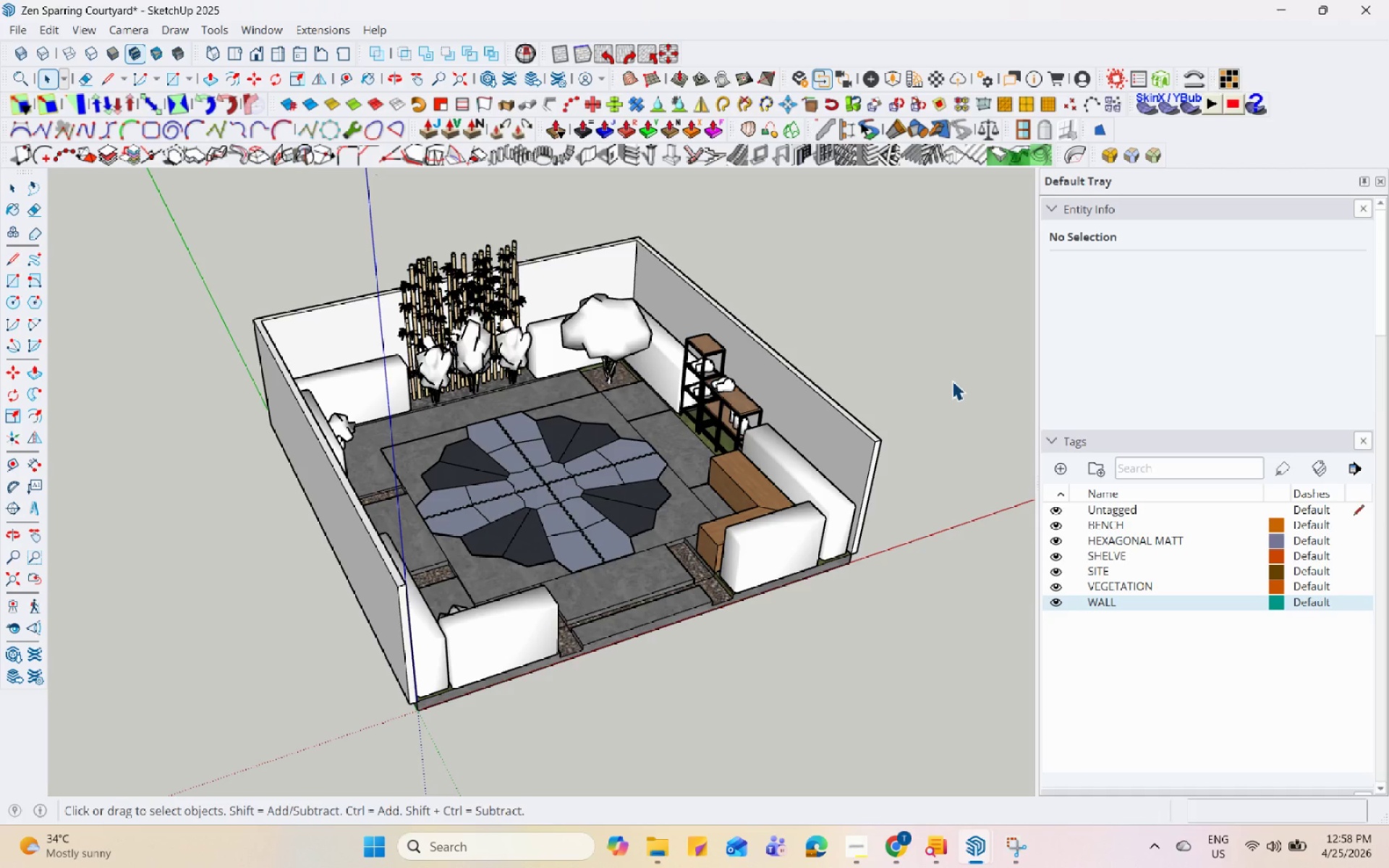 
hold_key(key=Space, duration=1.53)
 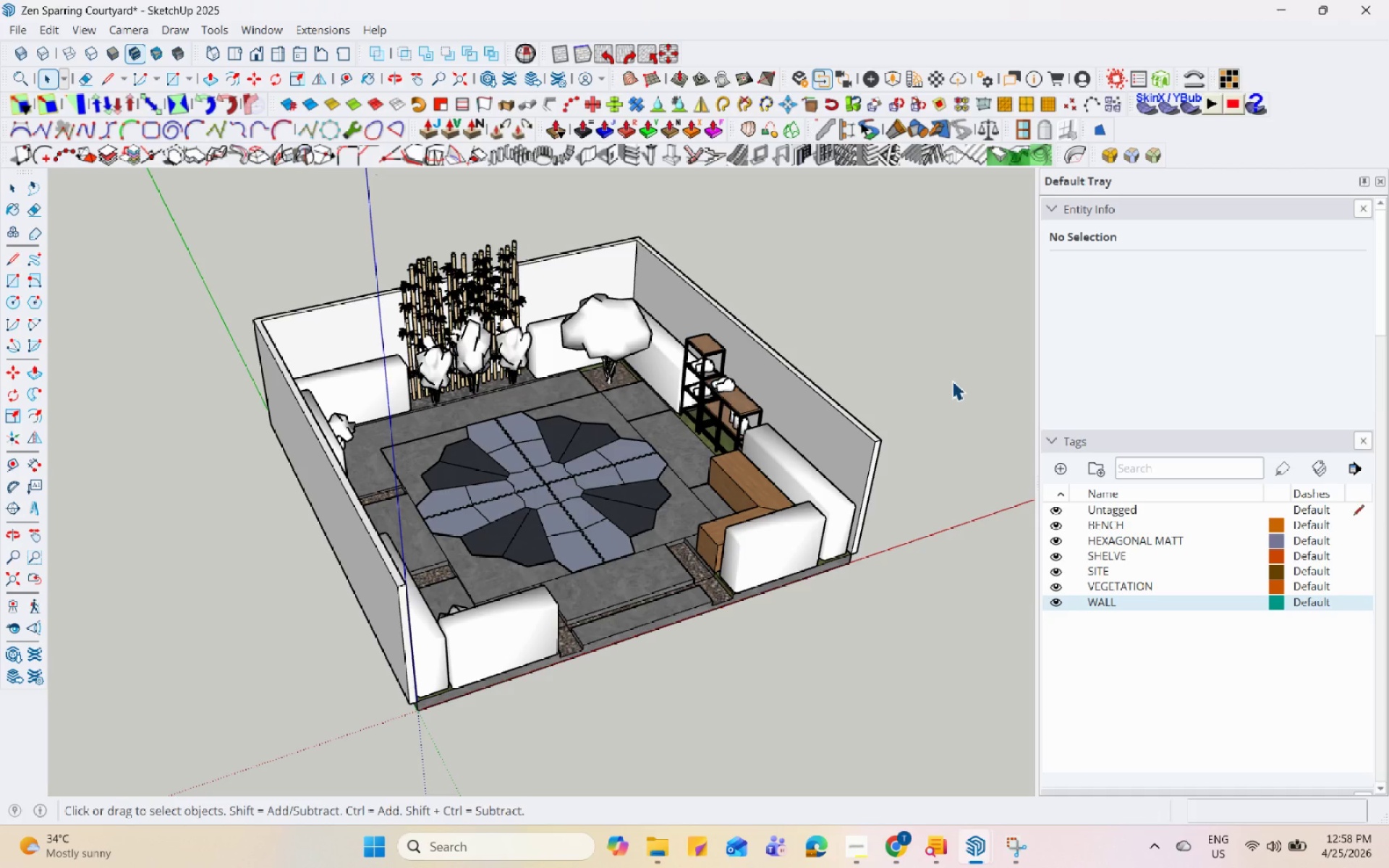 
hold_key(key=Space, duration=1.51)
 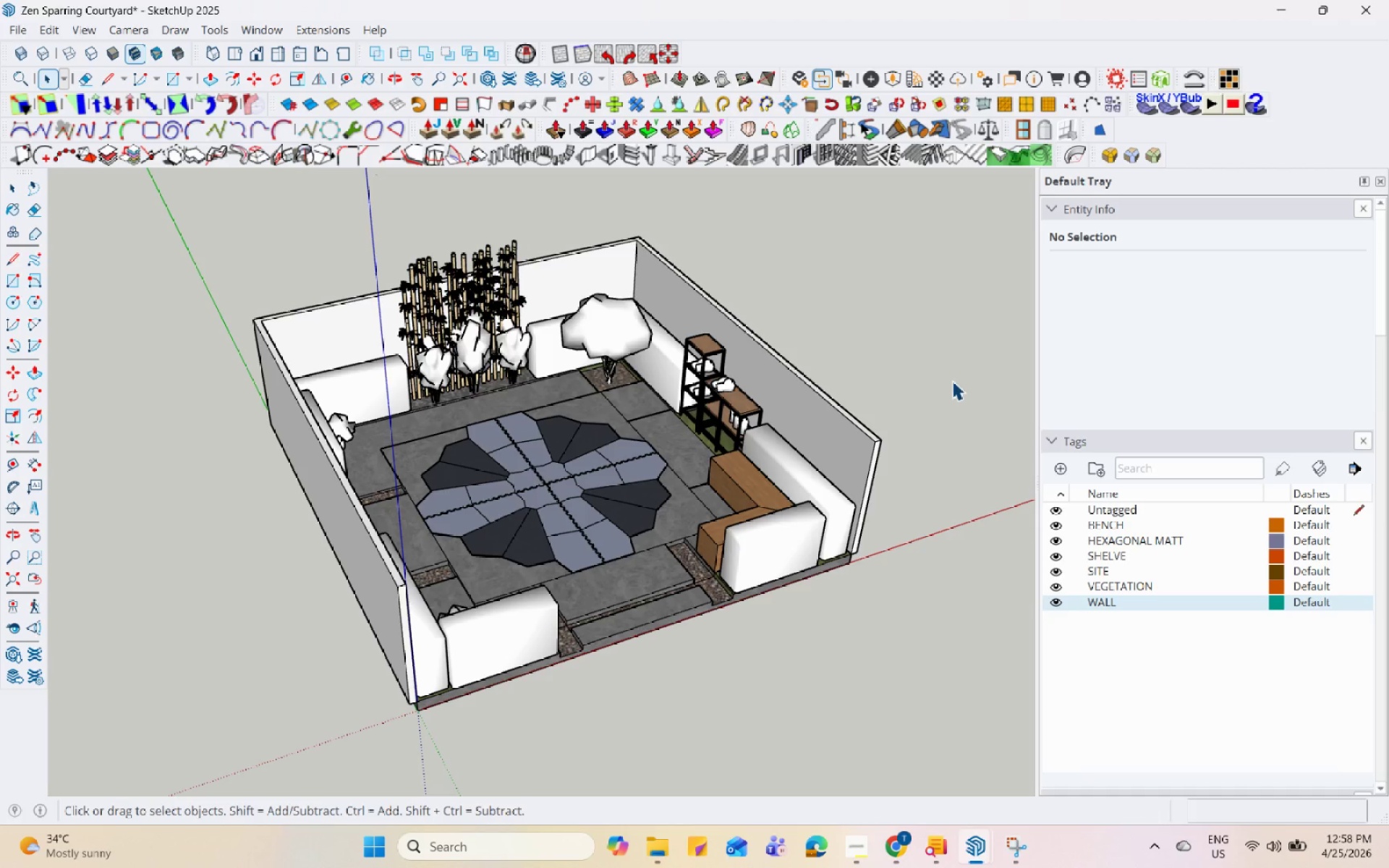 
hold_key(key=Space, duration=1.52)
 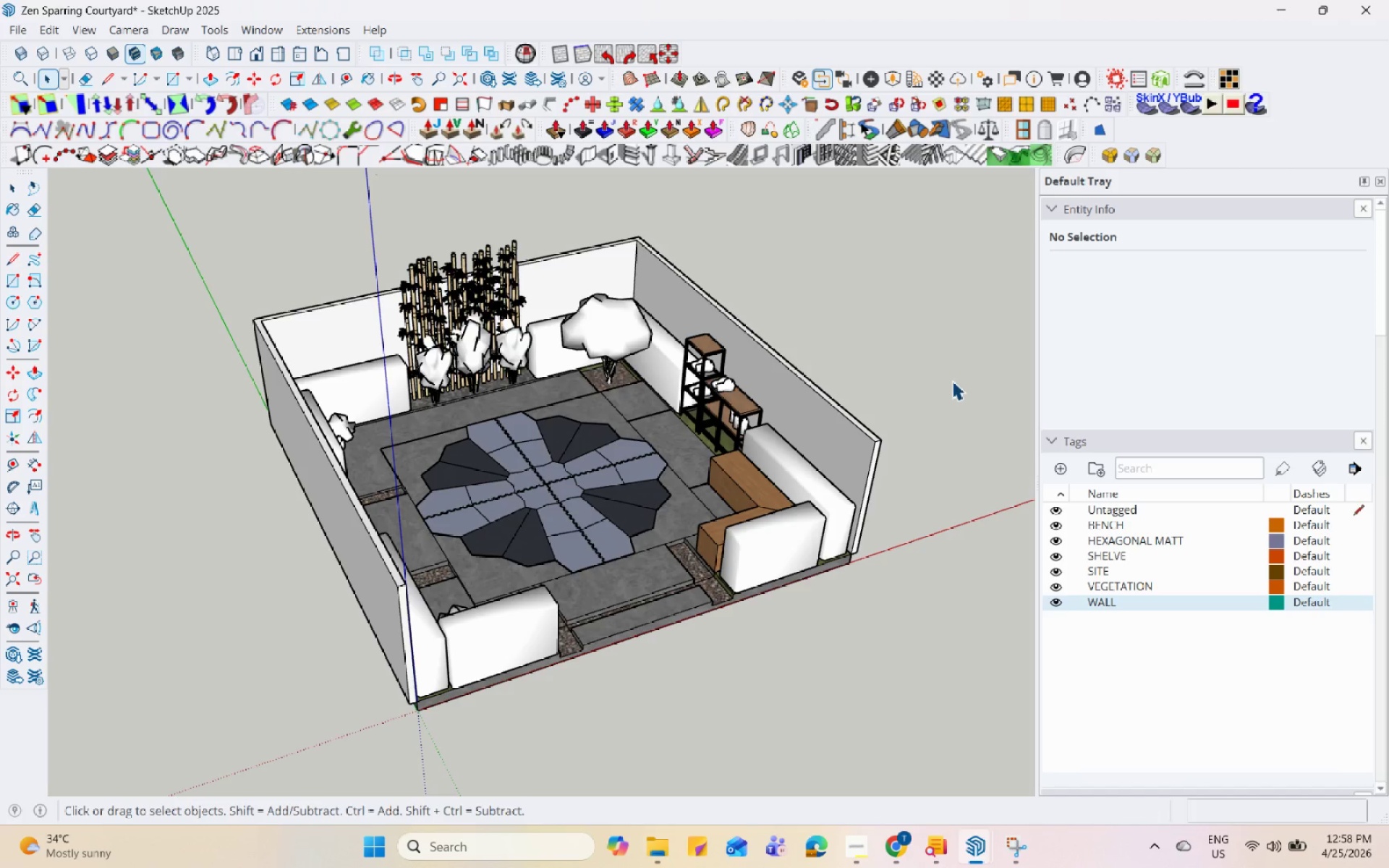 
hold_key(key=Space, duration=1.52)
 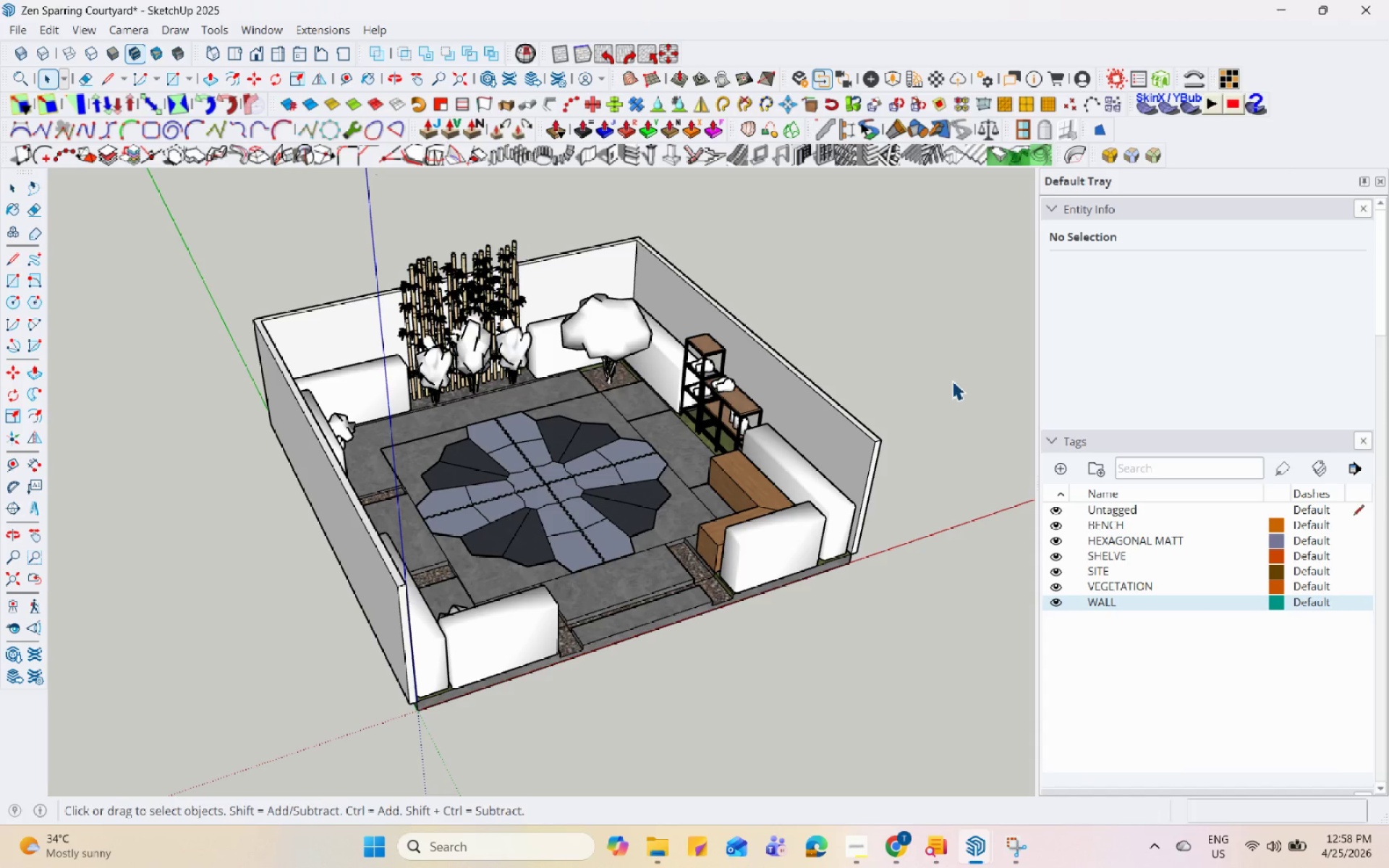 
hold_key(key=Space, duration=1.51)
 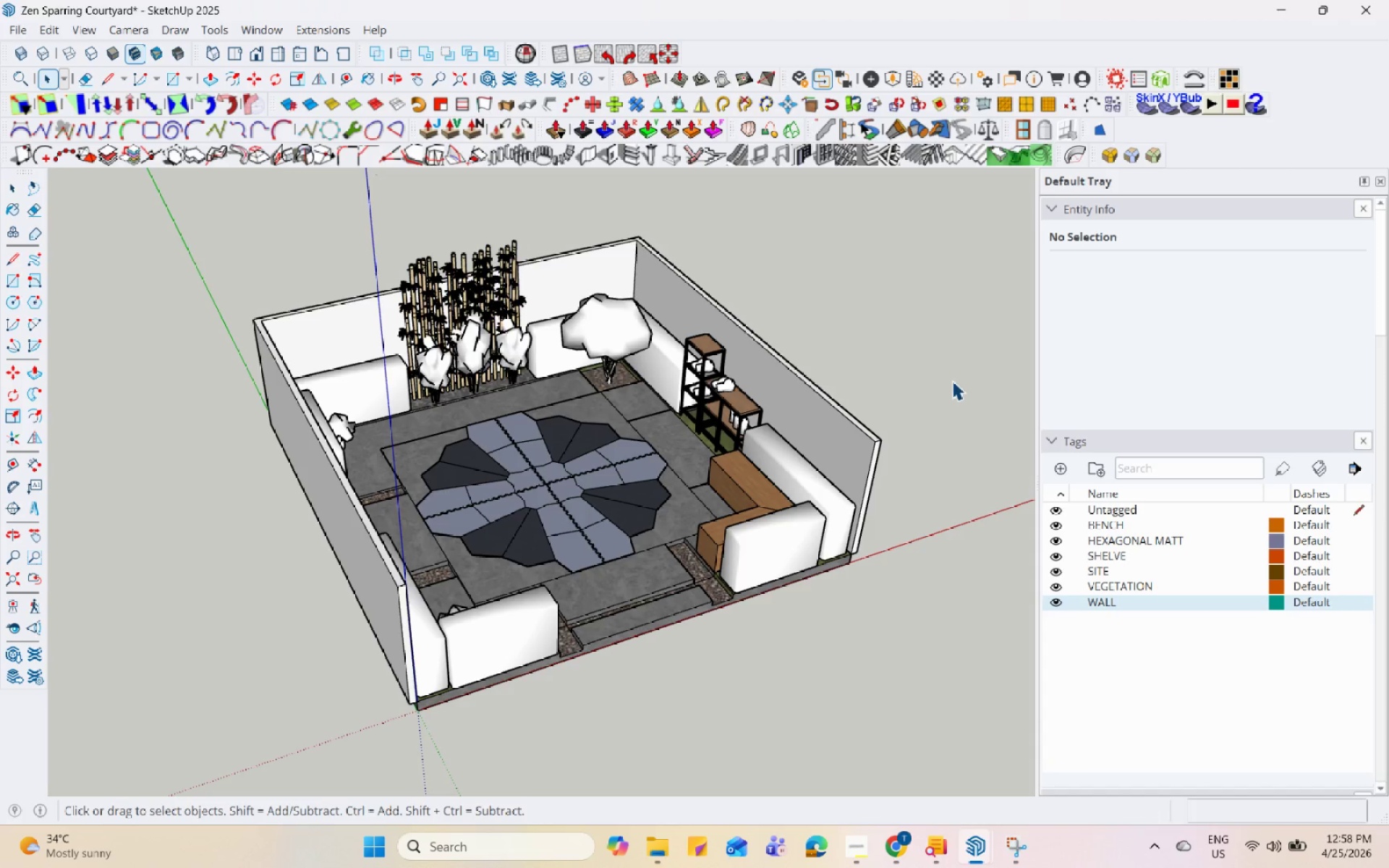 
hold_key(key=Space, duration=1.53)
 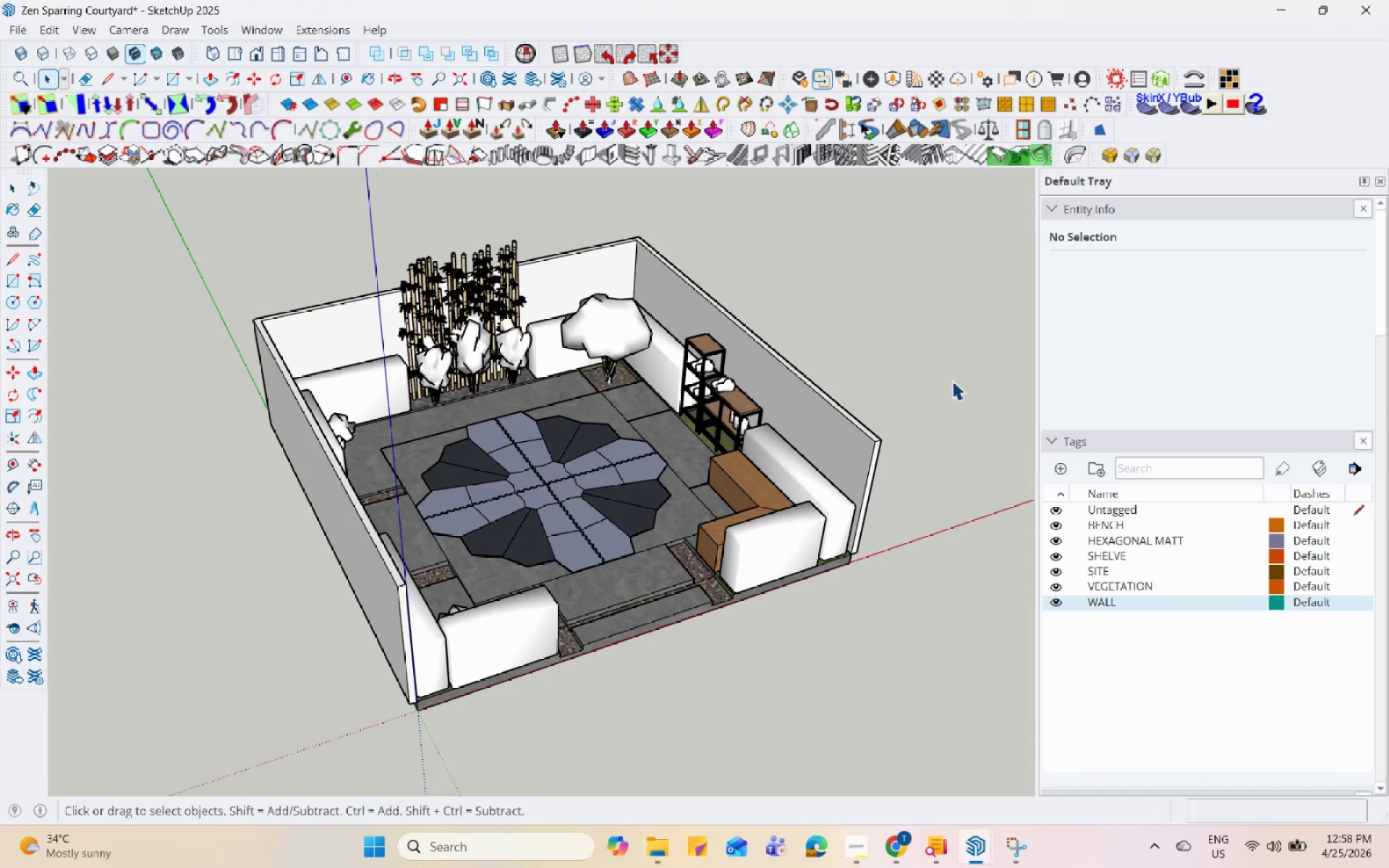 
hold_key(key=Space, duration=1.51)
 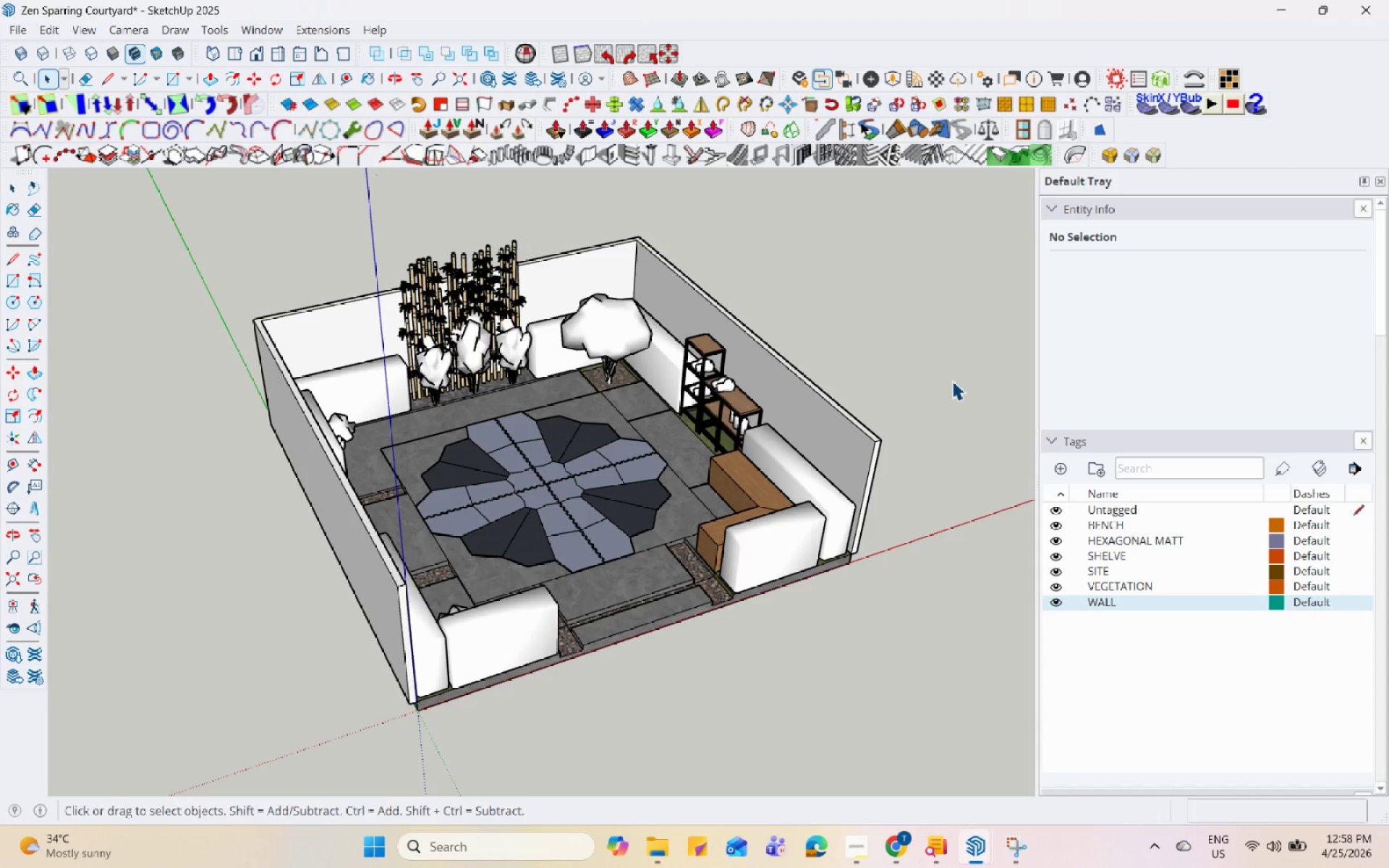 
hold_key(key=Space, duration=1.52)
 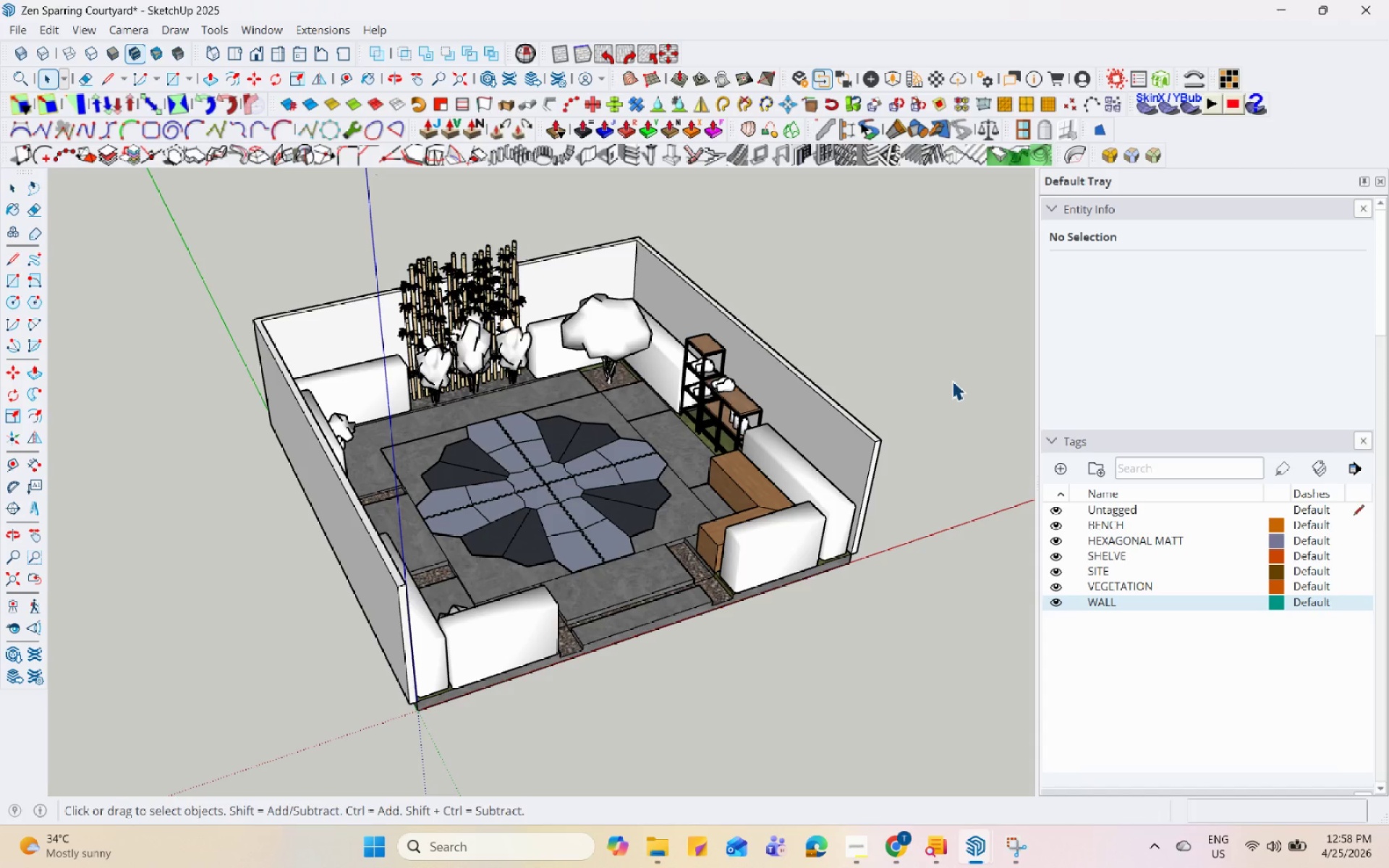 
hold_key(key=Space, duration=1.51)
 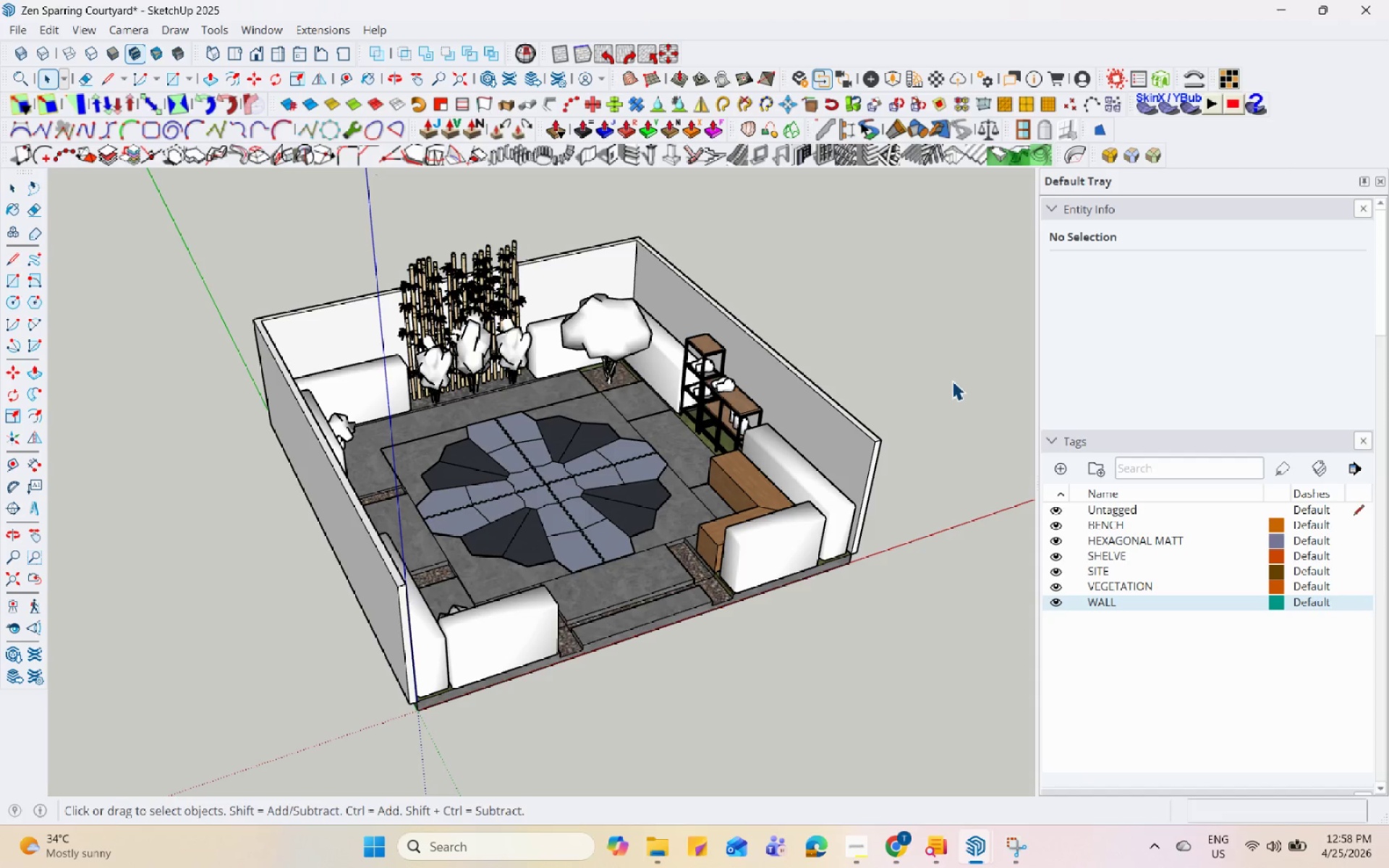 
hold_key(key=Space, duration=1.52)
 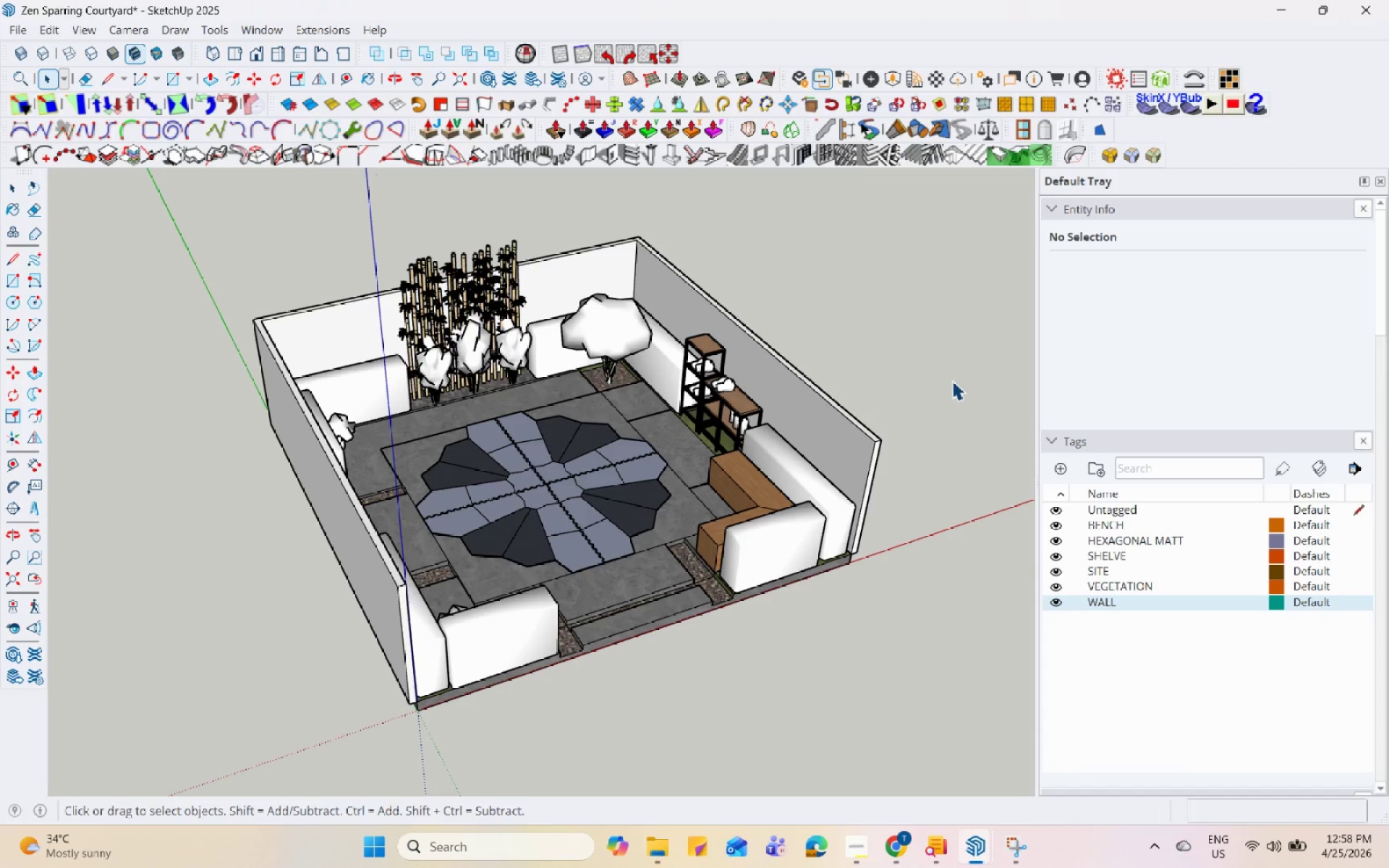 
hold_key(key=Space, duration=1.52)
 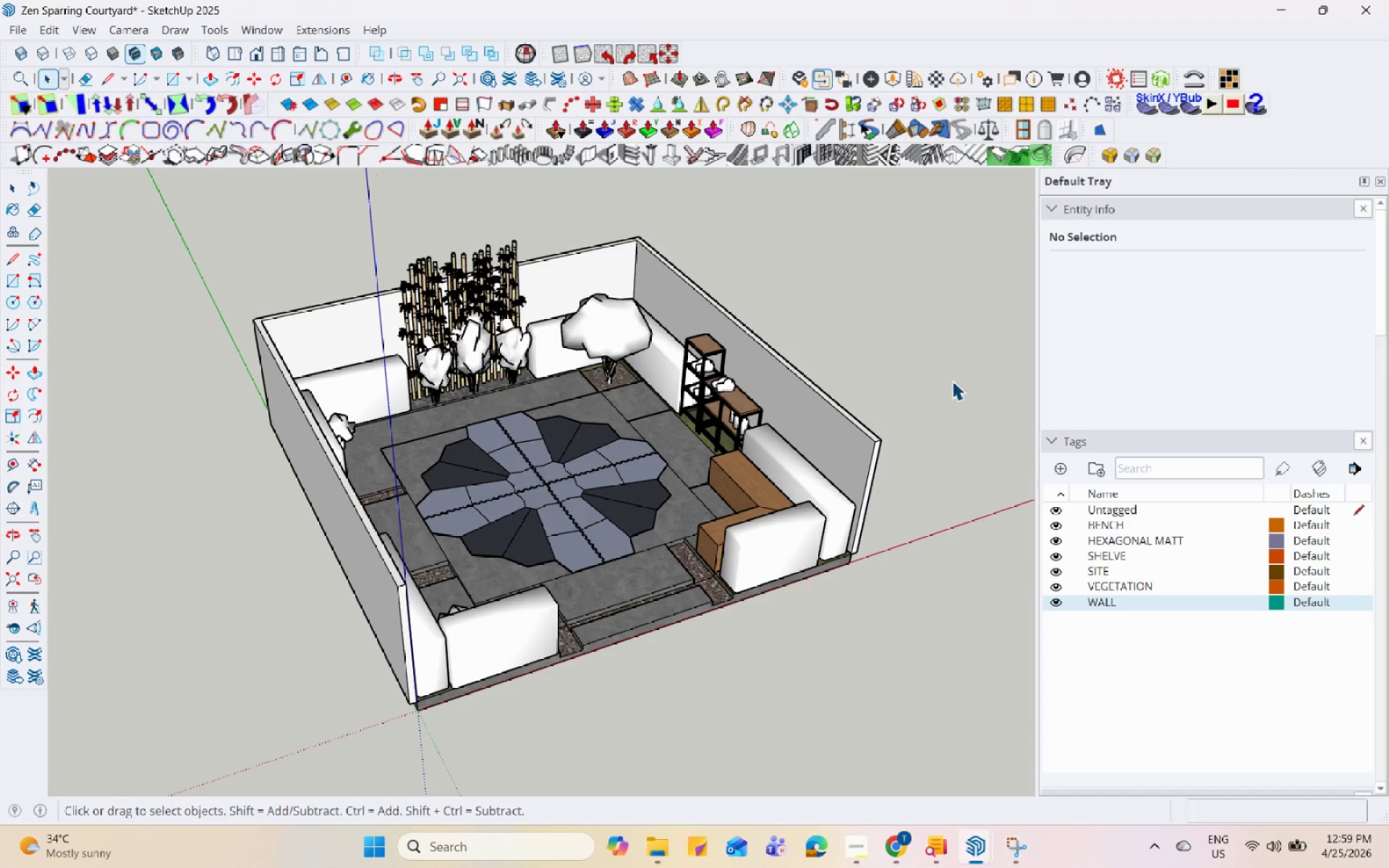 
hold_key(key=Space, duration=1.5)
 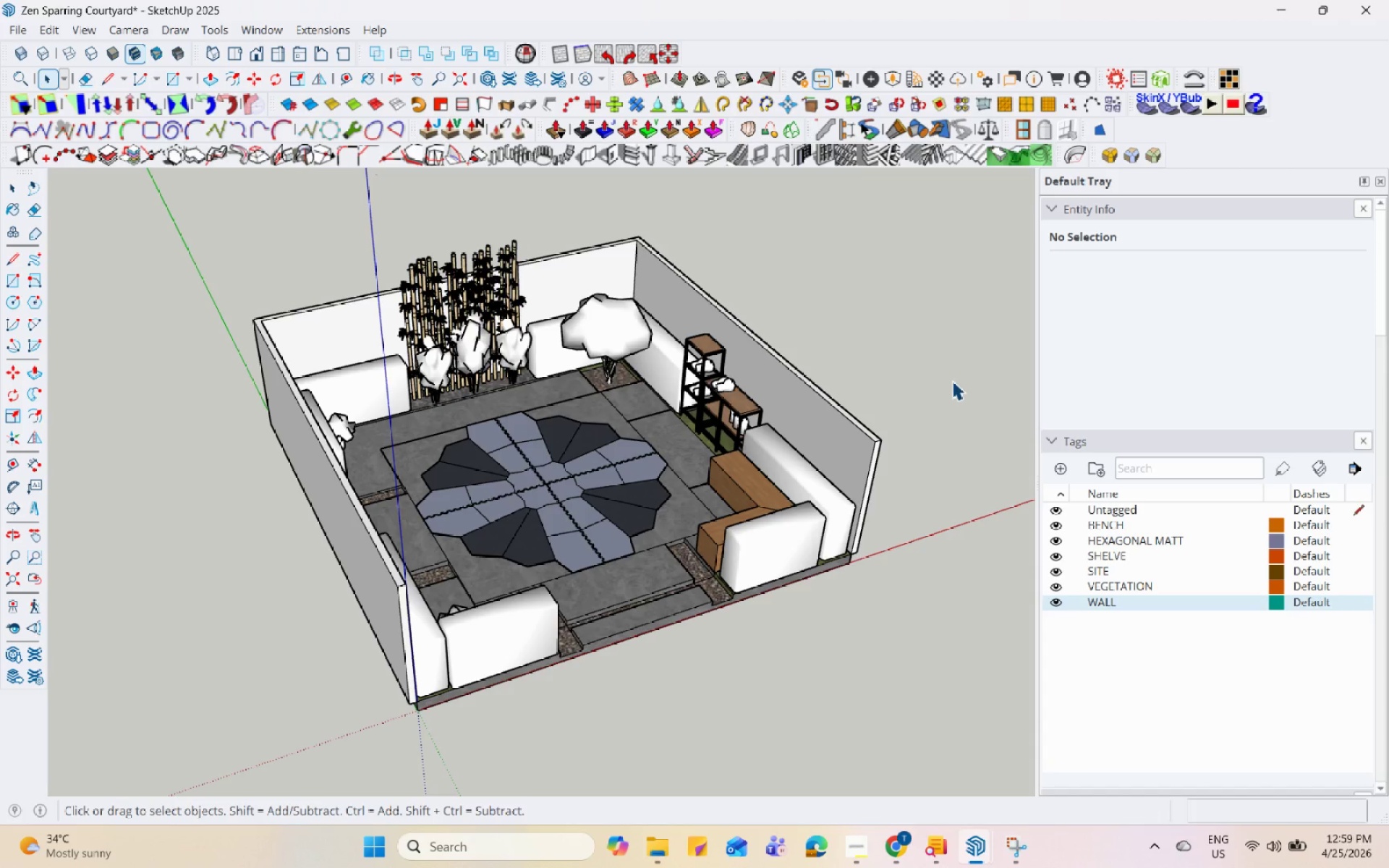 
hold_key(key=Space, duration=1.51)
 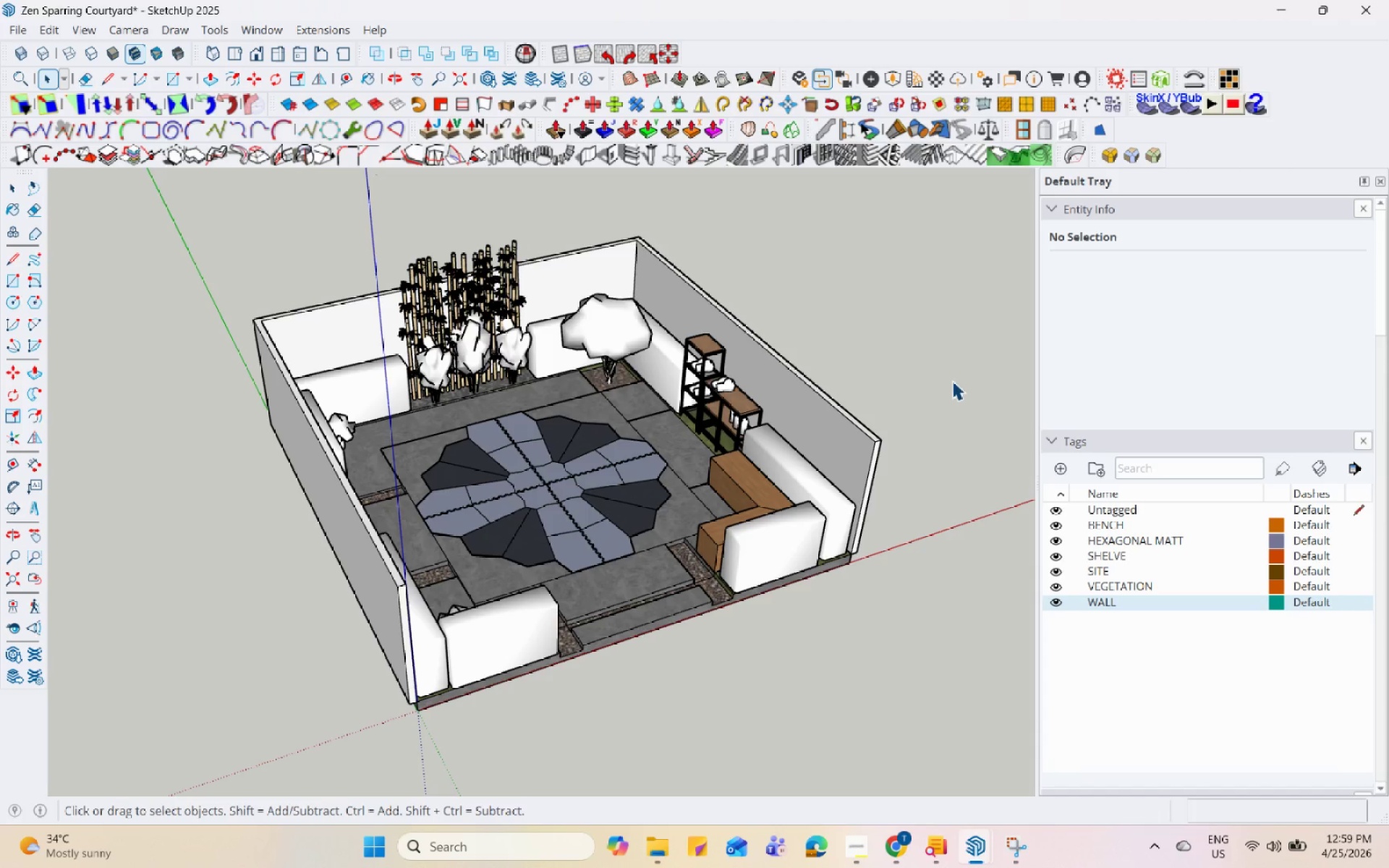 
hold_key(key=Space, duration=1.52)
 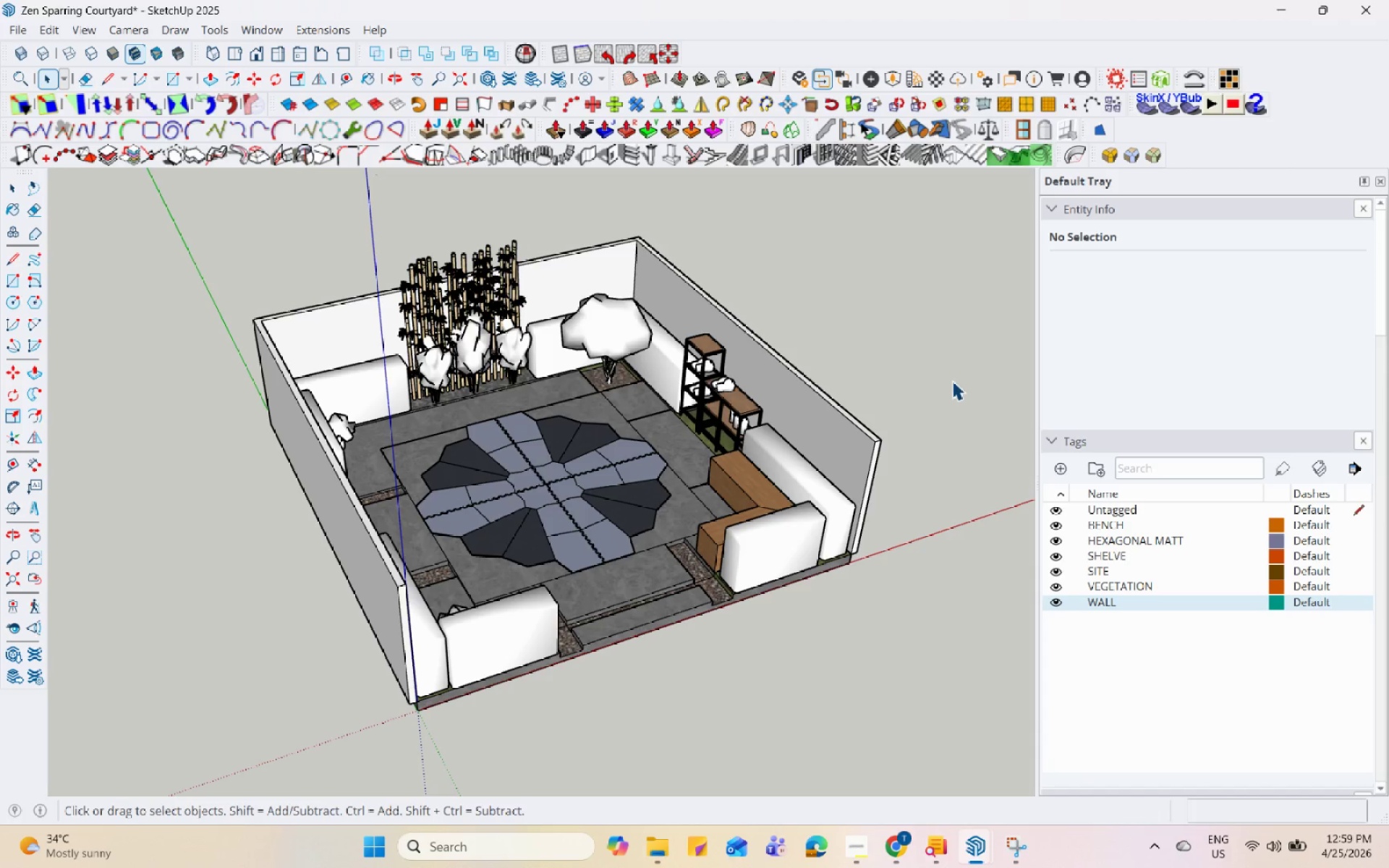 
hold_key(key=Space, duration=1.5)
 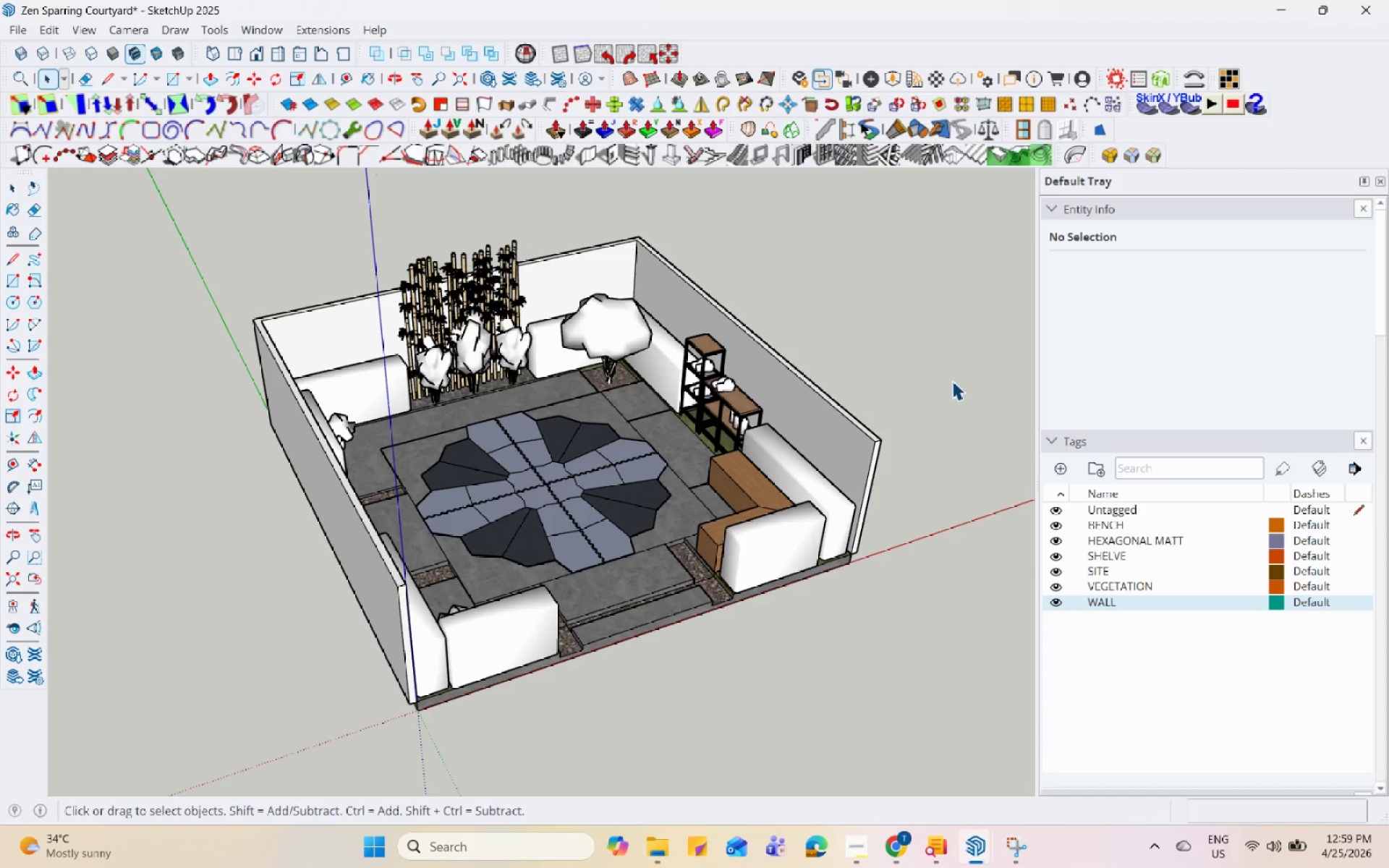 
hold_key(key=Space, duration=1.53)
 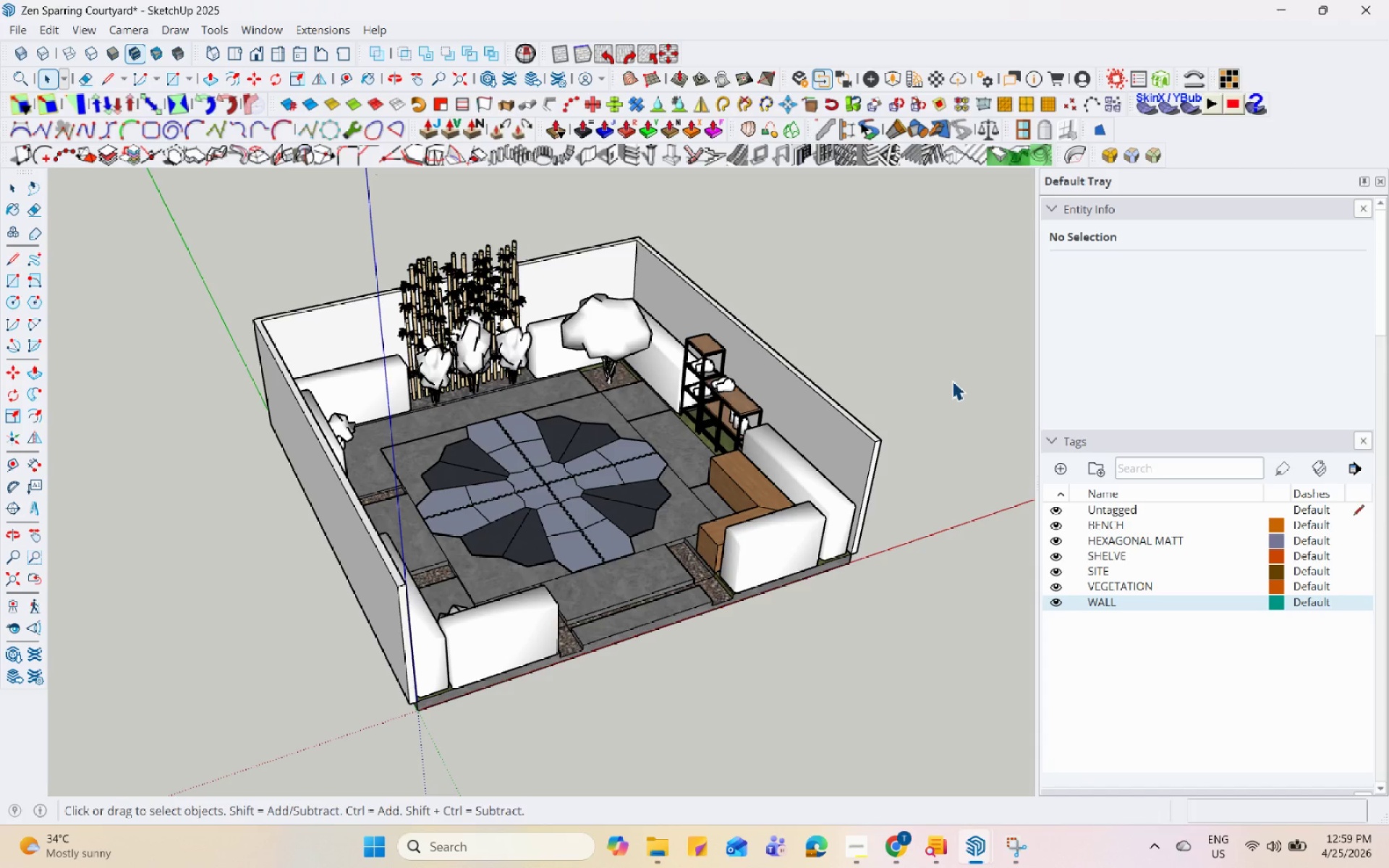 
hold_key(key=Space, duration=1.52)
 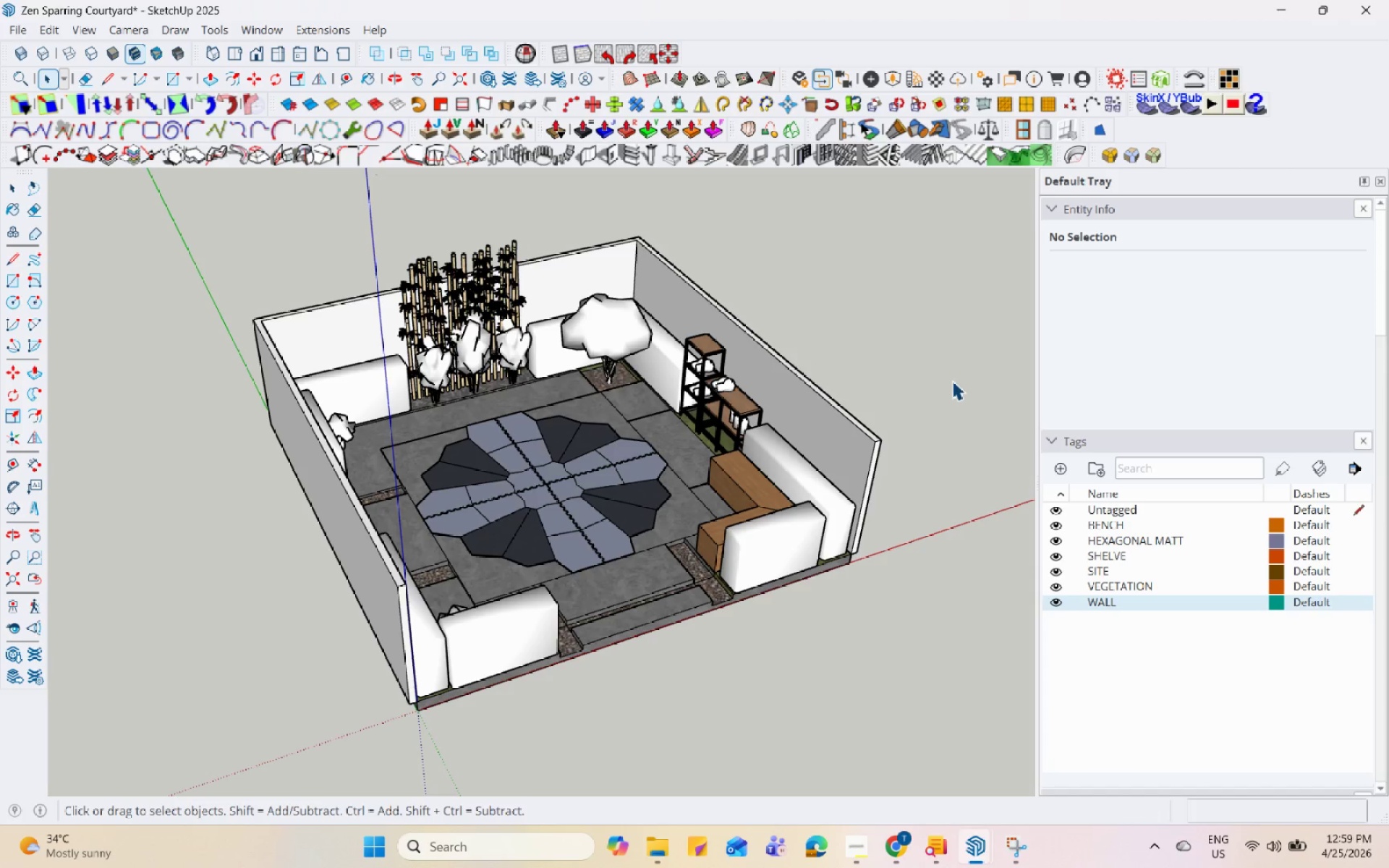 
hold_key(key=Space, duration=1.53)
 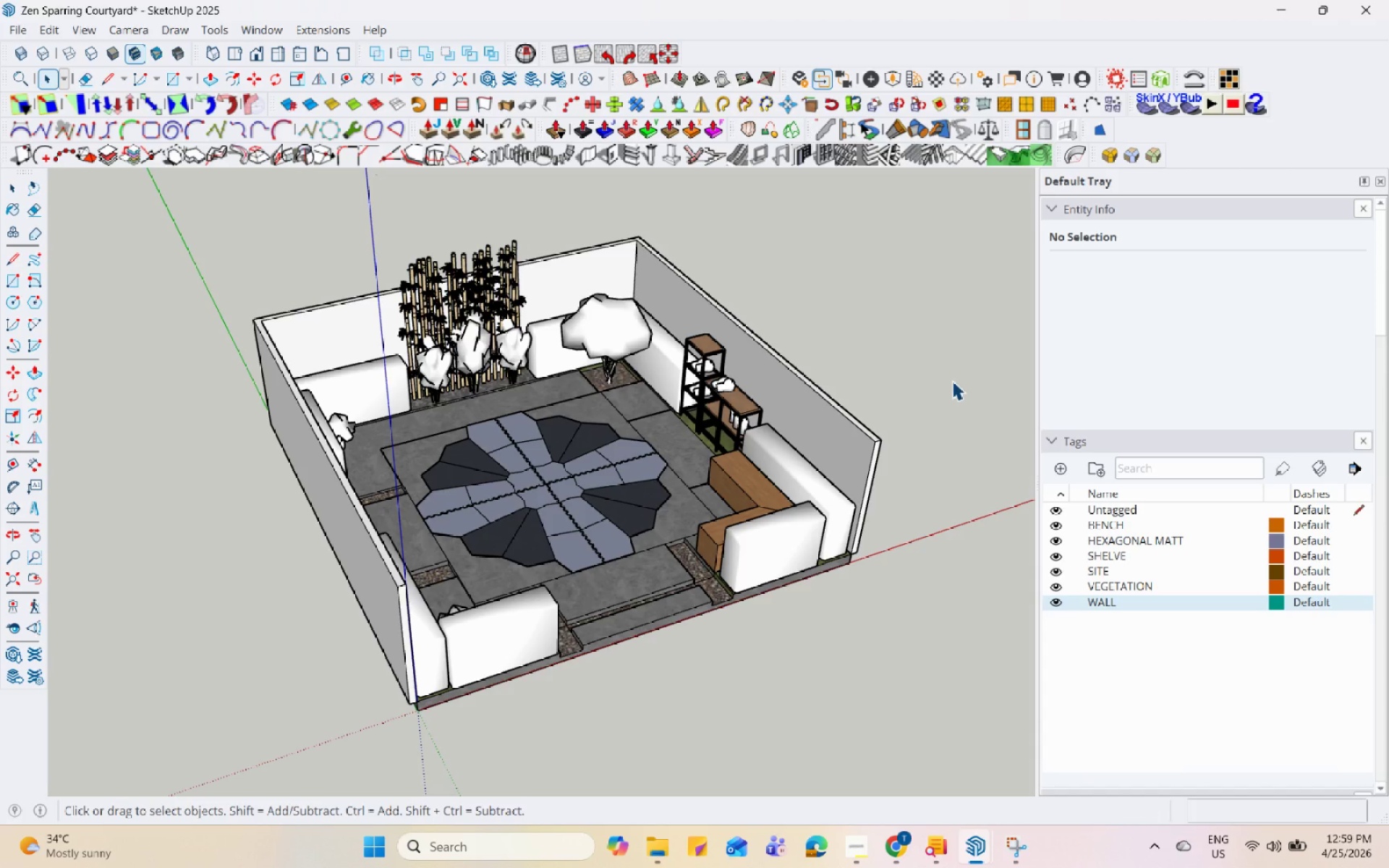 
hold_key(key=Space, duration=1.52)
 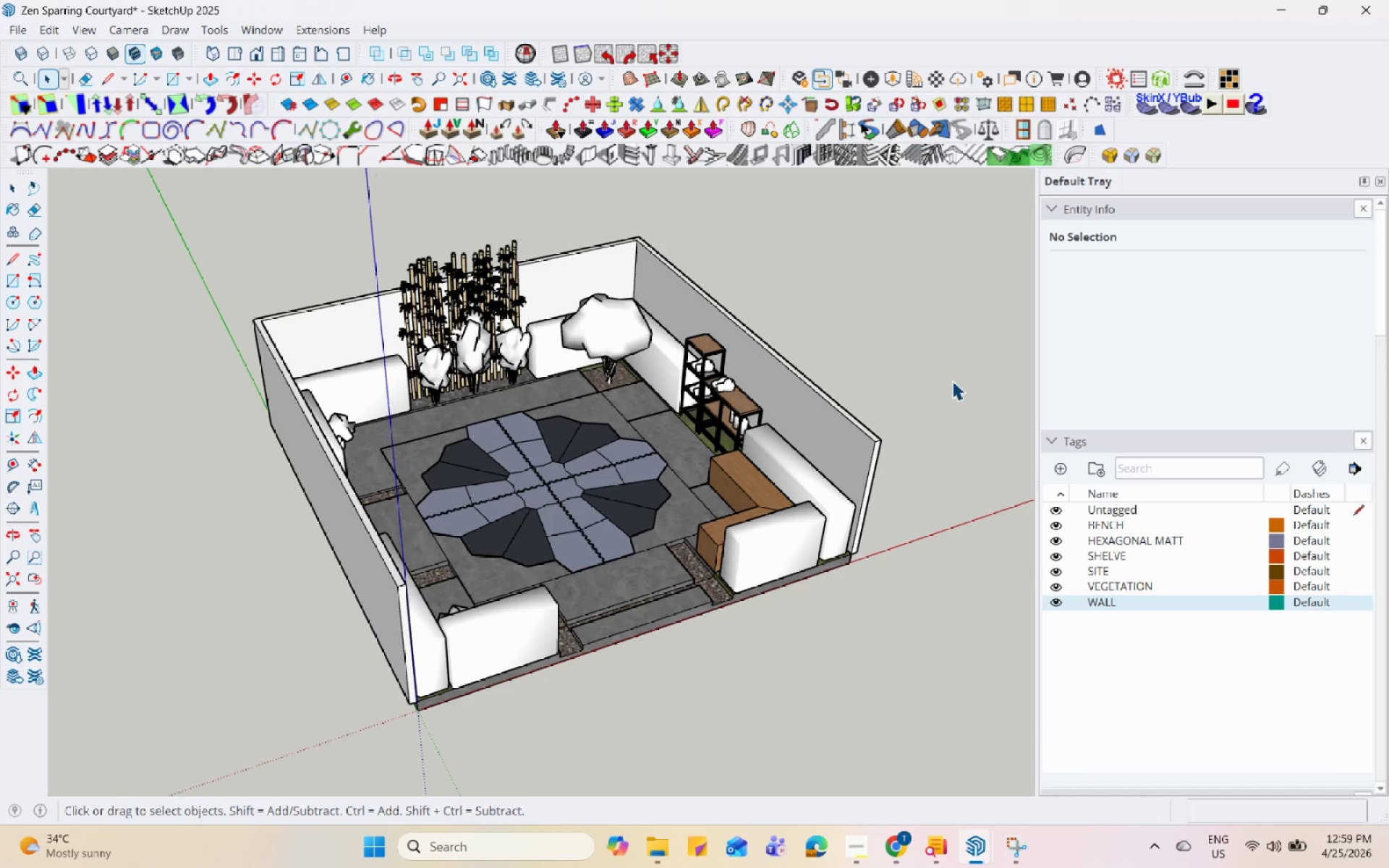 
hold_key(key=Space, duration=1.5)
 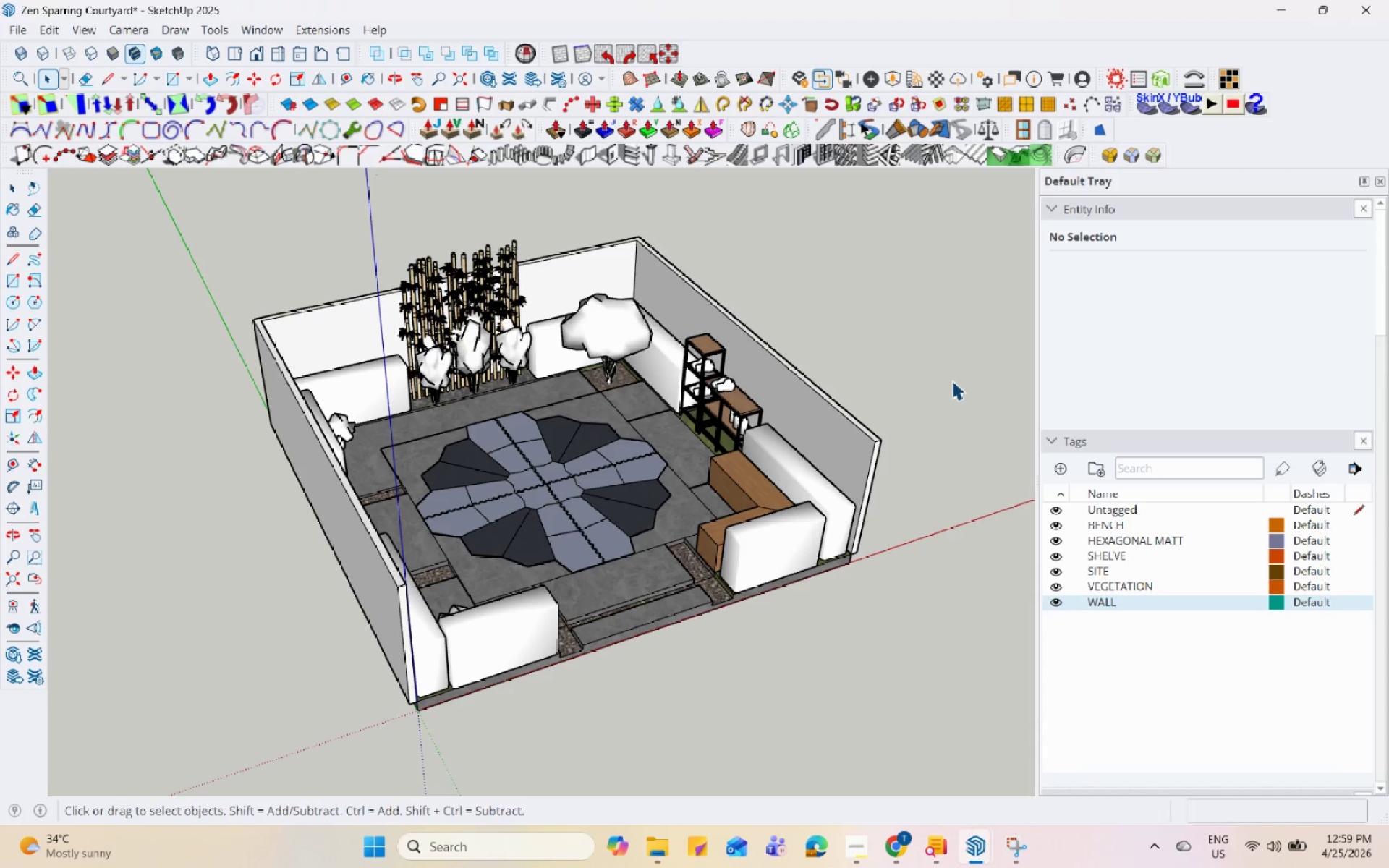 
hold_key(key=Space, duration=1.51)
 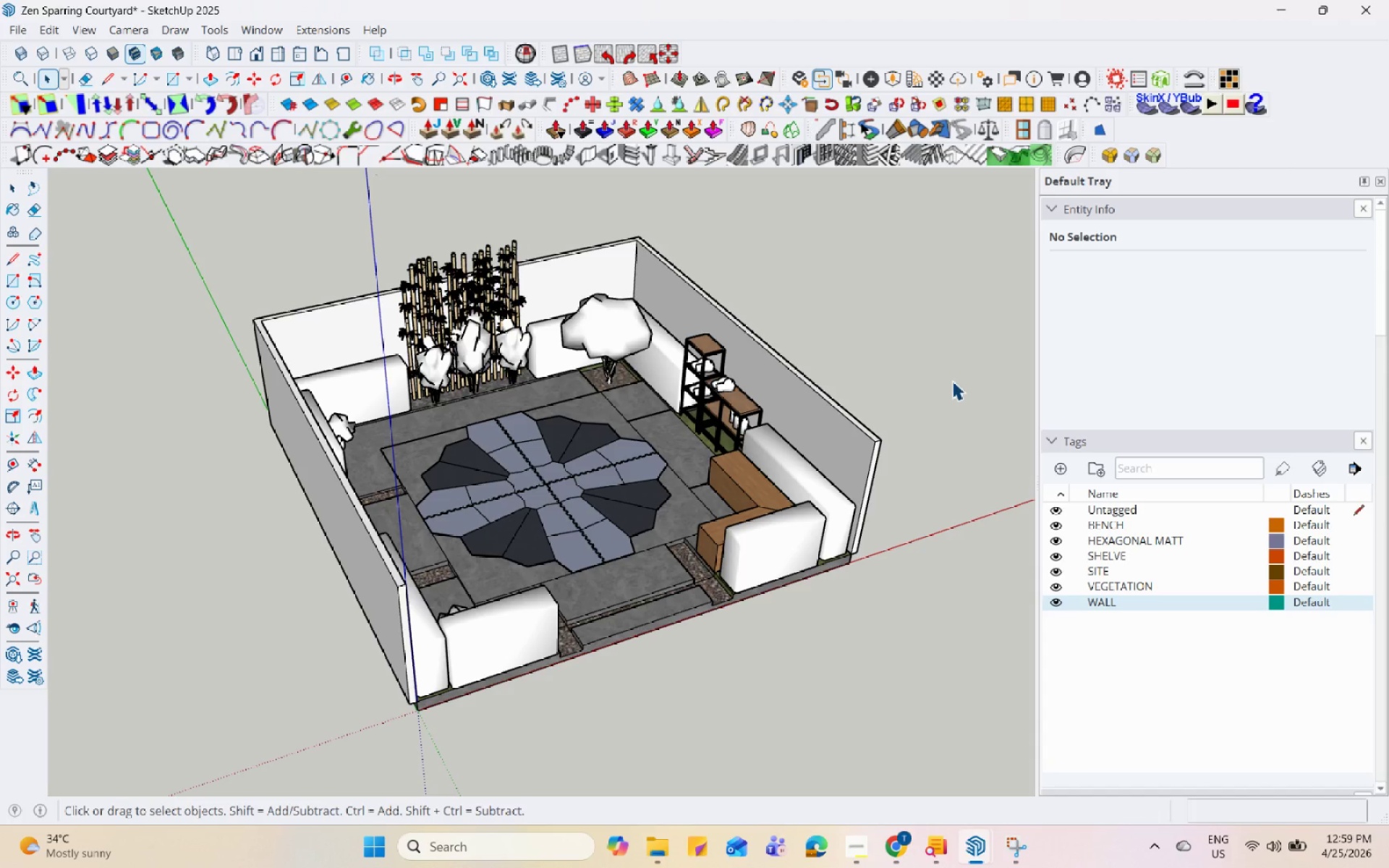 
hold_key(key=Space, duration=1.5)
 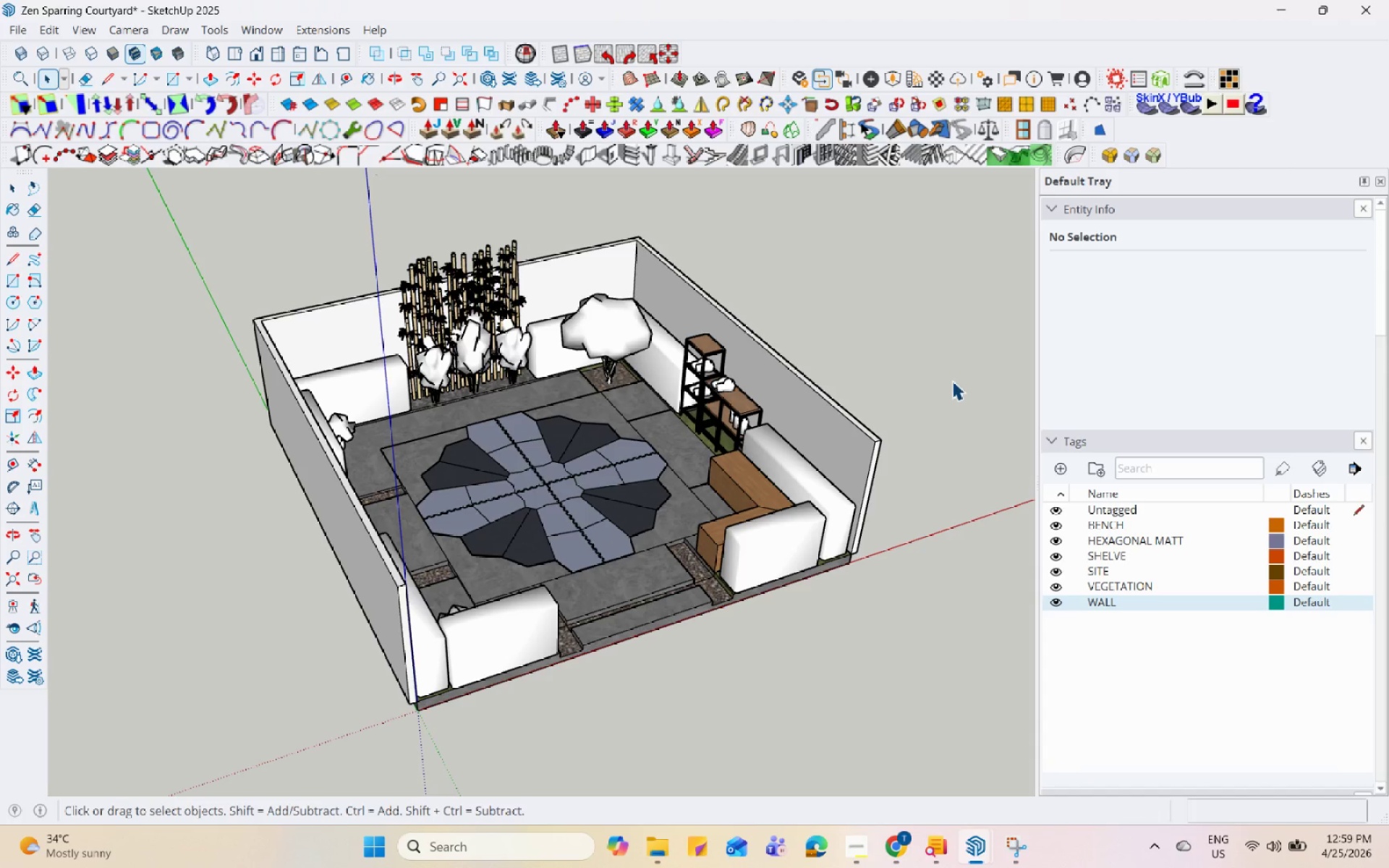 
hold_key(key=Space, duration=1.52)
 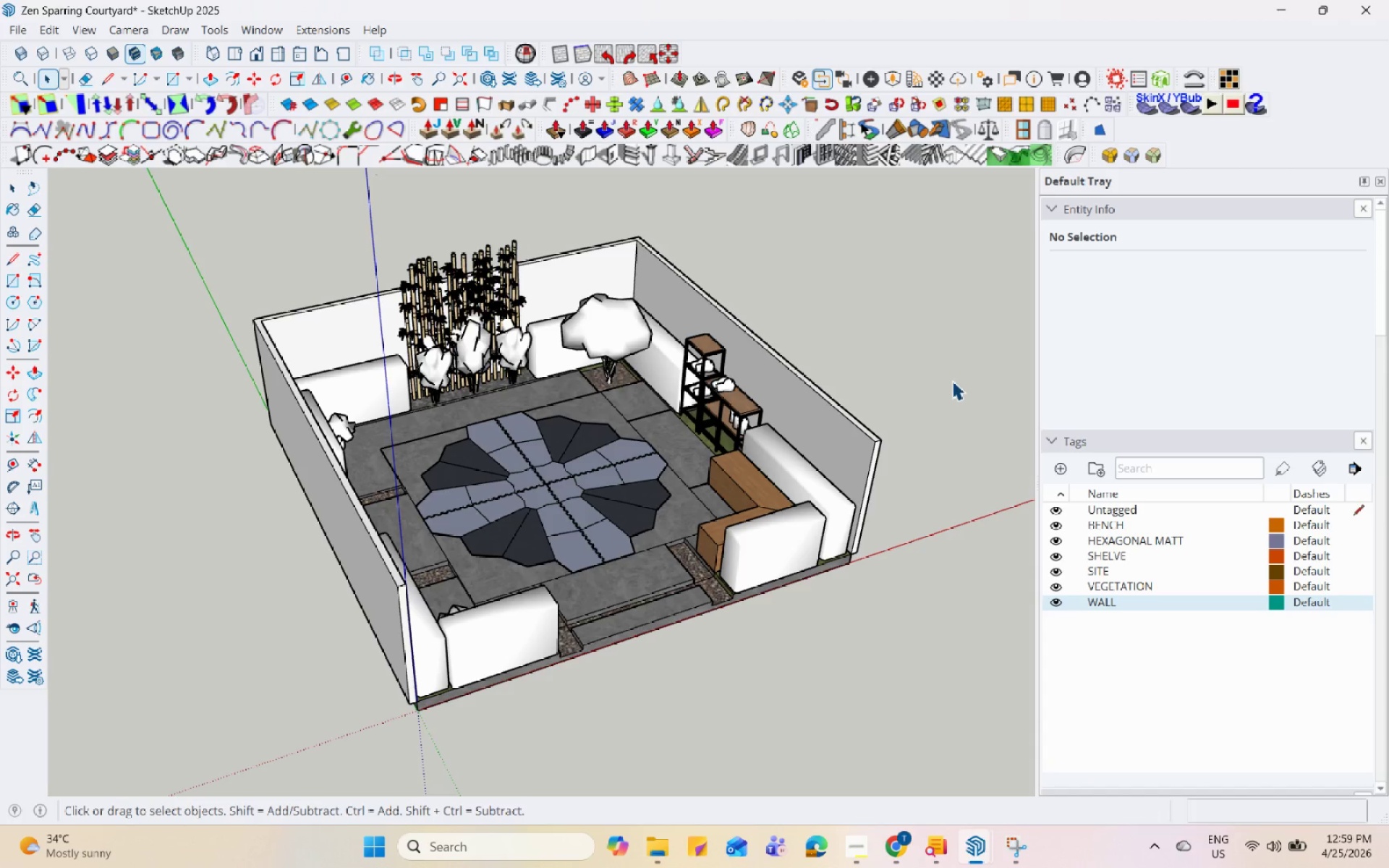 
hold_key(key=Space, duration=1.52)
 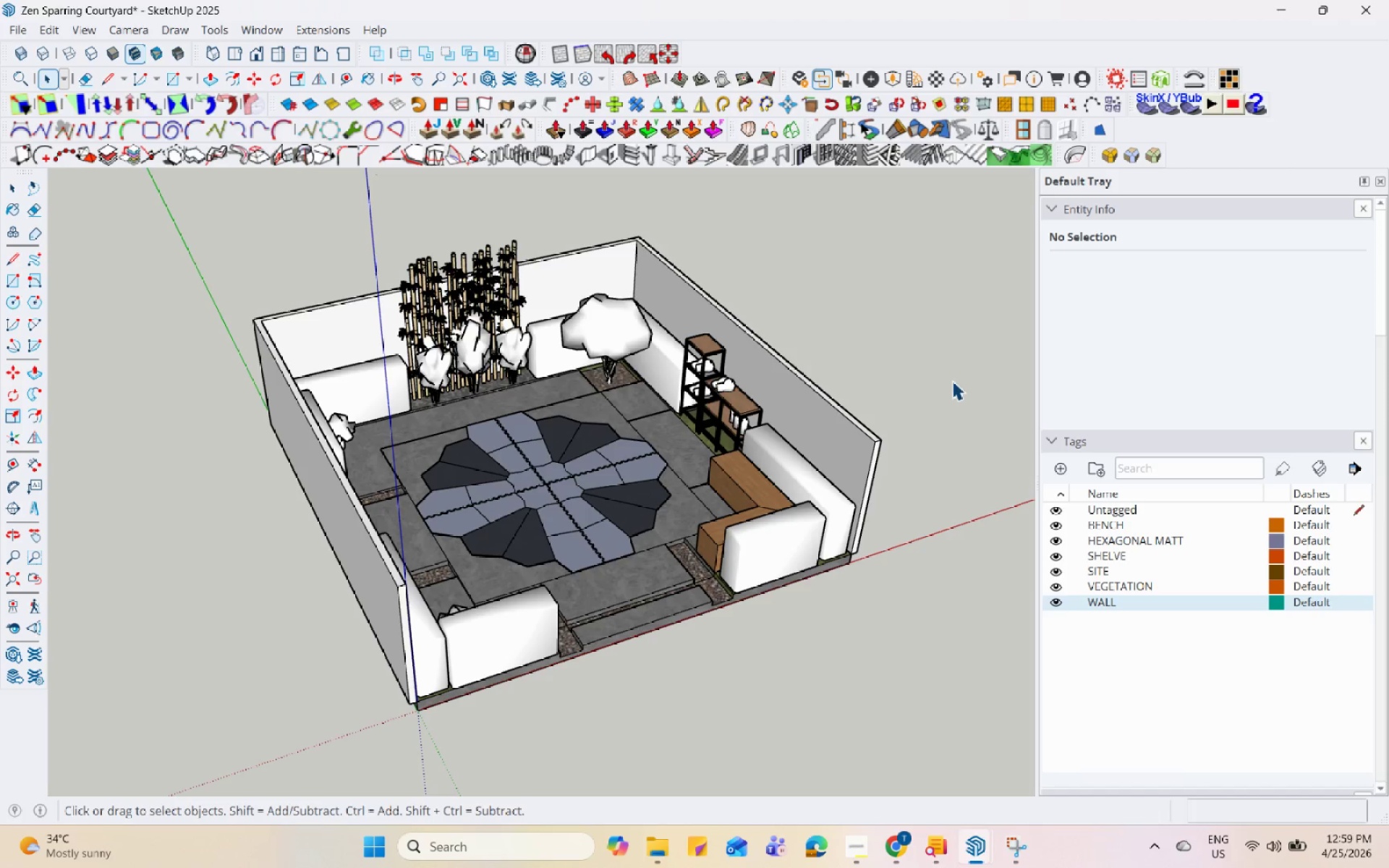 
hold_key(key=Space, duration=1.51)
 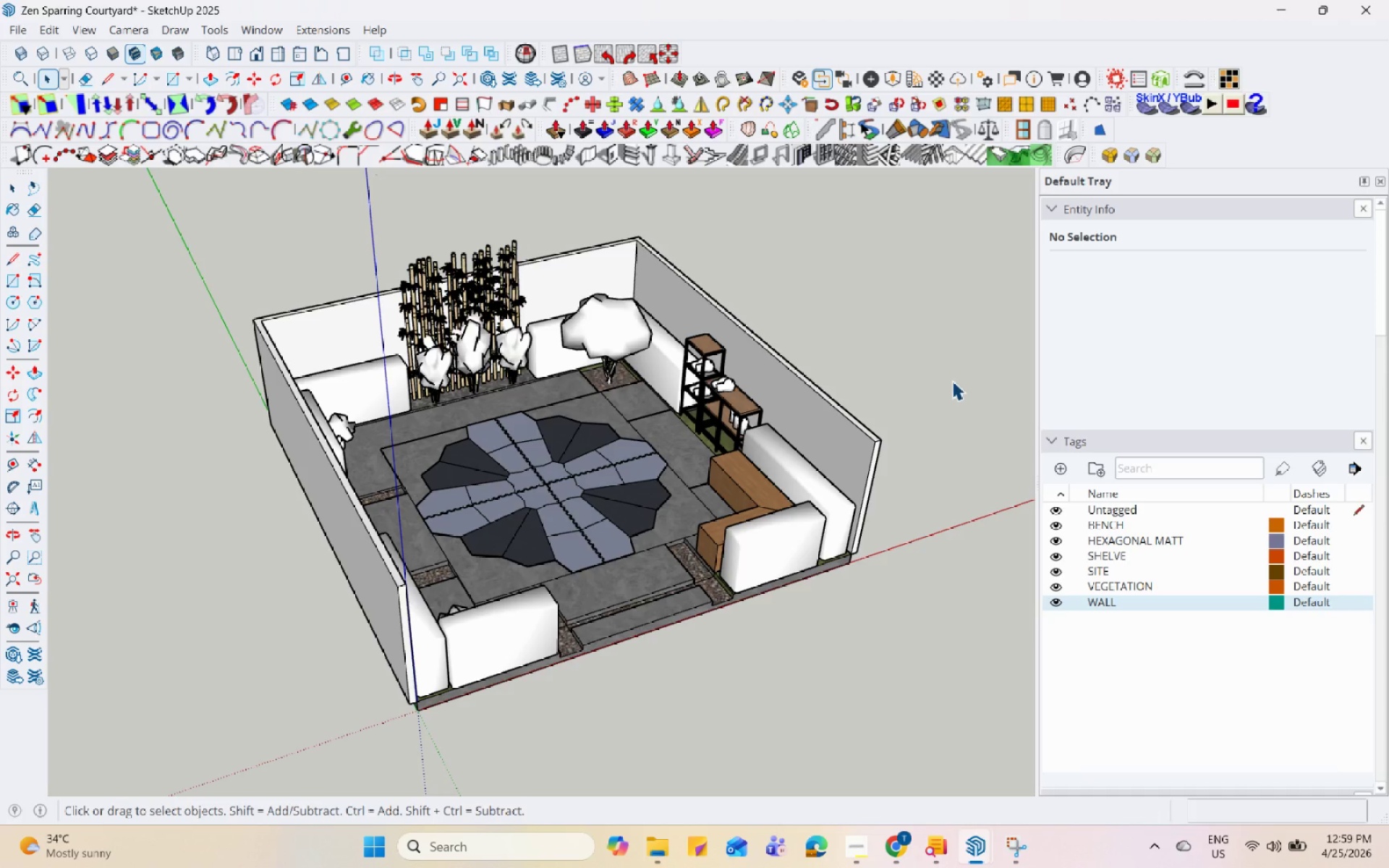 
hold_key(key=Space, duration=1.53)
 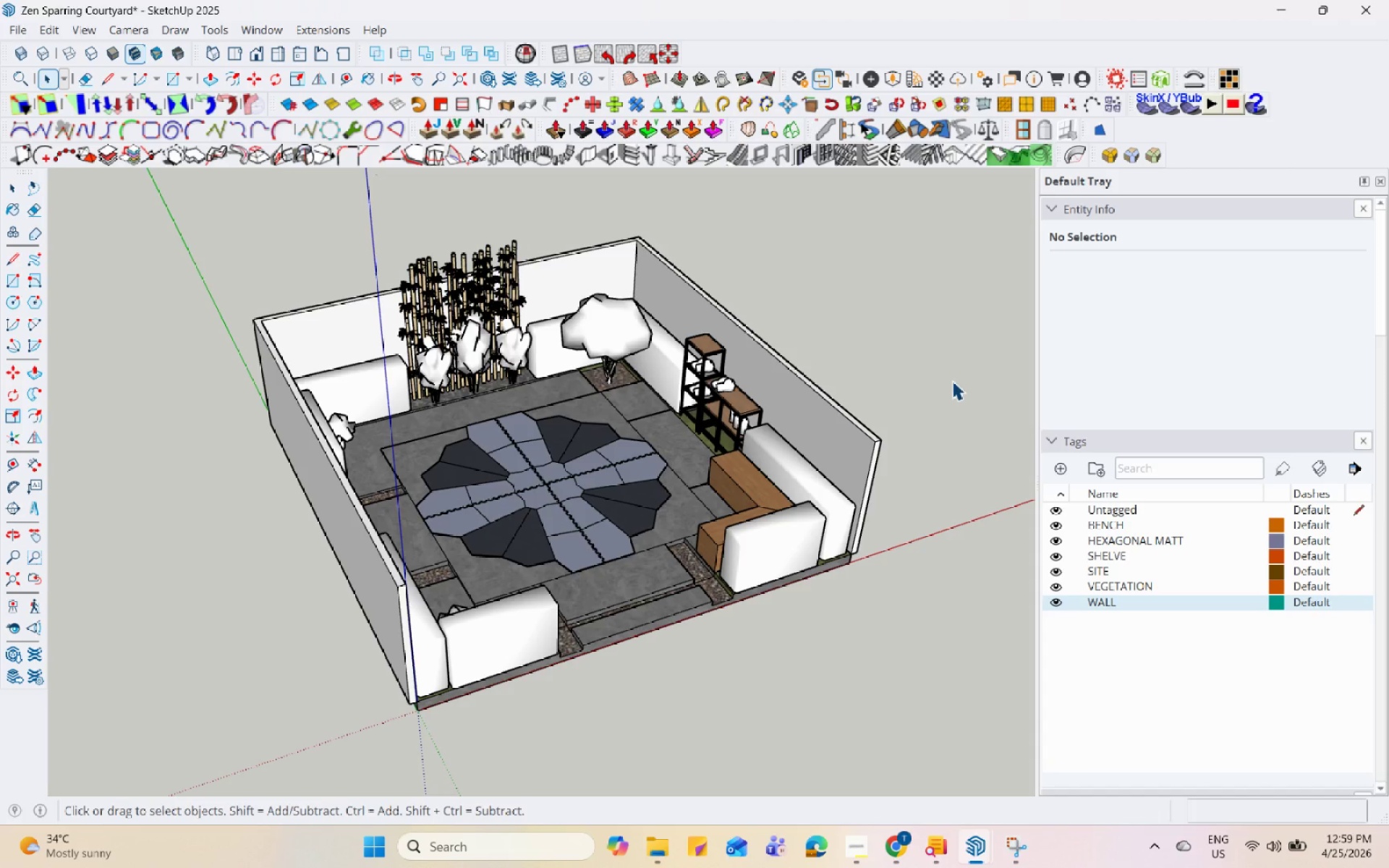 
hold_key(key=Space, duration=1.52)
 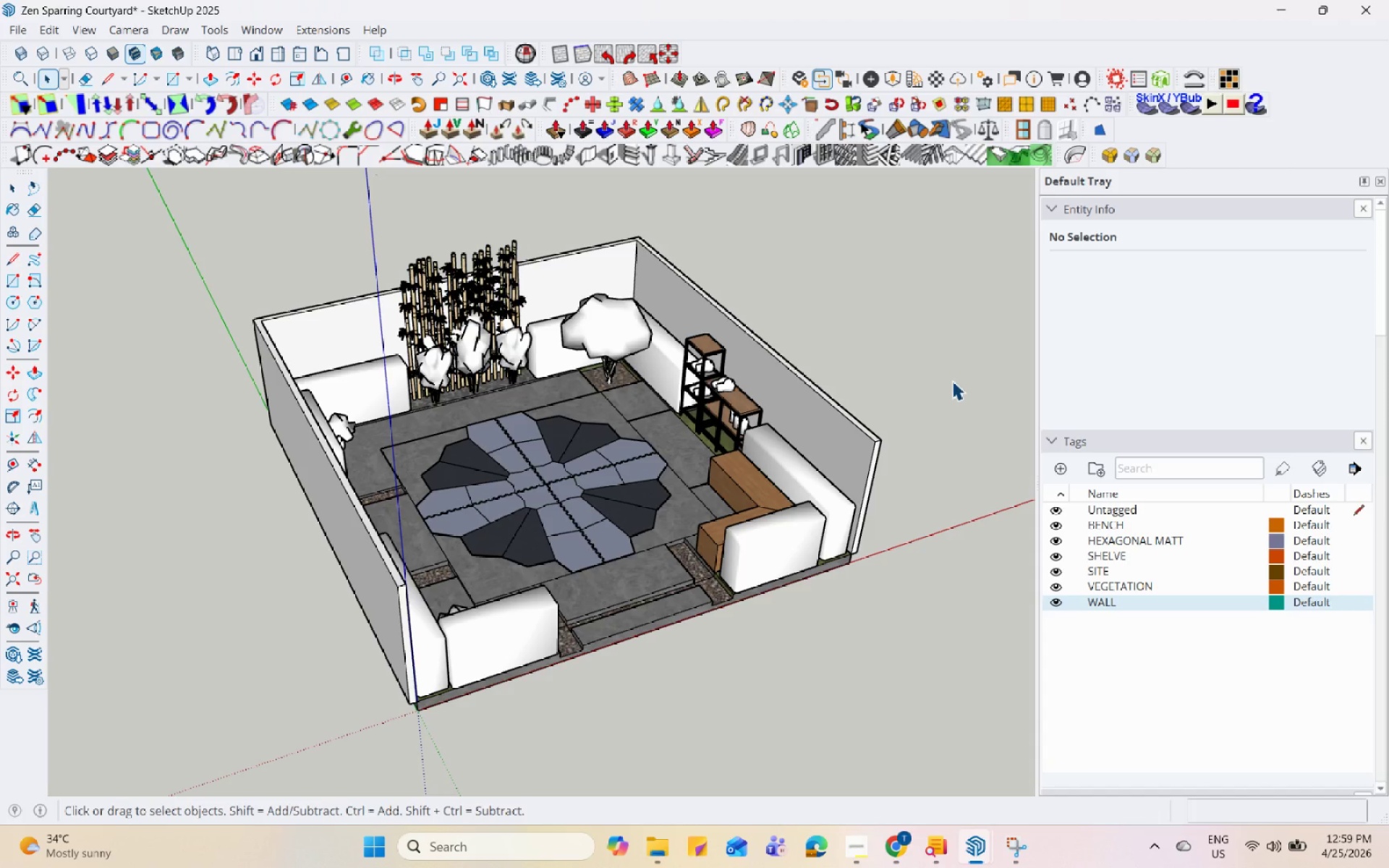 
hold_key(key=Space, duration=1.5)
 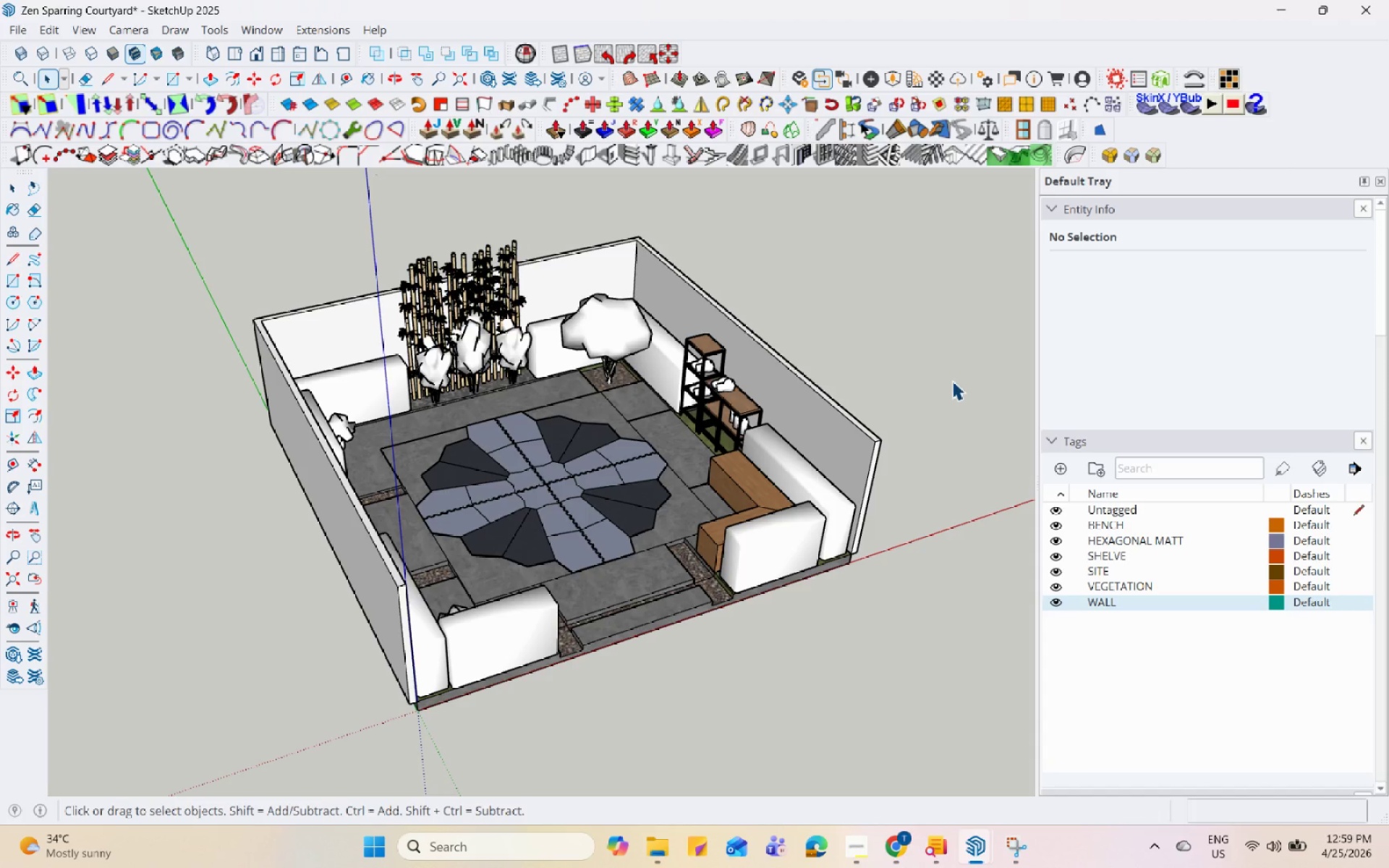 
hold_key(key=Space, duration=1.5)
 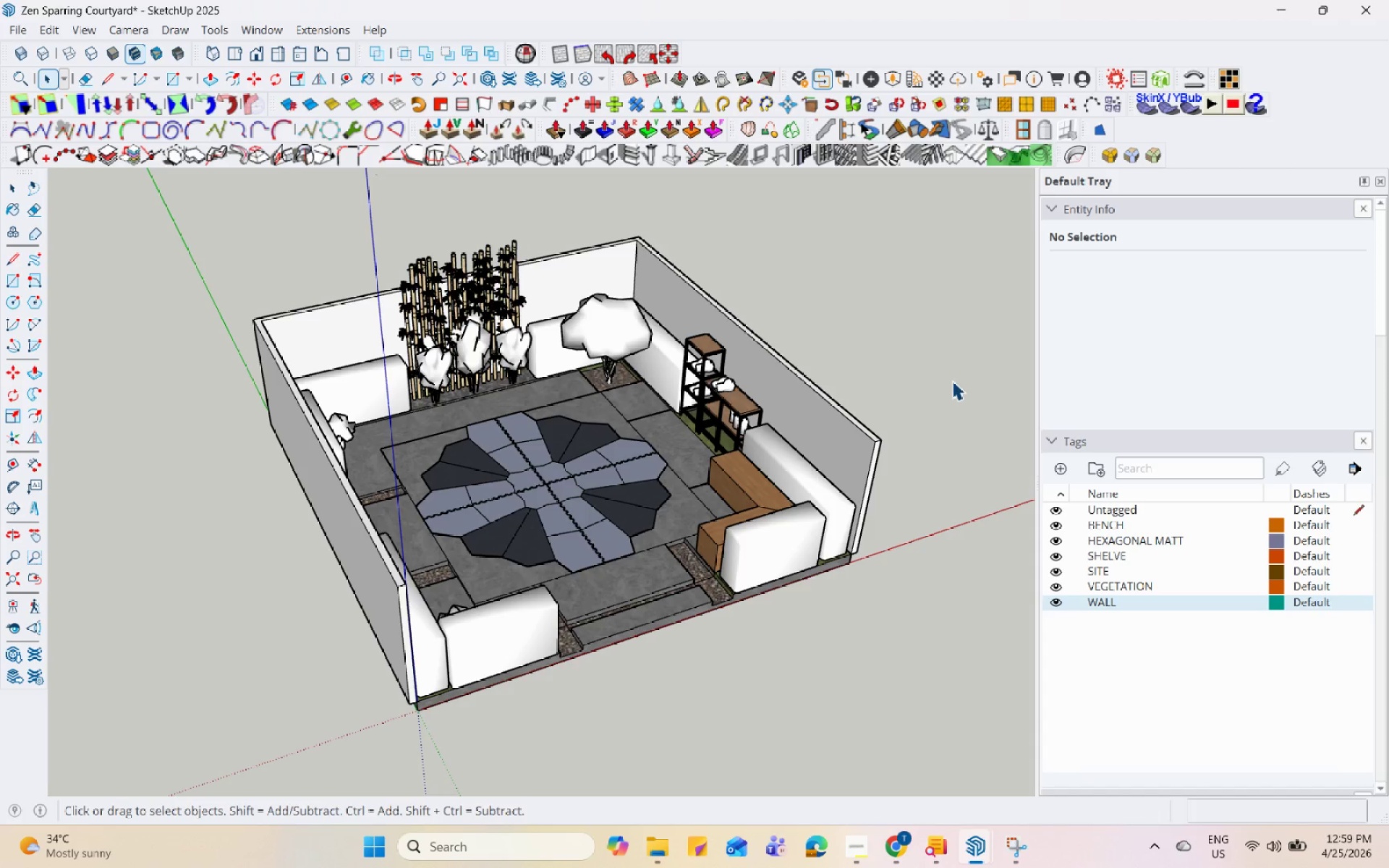 
hold_key(key=Space, duration=1.52)
 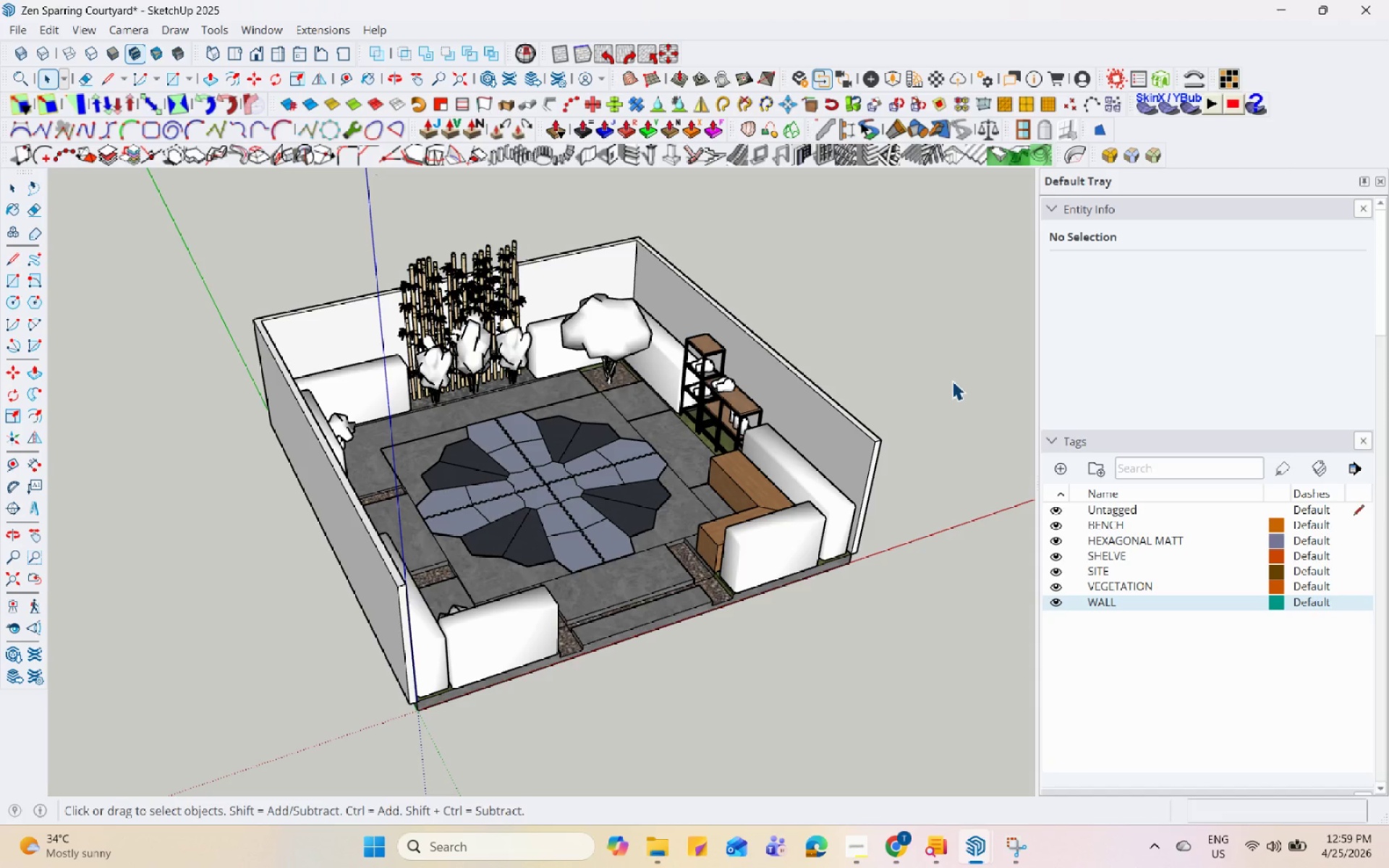 
hold_key(key=Space, duration=1.51)
 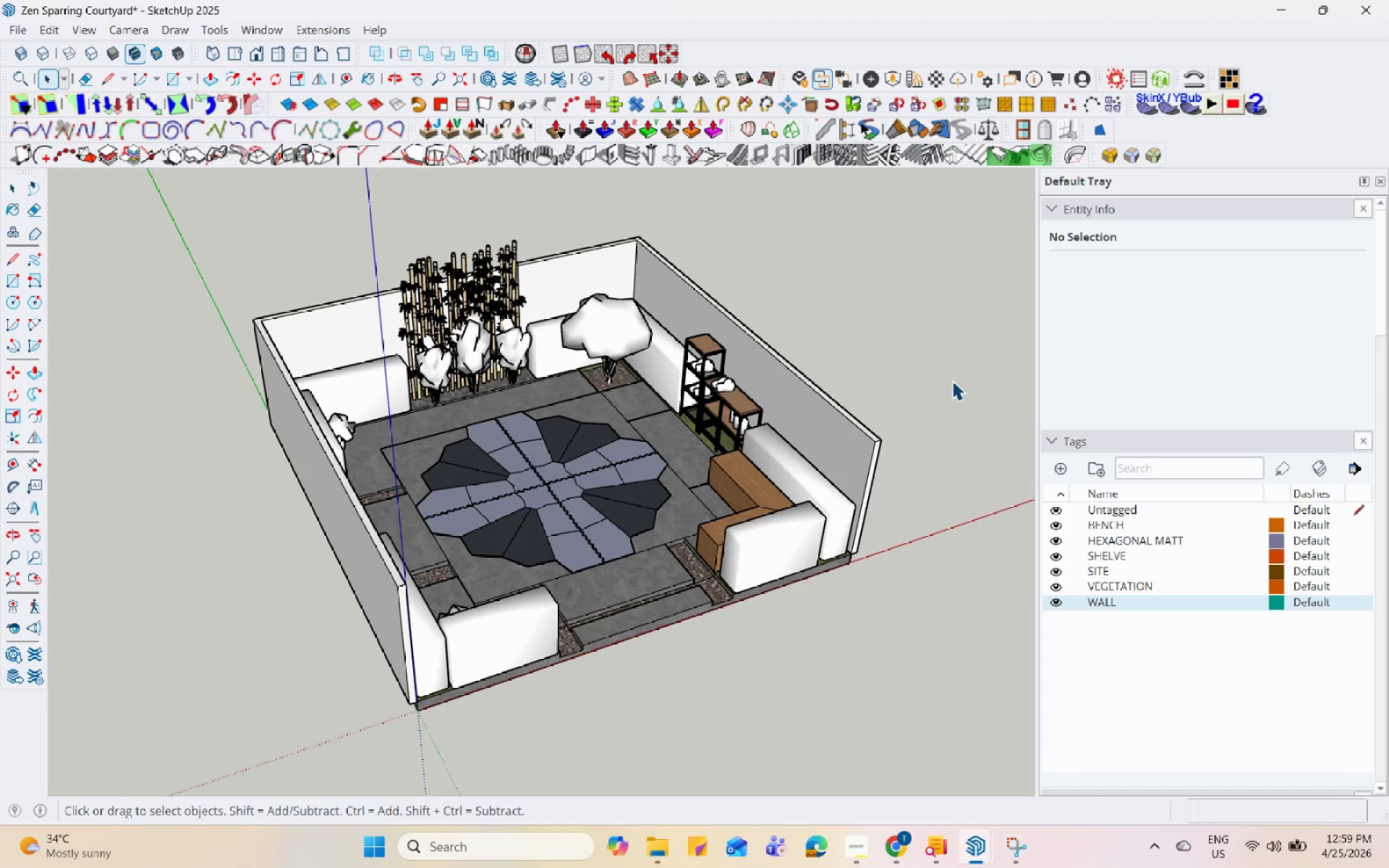 
hold_key(key=Space, duration=1.52)
 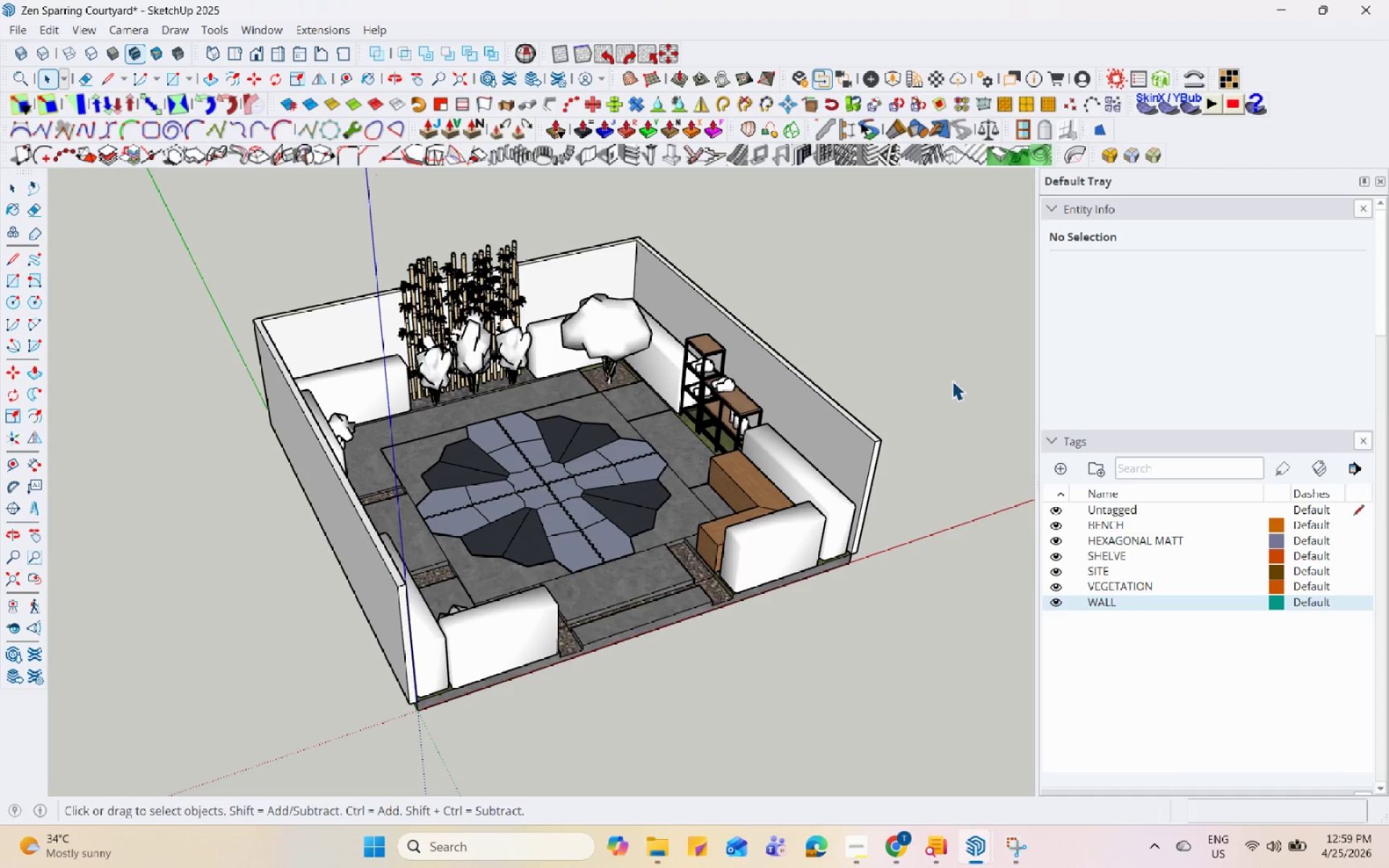 
hold_key(key=Space, duration=1.53)
 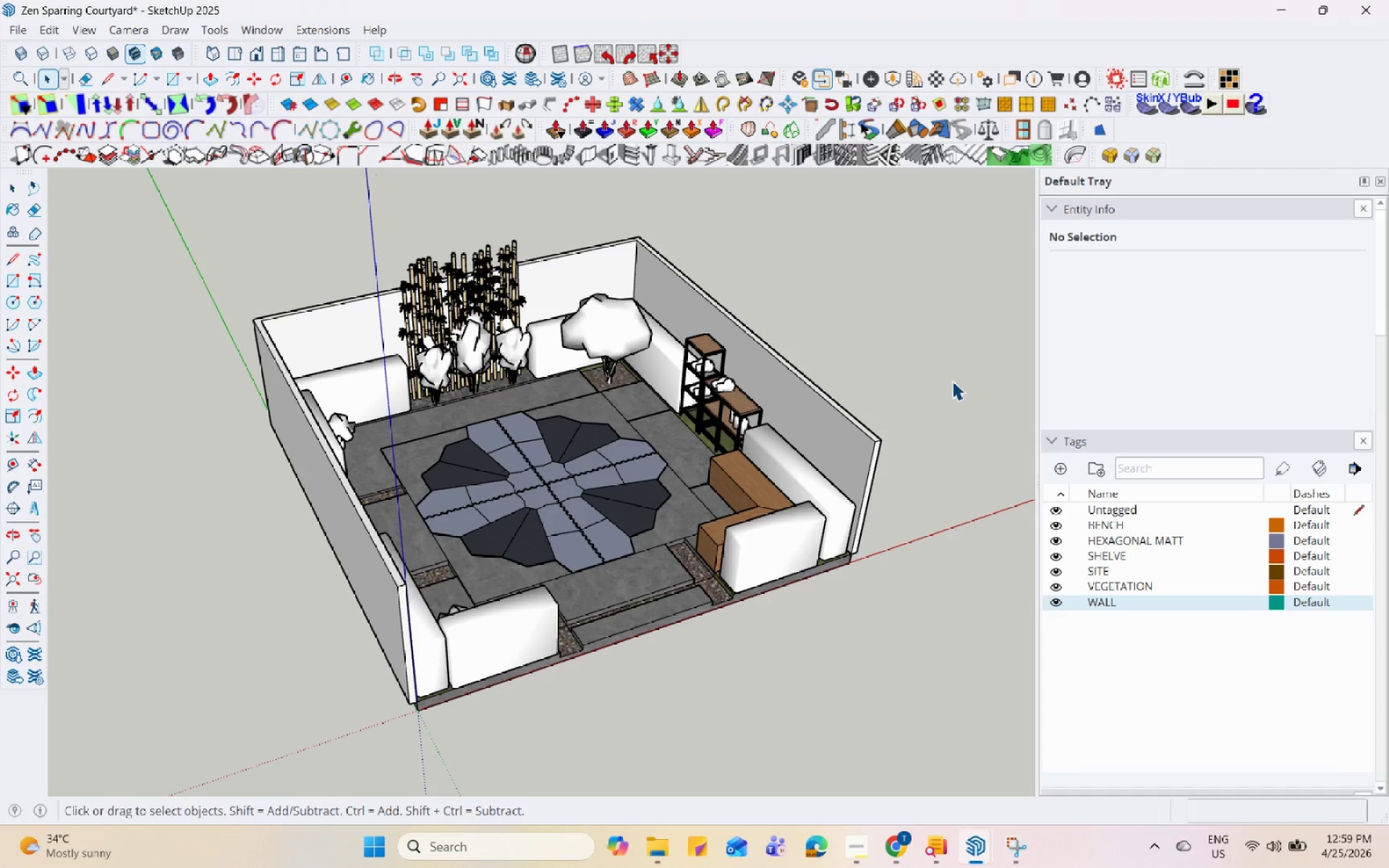 
hold_key(key=Space, duration=1.52)
 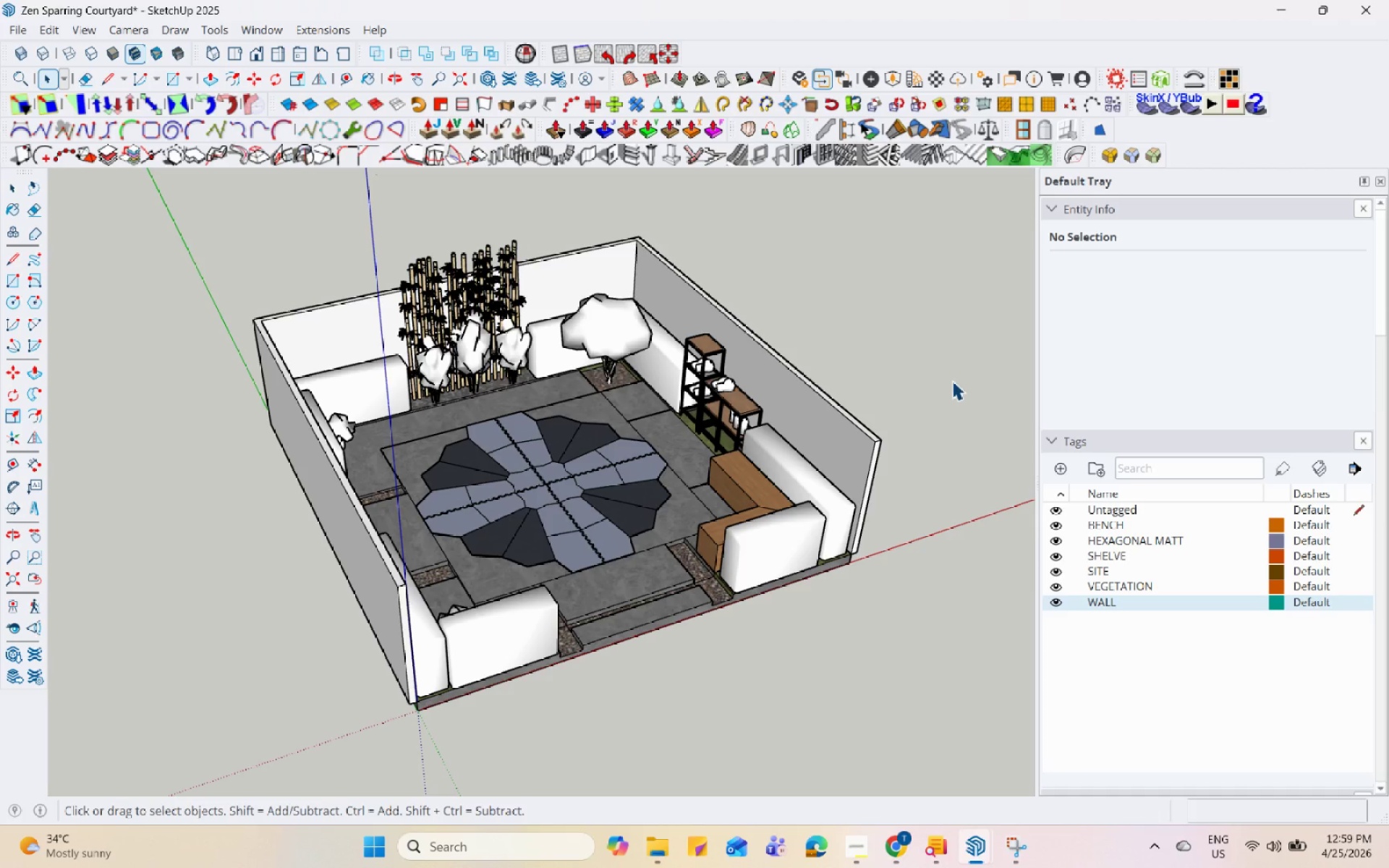 
hold_key(key=Space, duration=1.51)
 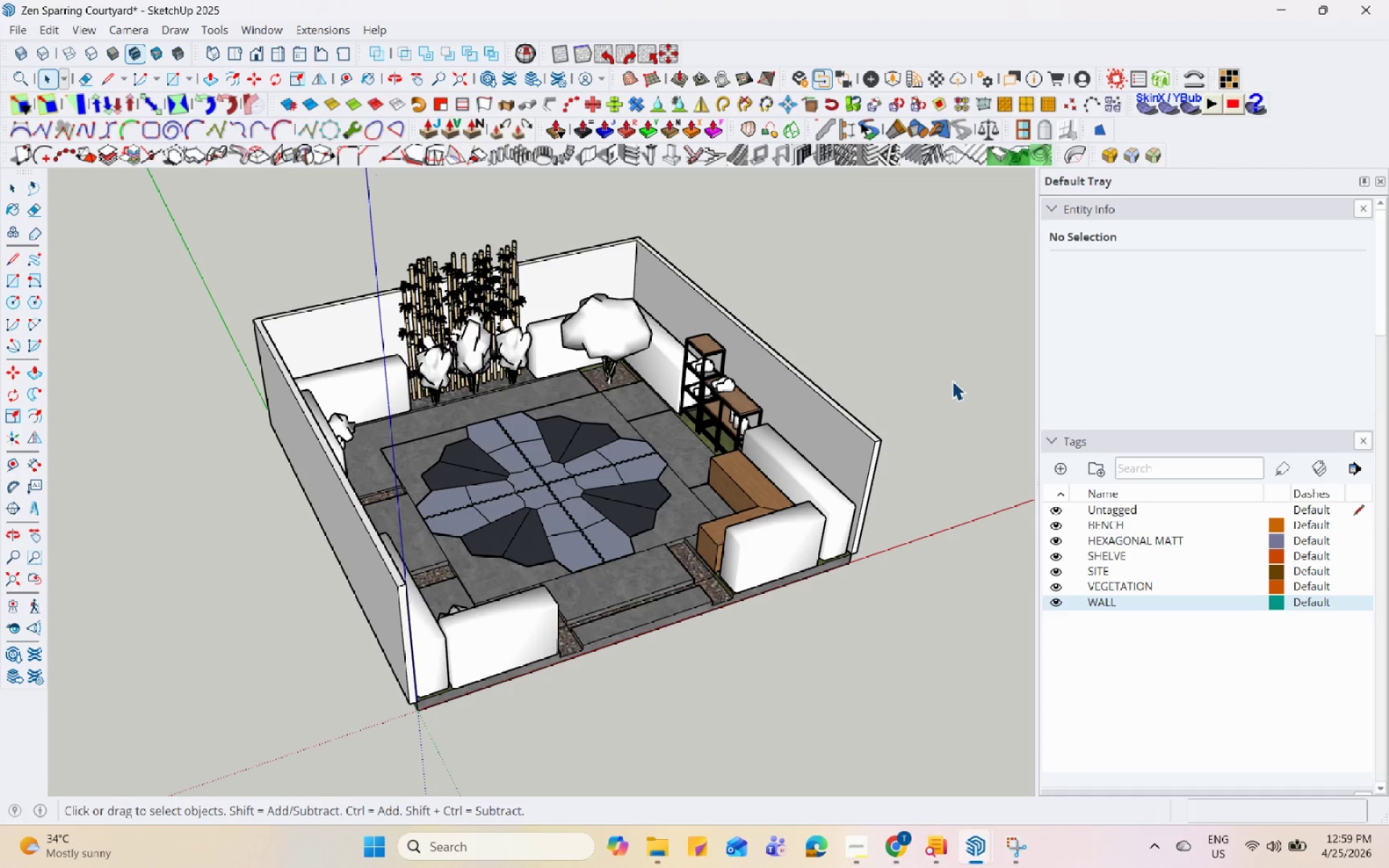 
hold_key(key=Space, duration=1.52)
 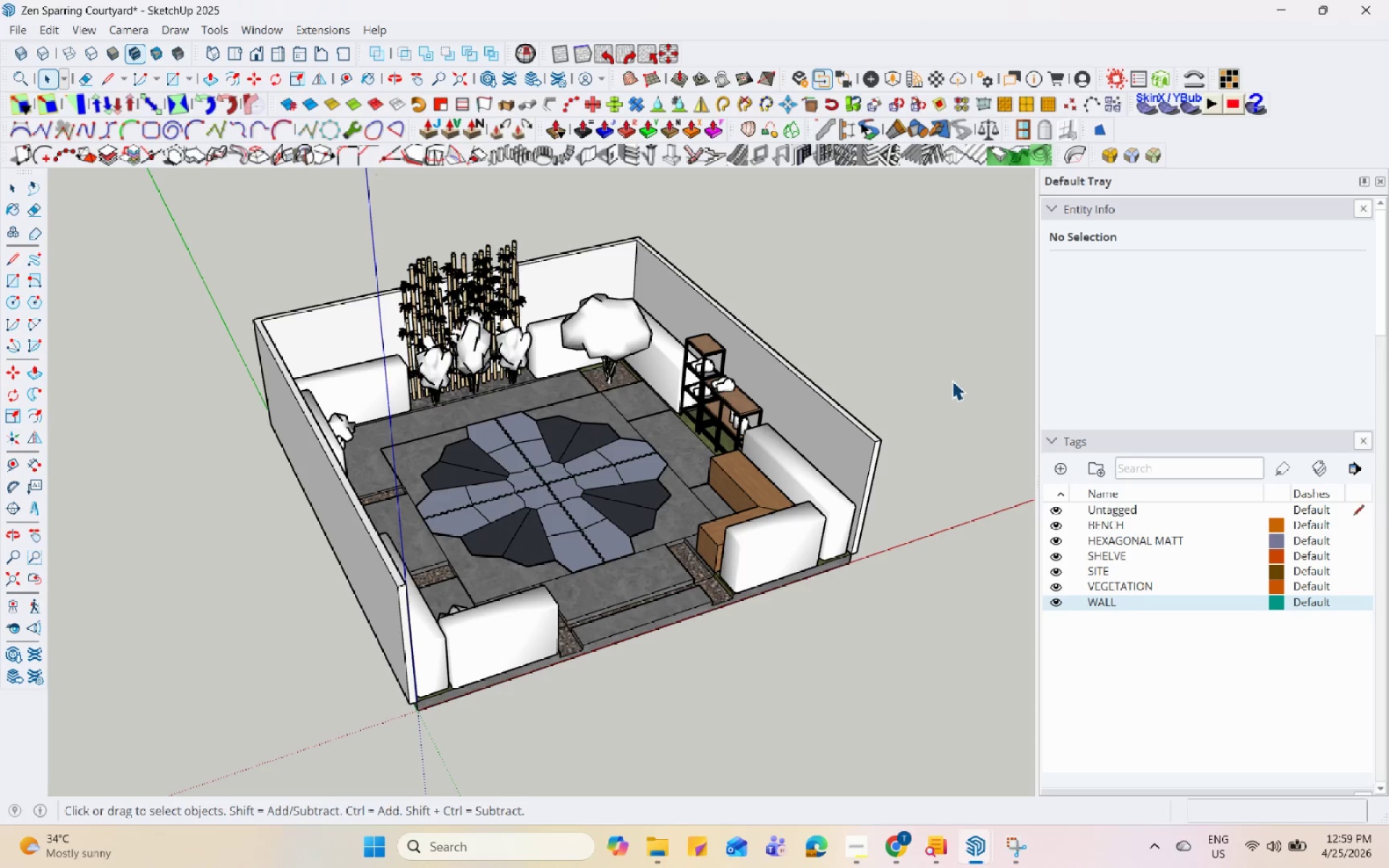 
hold_key(key=Space, duration=1.52)
 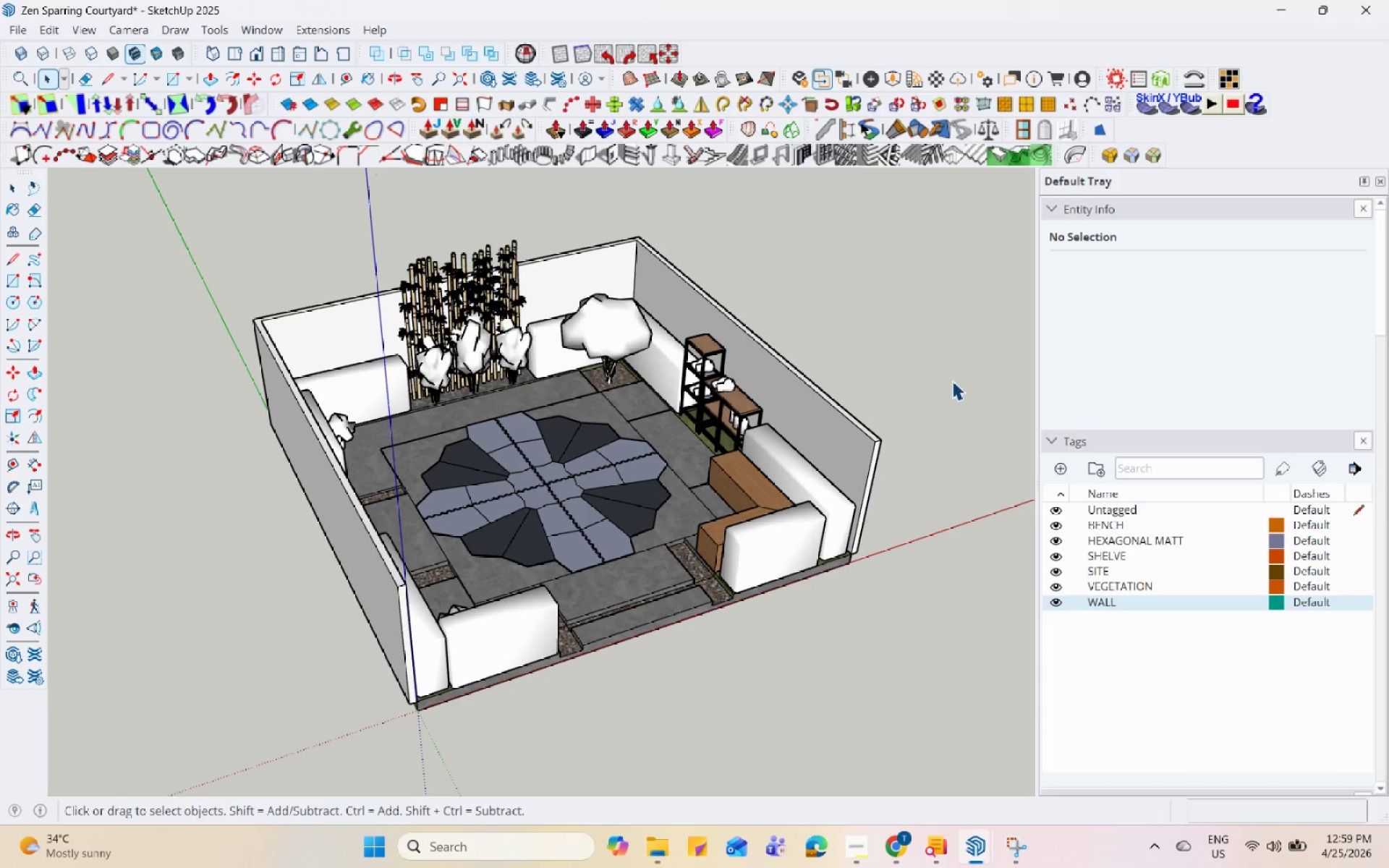 
hold_key(key=Space, duration=1.51)
 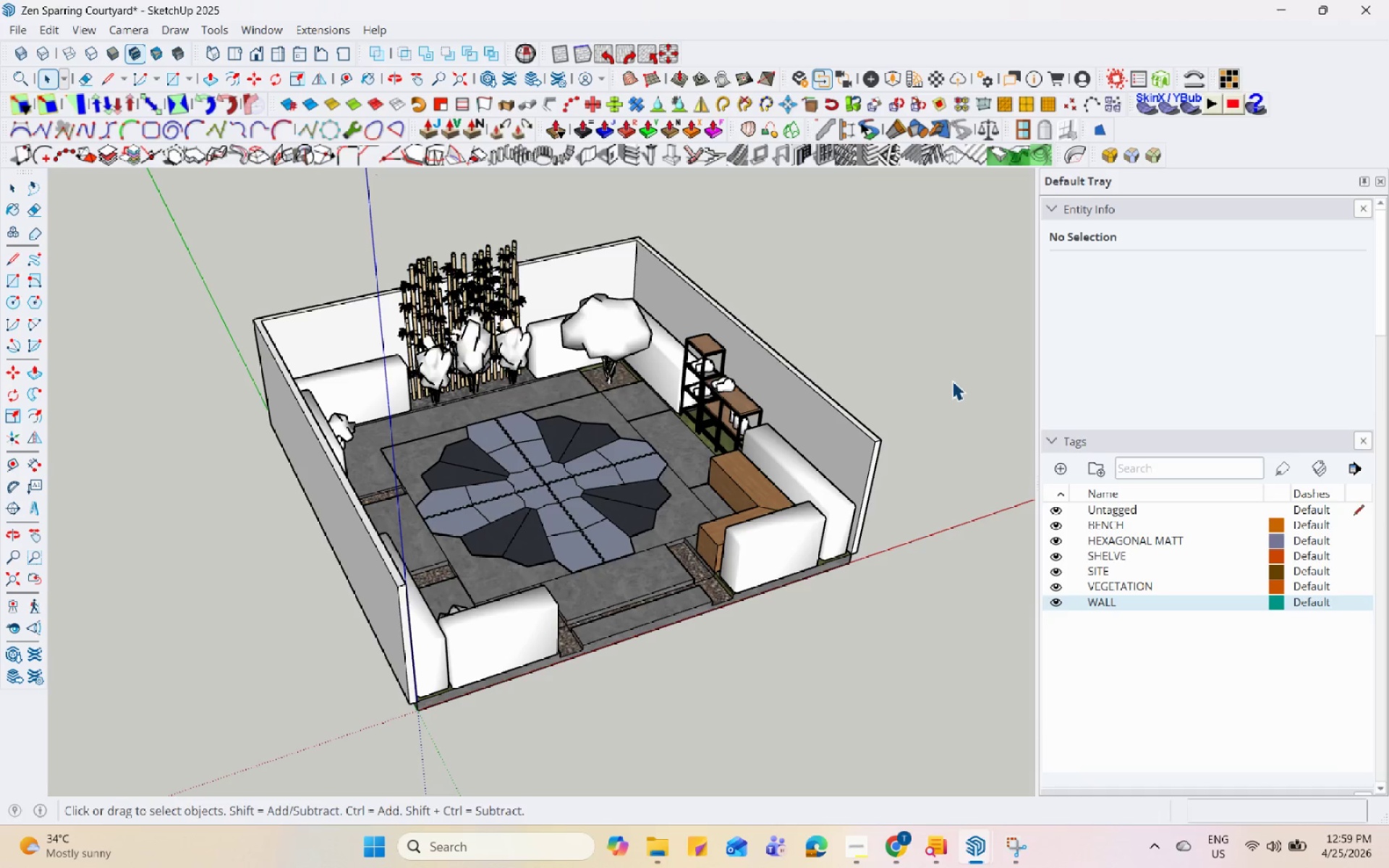 
hold_key(key=Space, duration=1.52)
 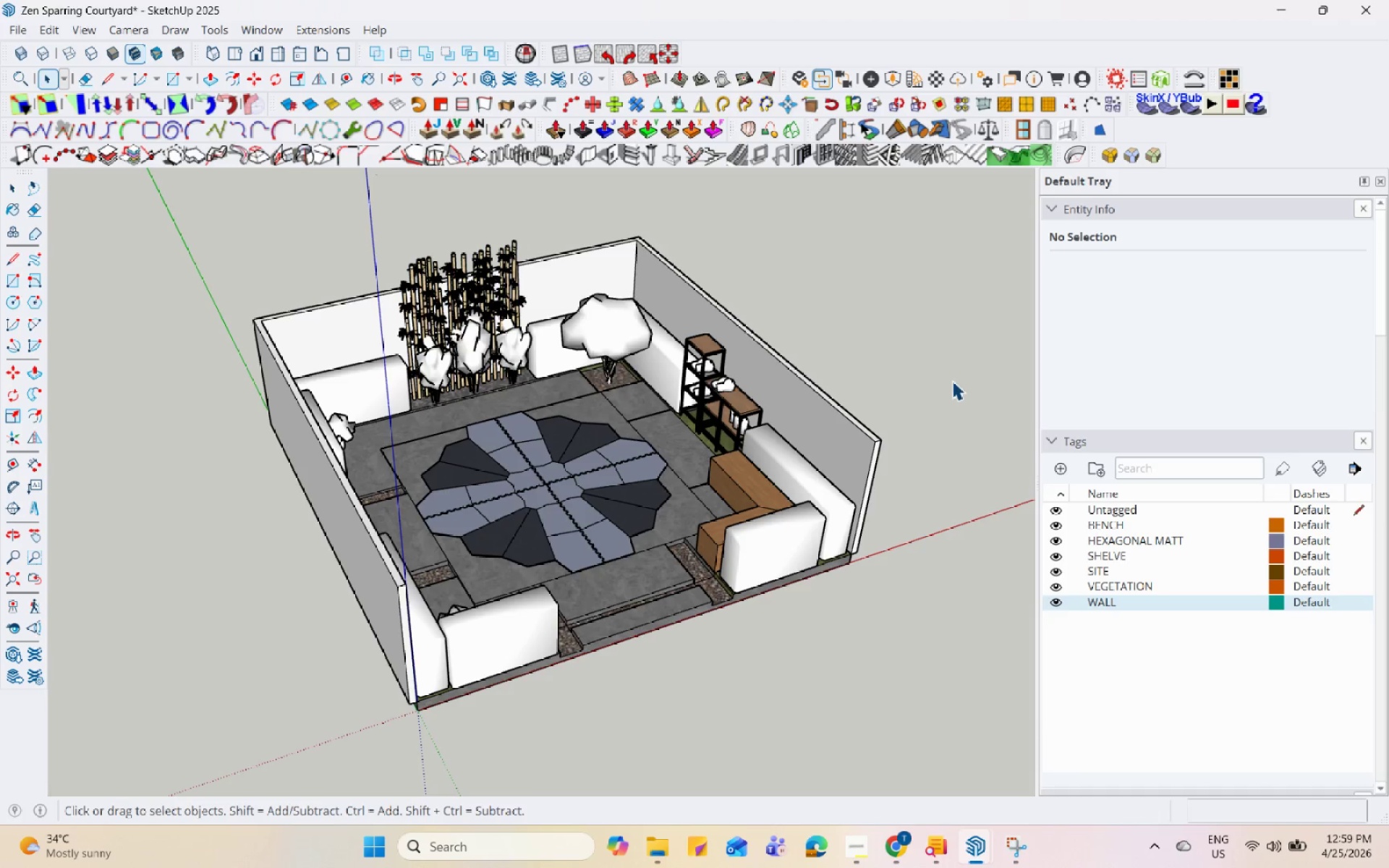 
hold_key(key=Space, duration=1.52)
 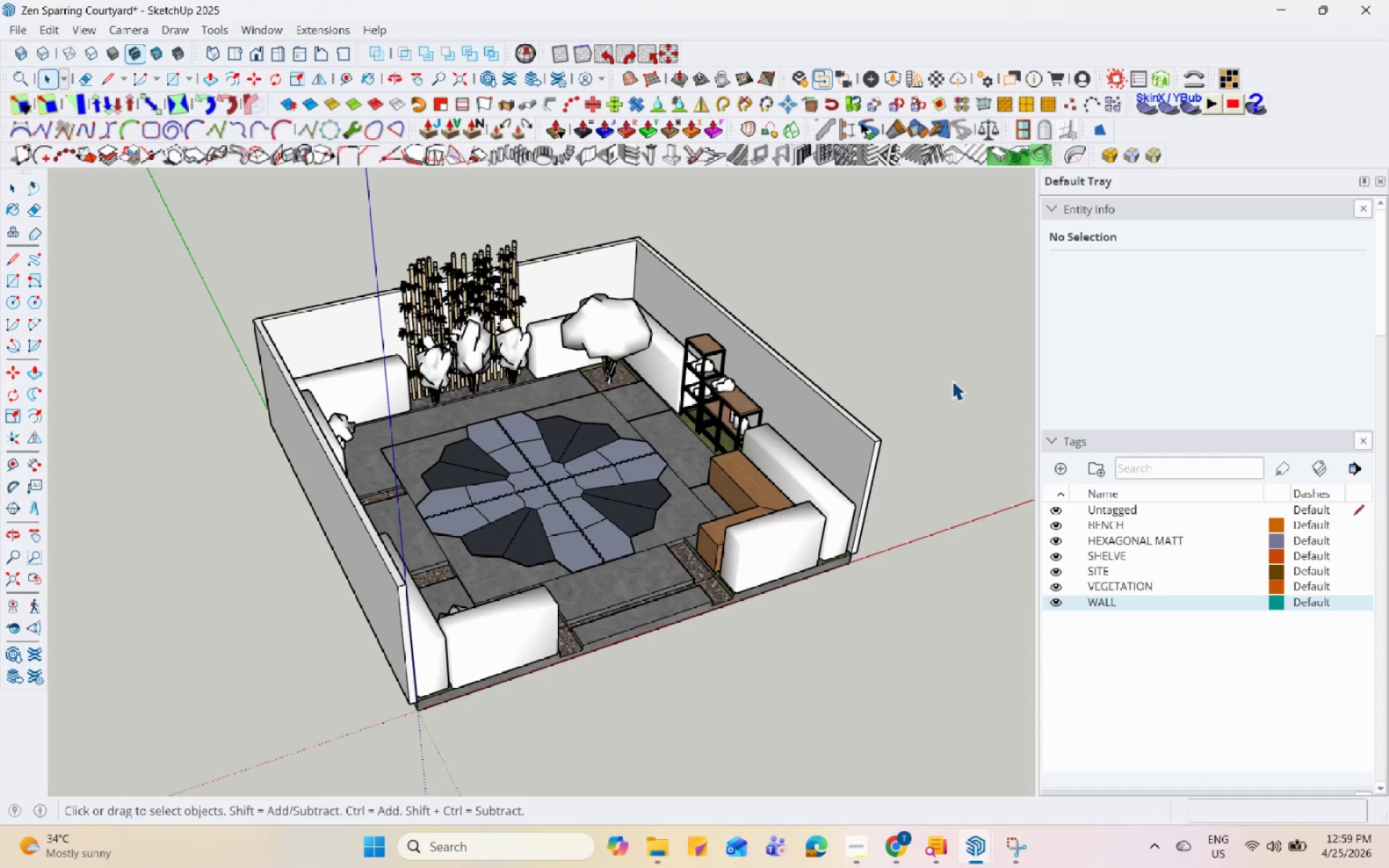 
hold_key(key=Space, duration=1.51)
 